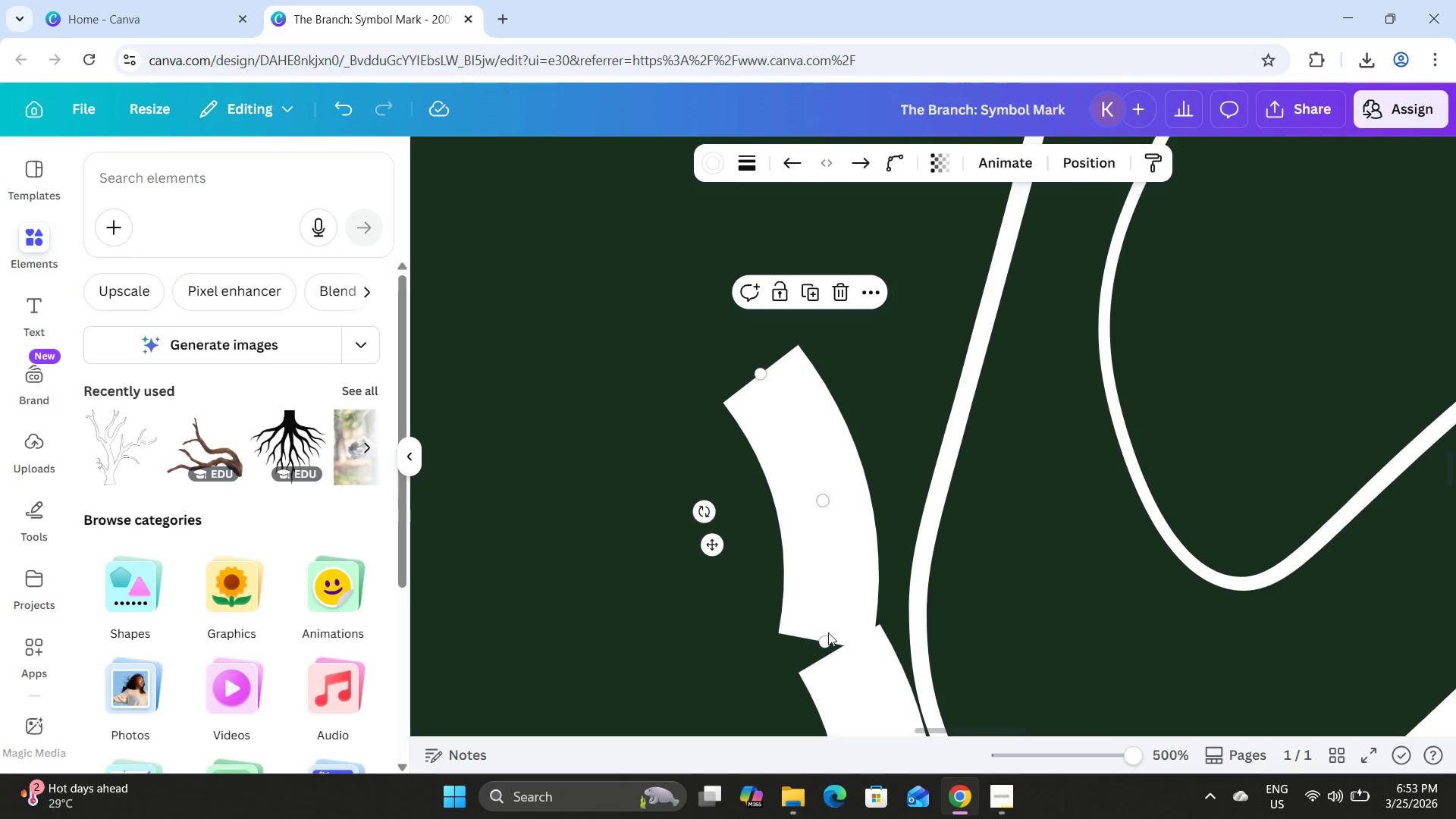 
left_click_drag(start_coordinate=[828, 638], to_coordinate=[849, 645])
 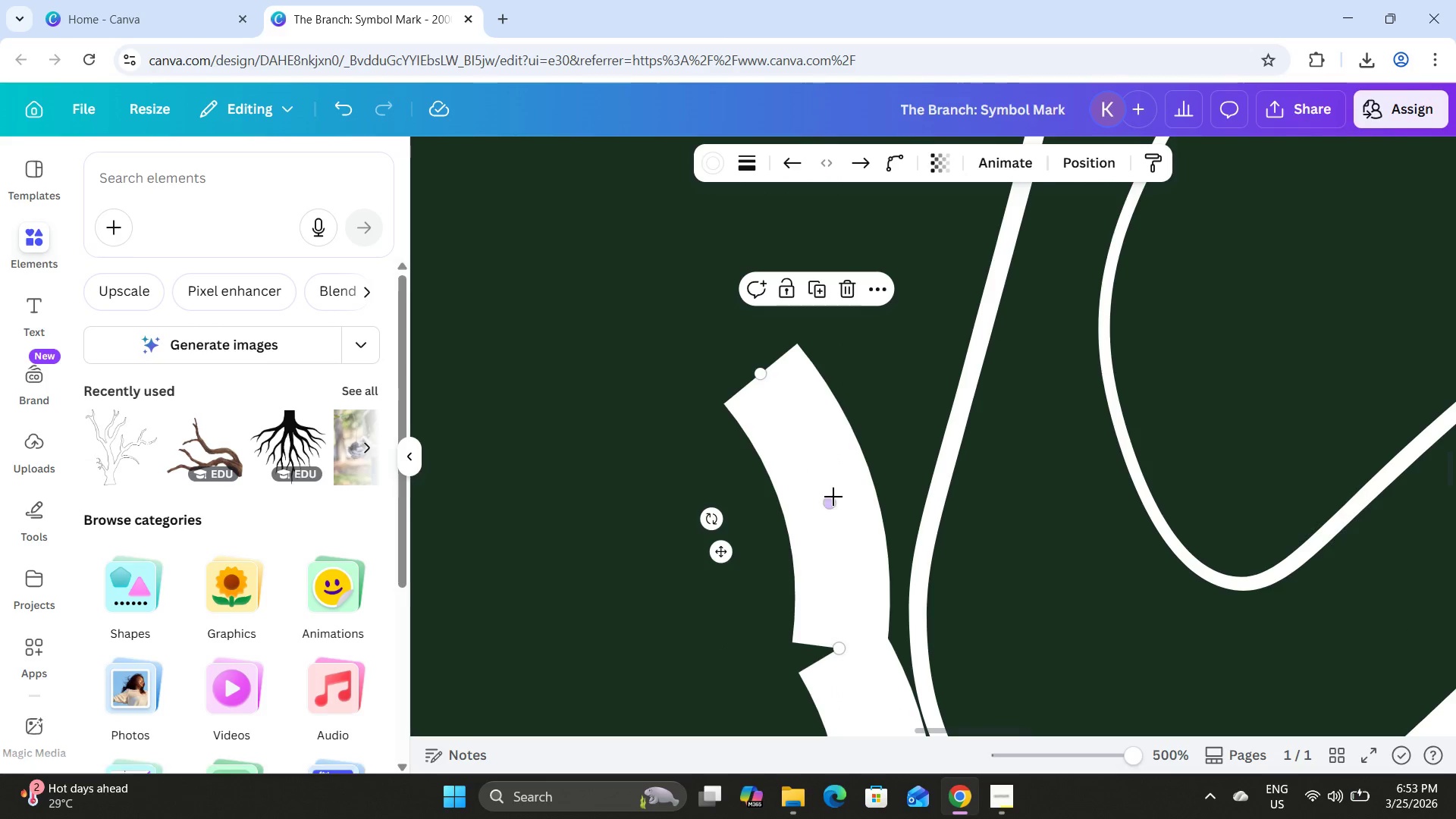 
left_click_drag(start_coordinate=[832, 494], to_coordinate=[773, 541])
 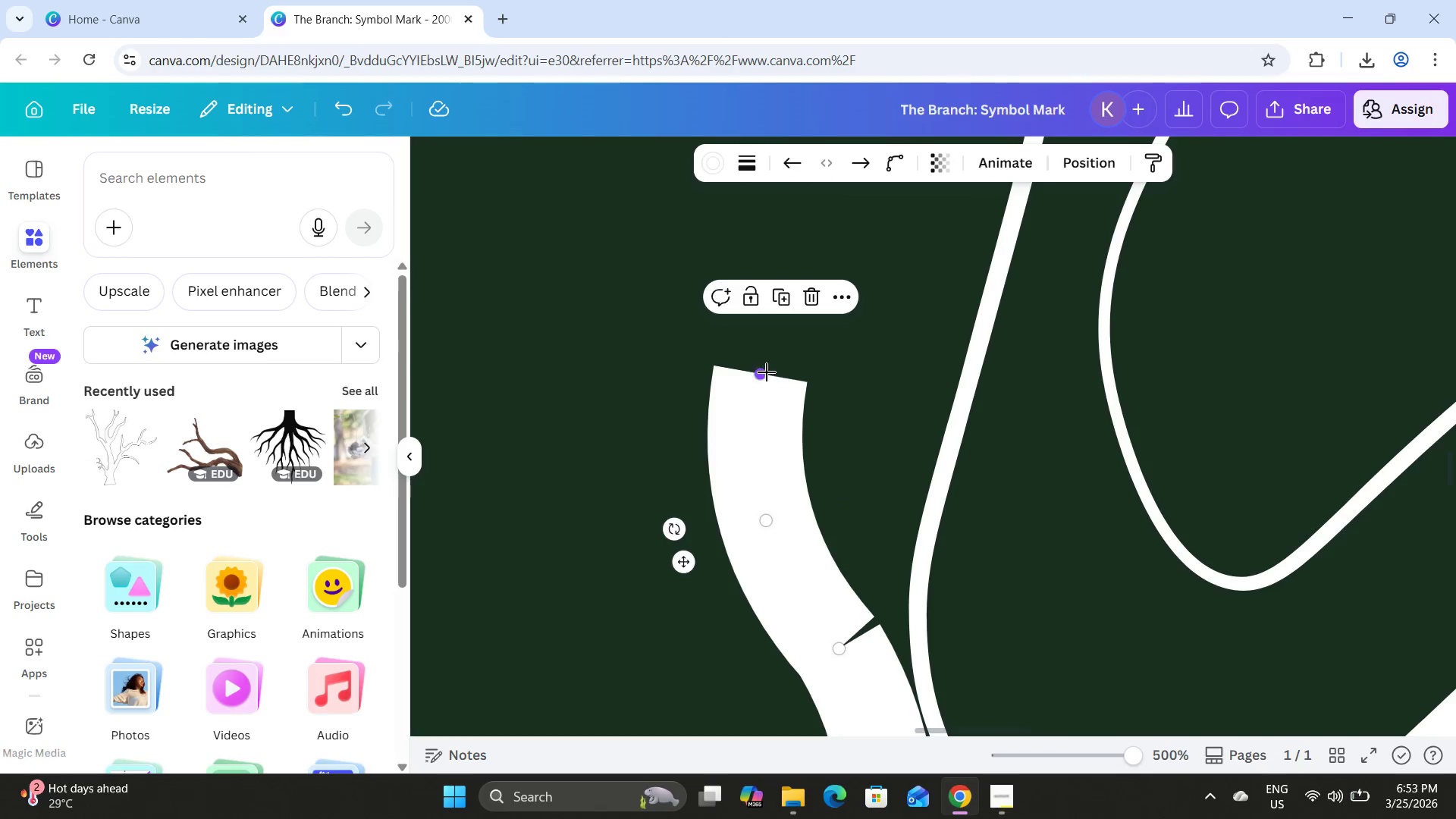 
left_click_drag(start_coordinate=[767, 372], to_coordinate=[780, 234])
 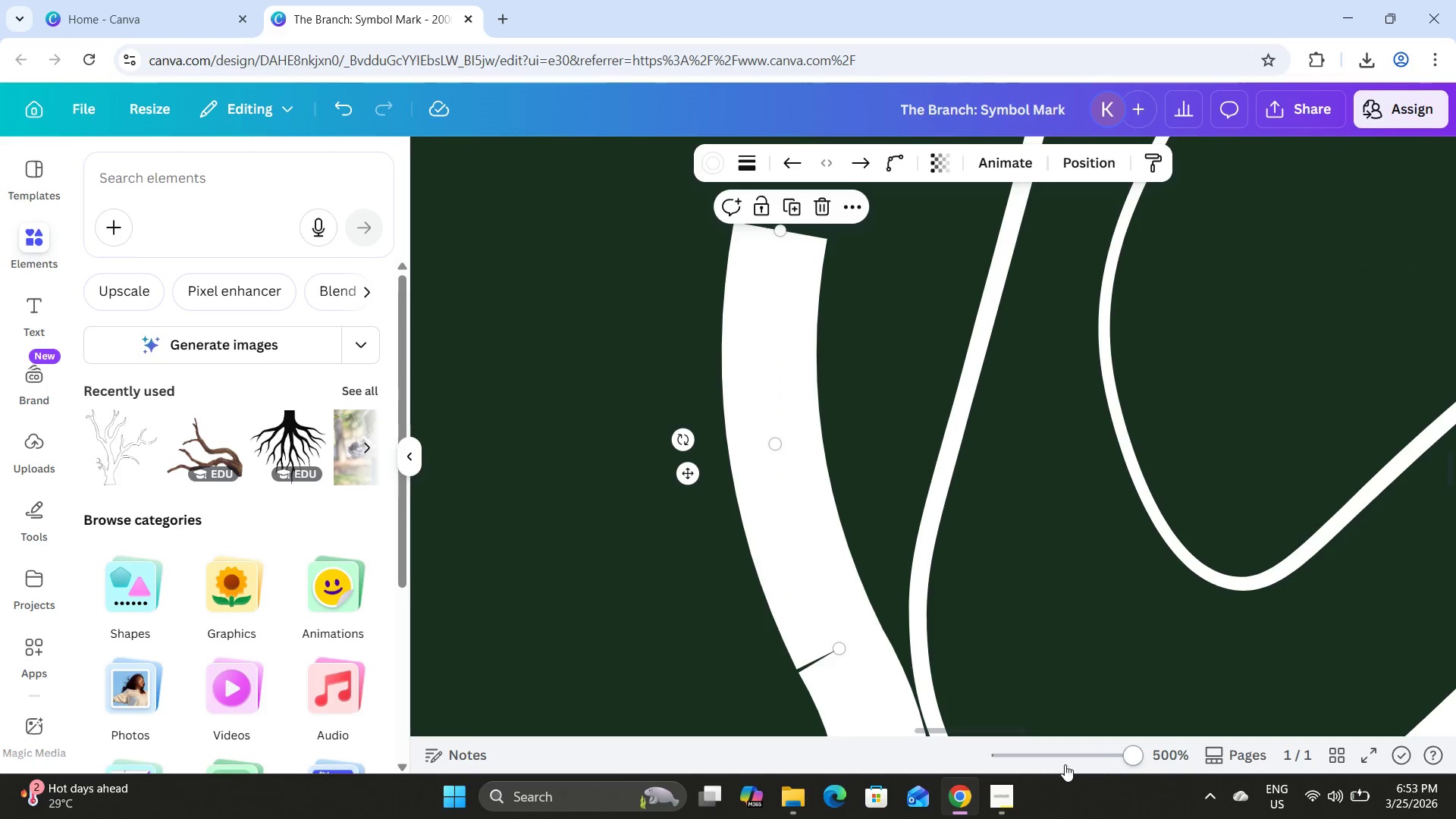 
left_click_drag(start_coordinate=[1106, 751], to_coordinate=[1104, 757])
 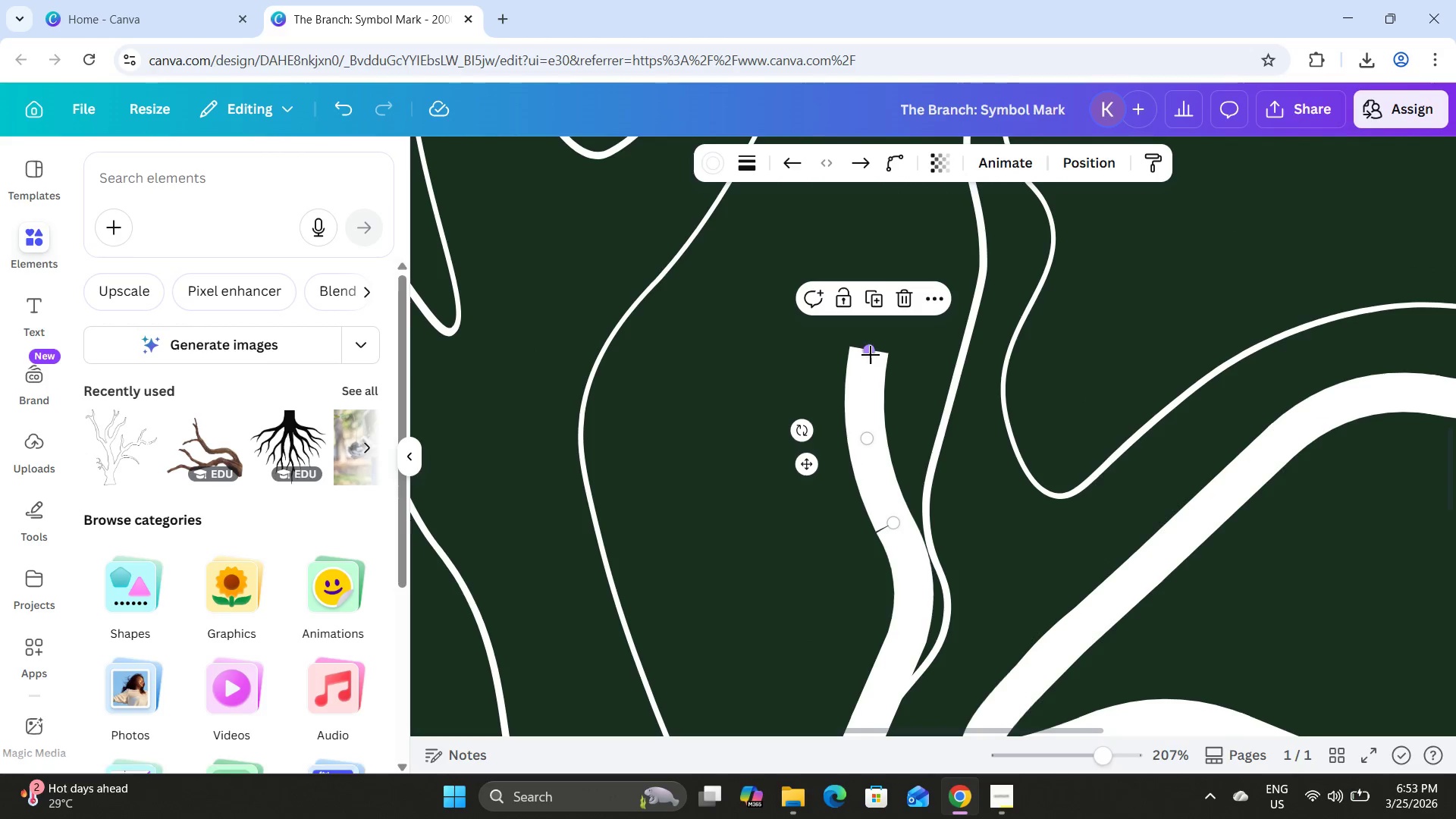 
left_click_drag(start_coordinate=[871, 354], to_coordinate=[912, 362])
 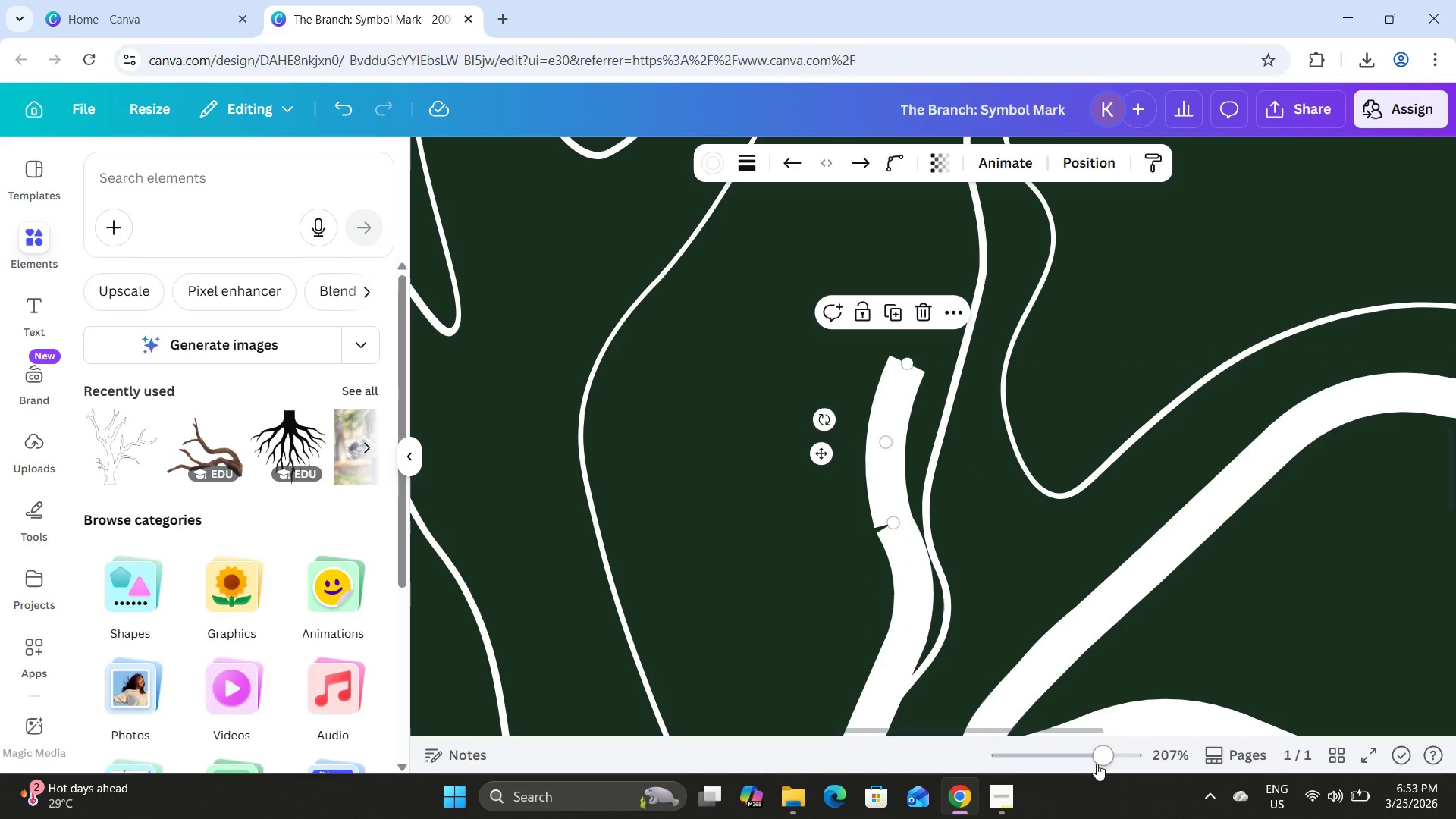 
left_click_drag(start_coordinate=[1101, 763], to_coordinate=[1140, 779])
 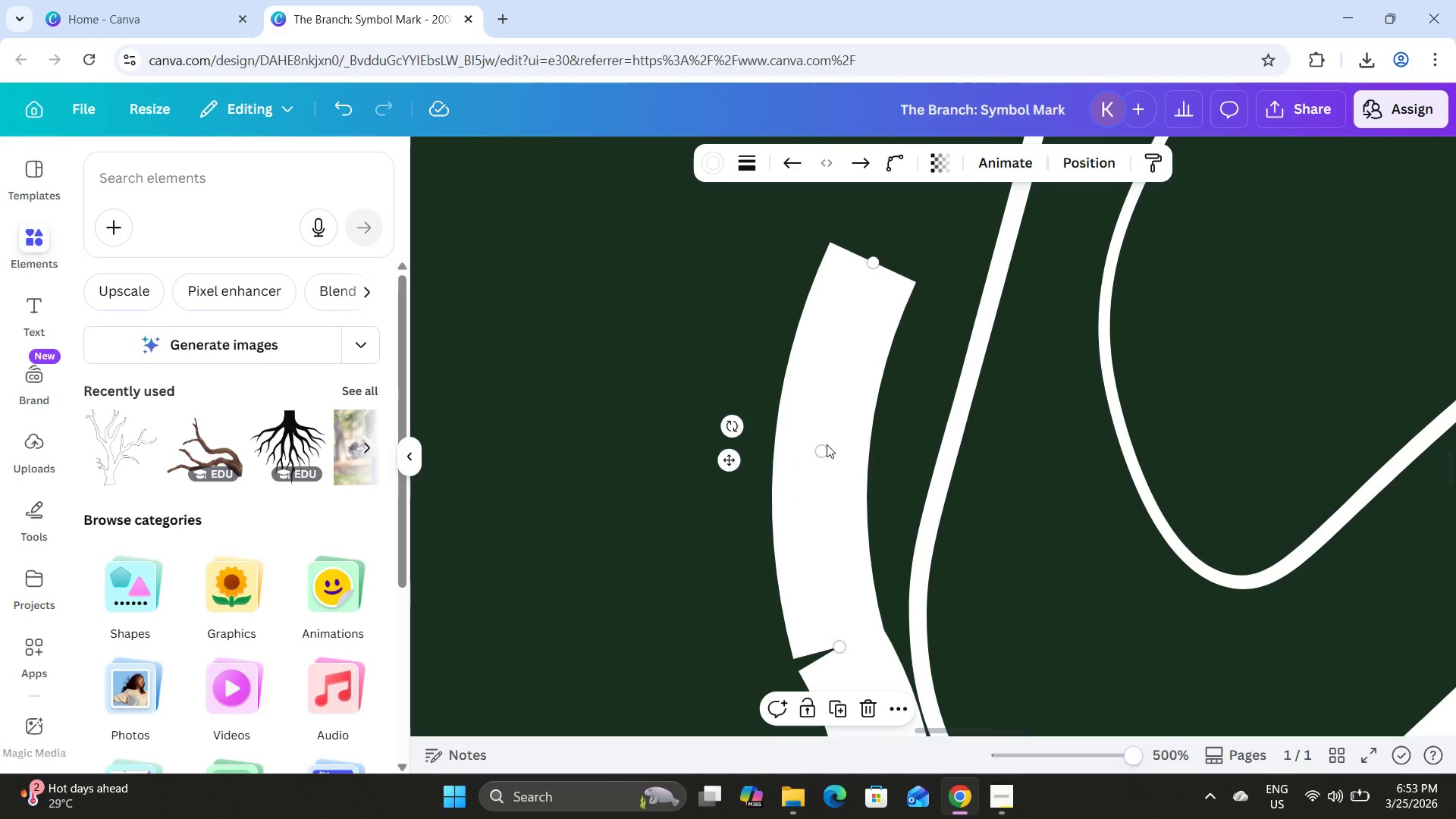 
left_click_drag(start_coordinate=[825, 445], to_coordinate=[817, 497])
 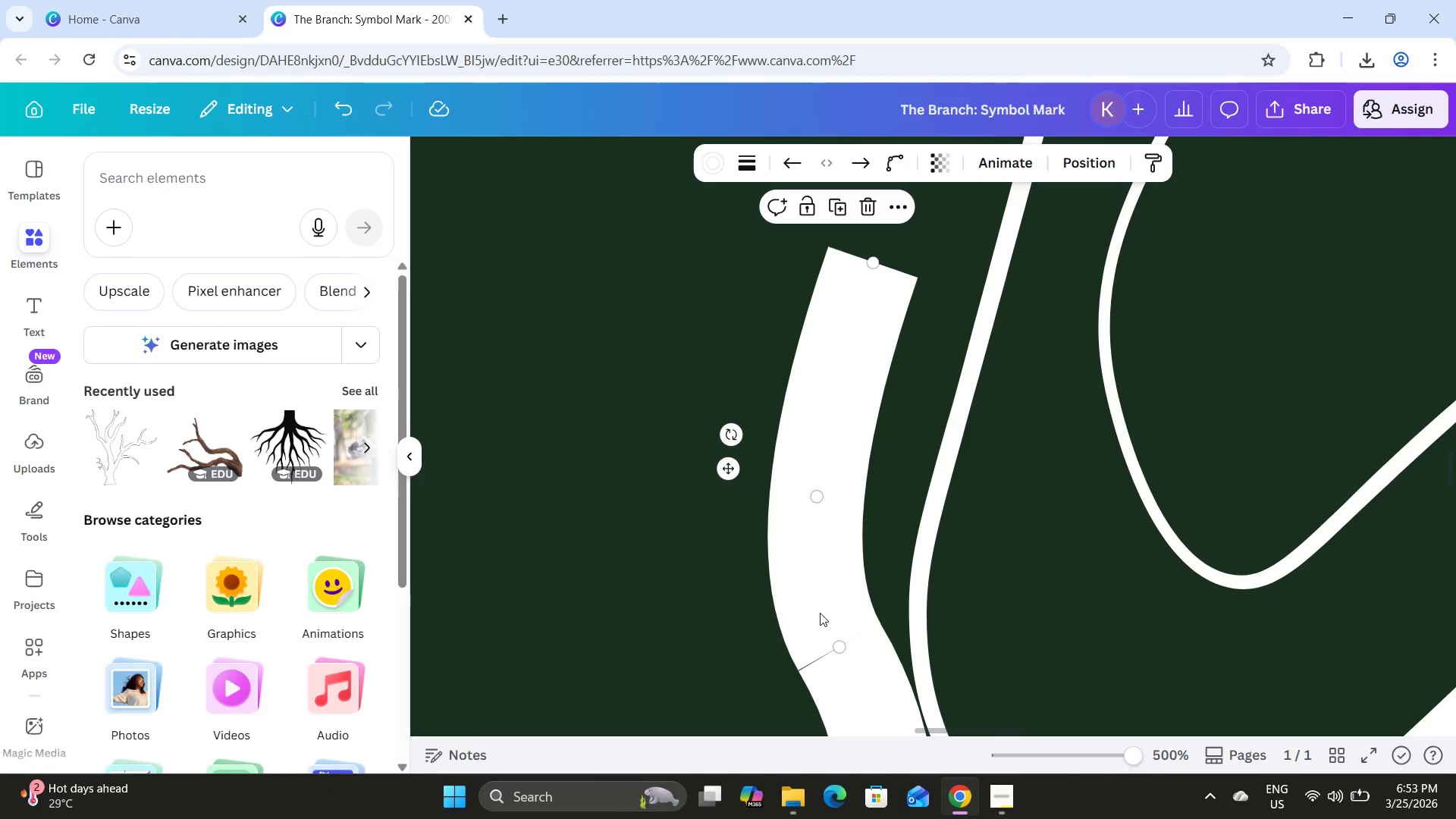 
left_click_drag(start_coordinate=[820, 613], to_coordinate=[829, 622])
 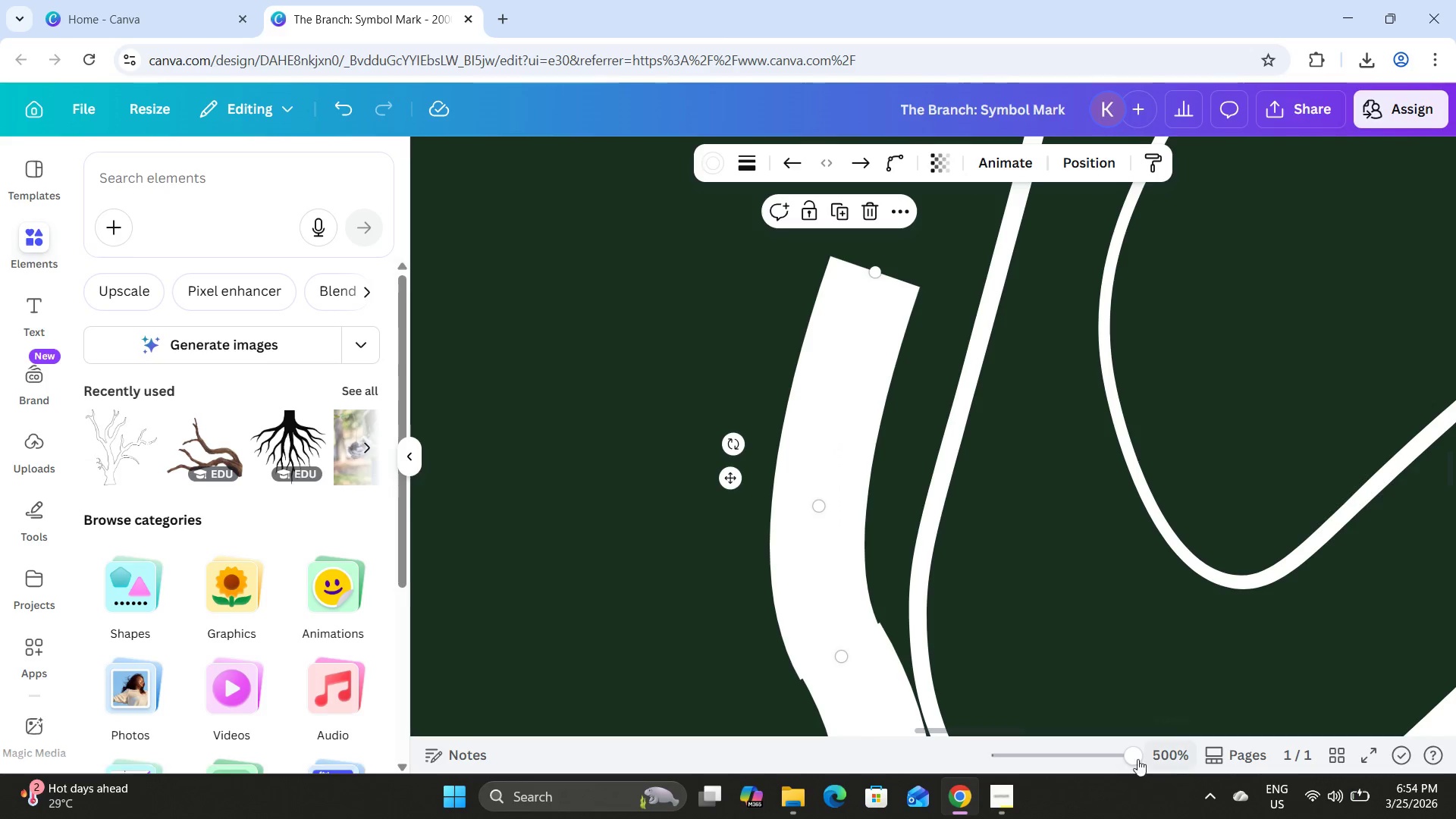 
left_click_drag(start_coordinate=[1137, 758], to_coordinate=[1218, 756])
 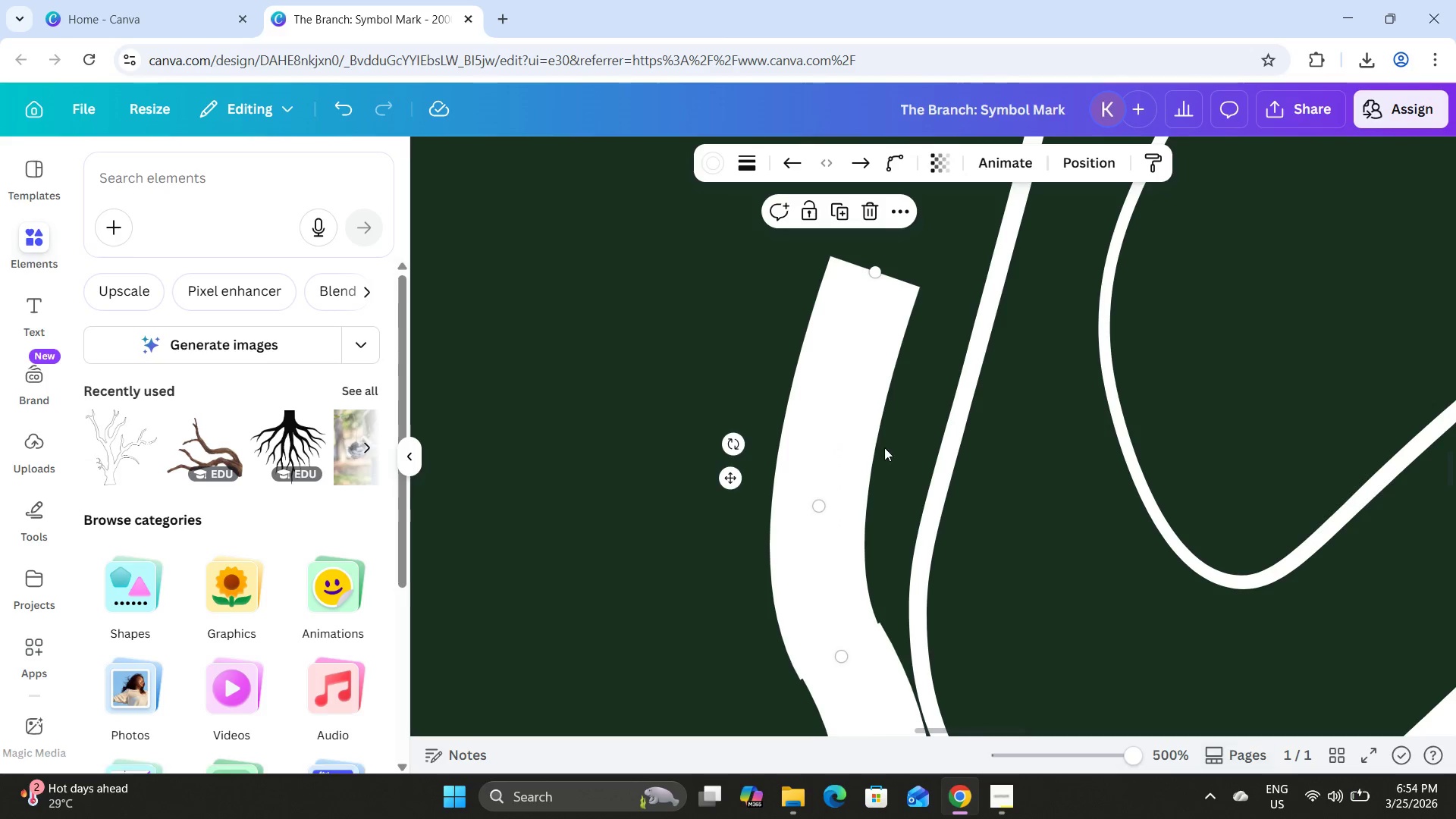 
scroll: coordinate [884, 450], scroll_direction: down, amount: 2.0
 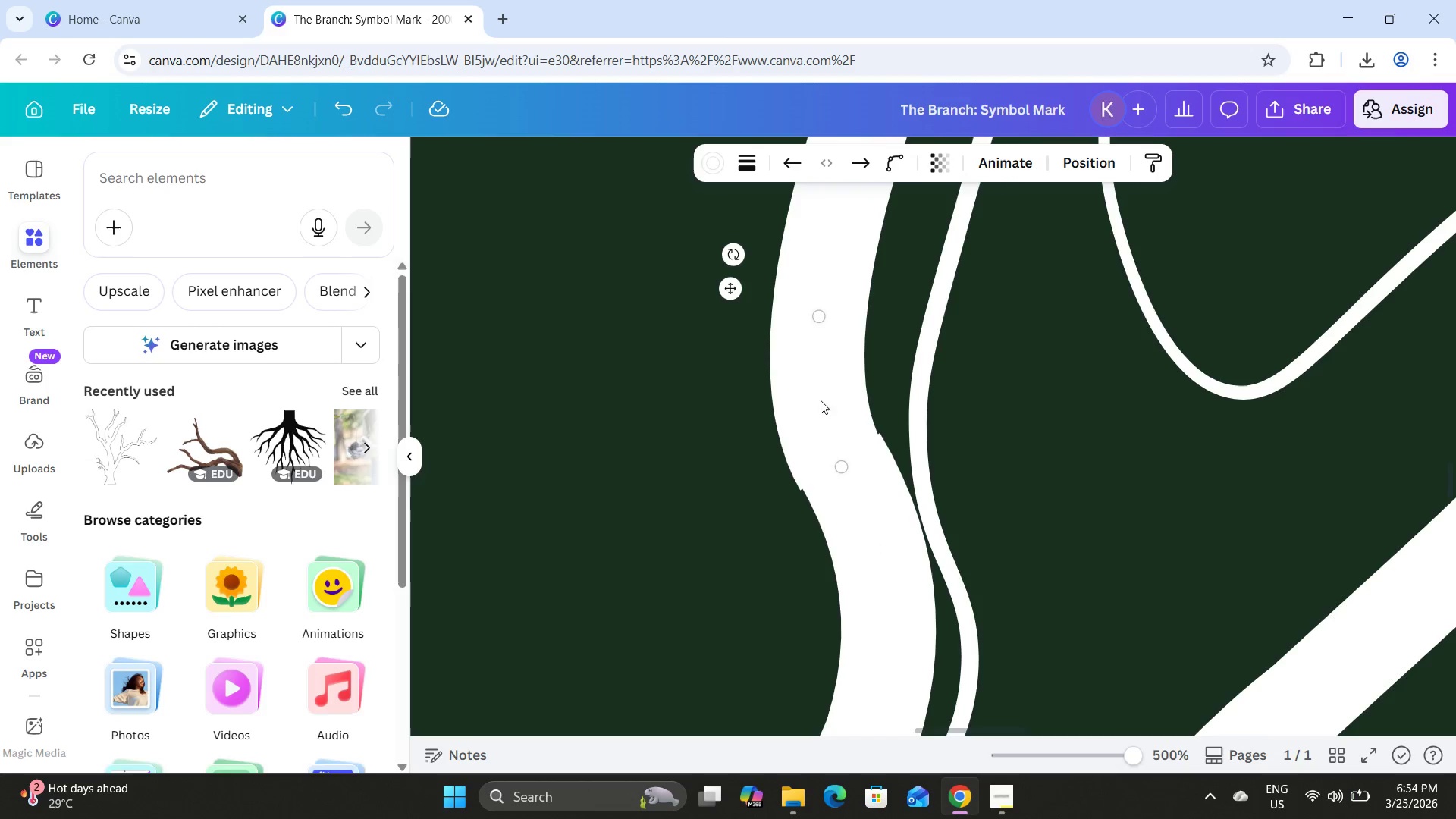 
left_click_drag(start_coordinate=[820, 399], to_coordinate=[827, 405])
 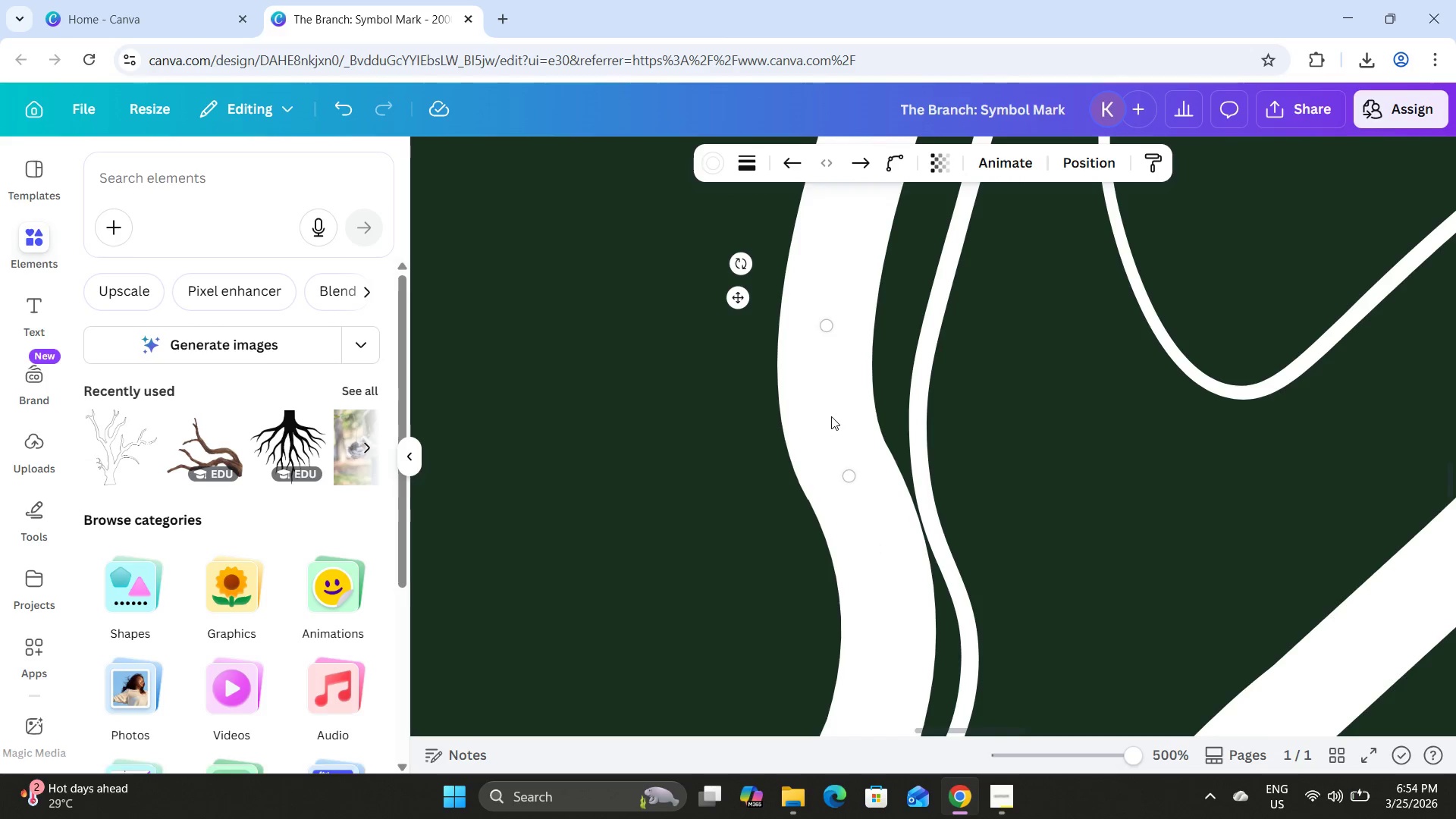 
left_click_drag(start_coordinate=[831, 416], to_coordinate=[829, 401])
 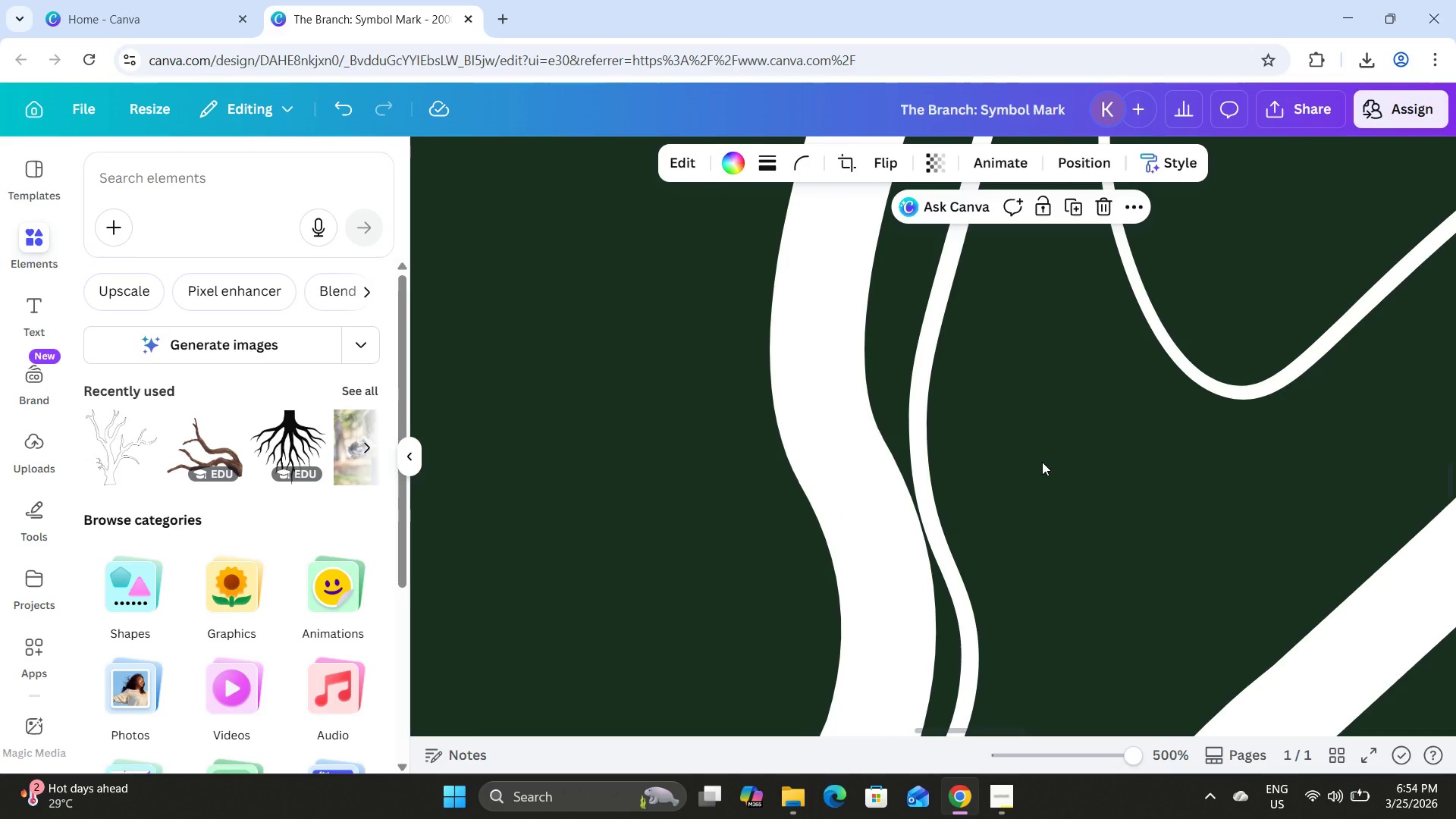 
scroll: coordinate [1039, 461], scroll_direction: up, amount: 3.0
 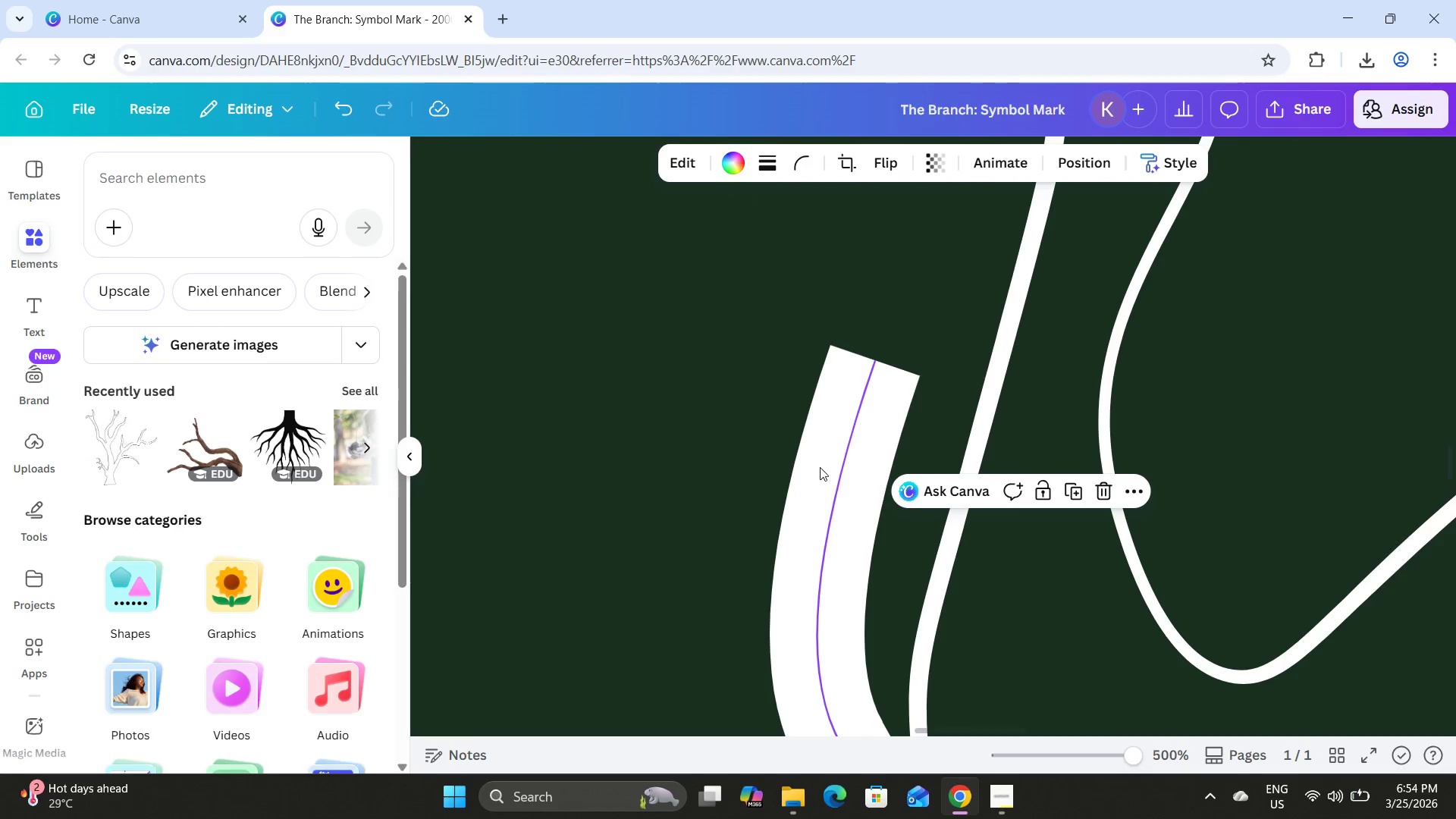 
left_click([820, 466])
 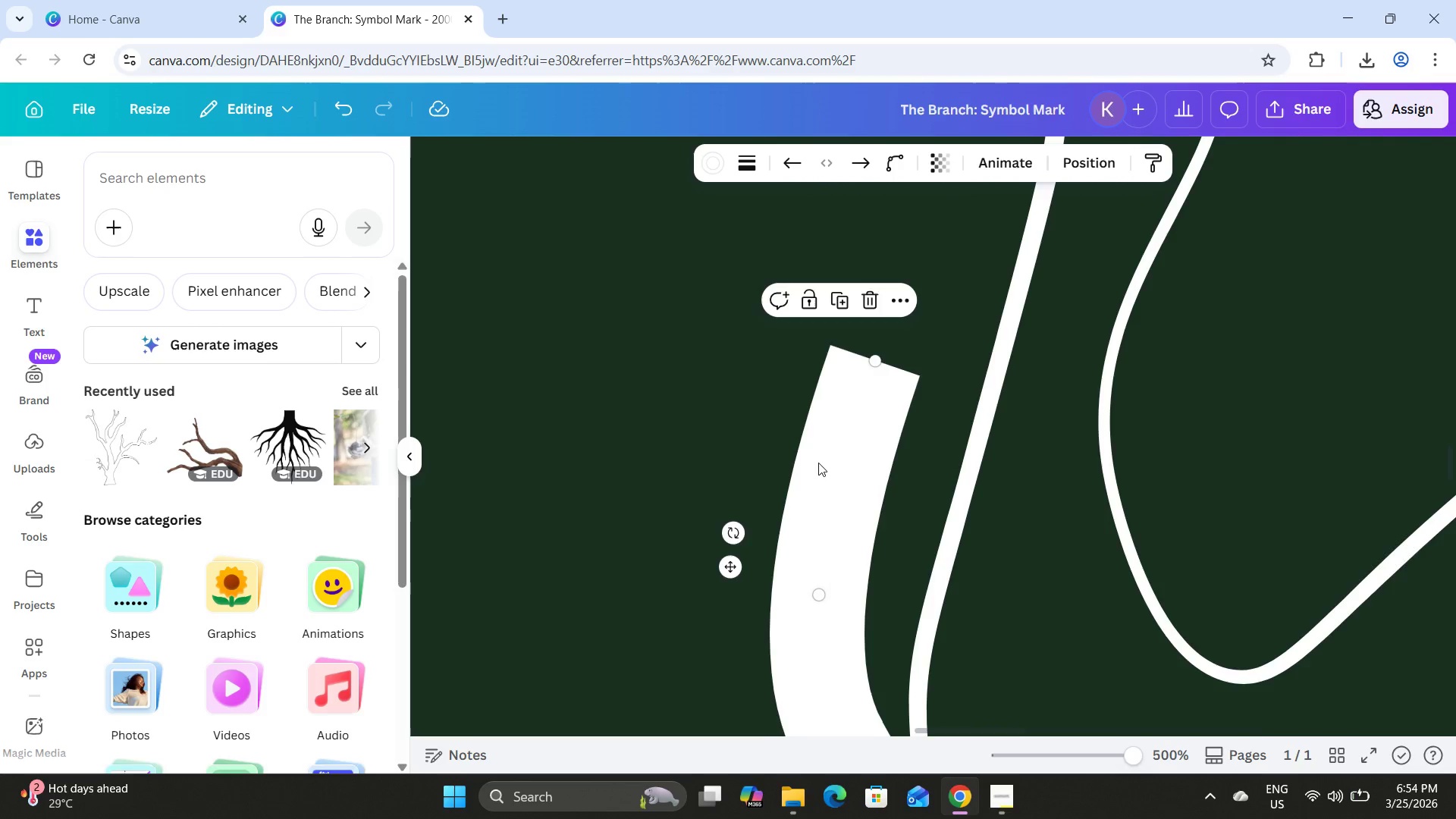 
scroll: coordinate [849, 480], scroll_direction: up, amount: 2.0
 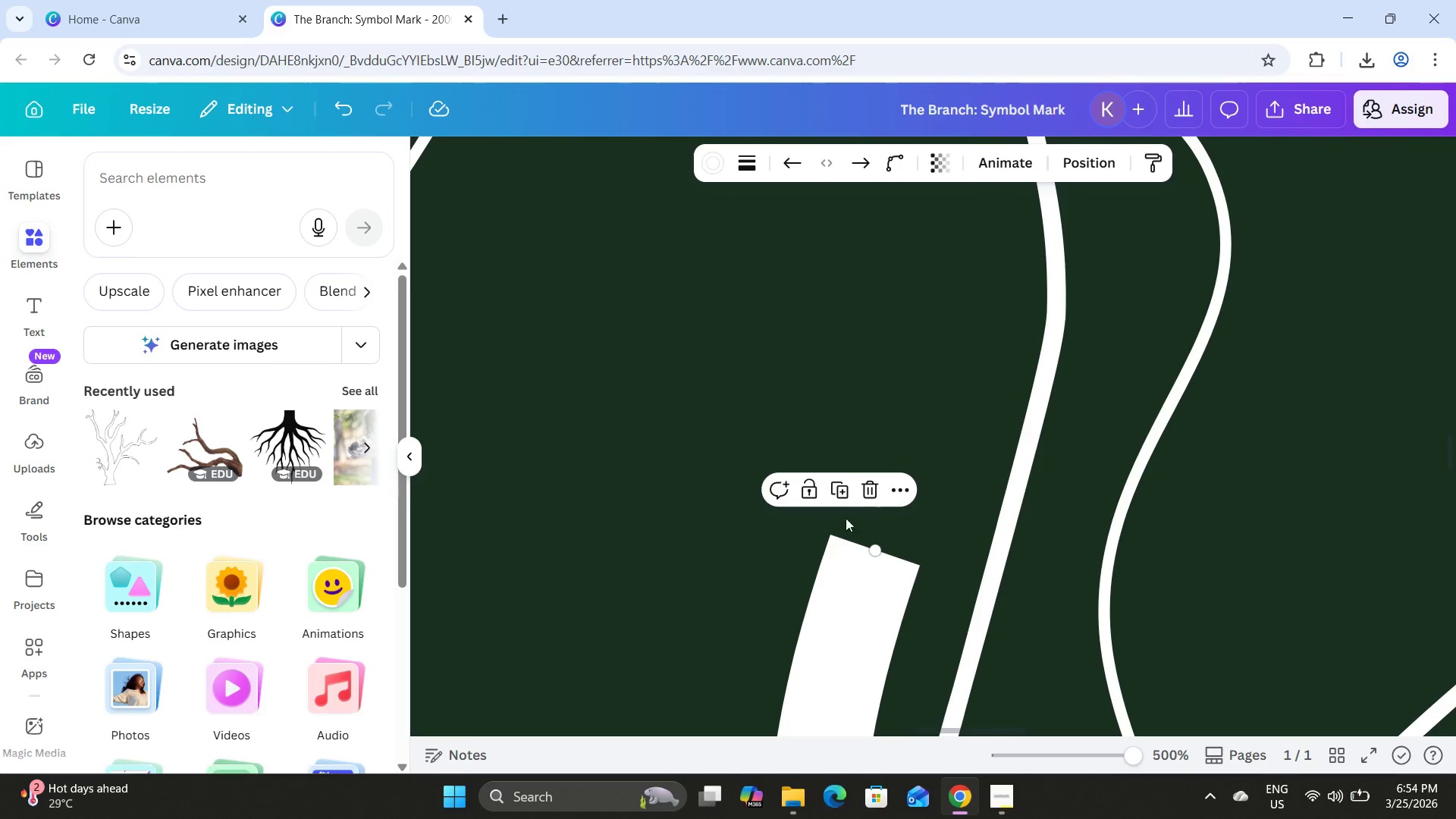 
left_click([843, 482])
 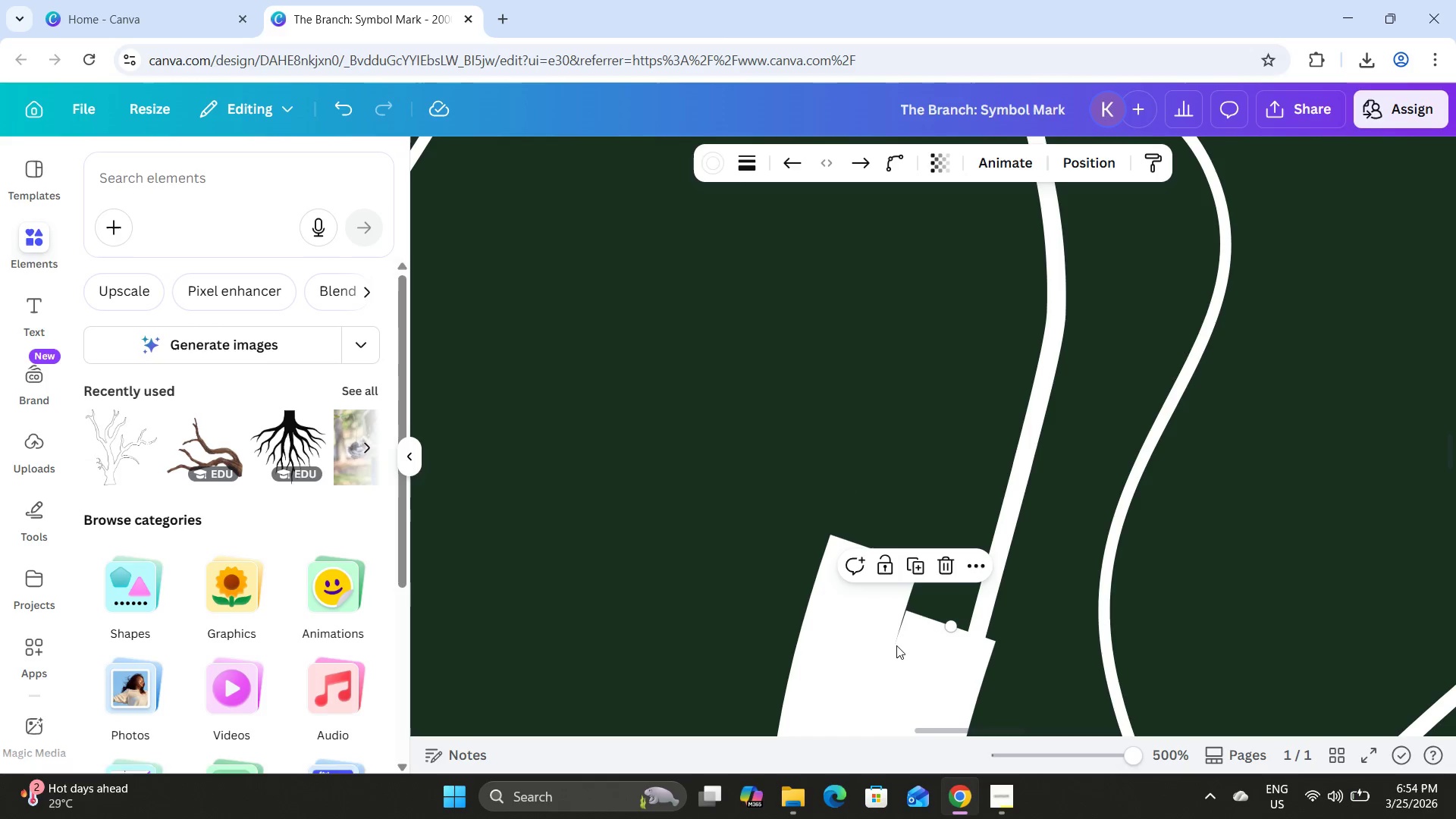 
left_click_drag(start_coordinate=[913, 657], to_coordinate=[1097, 196])
 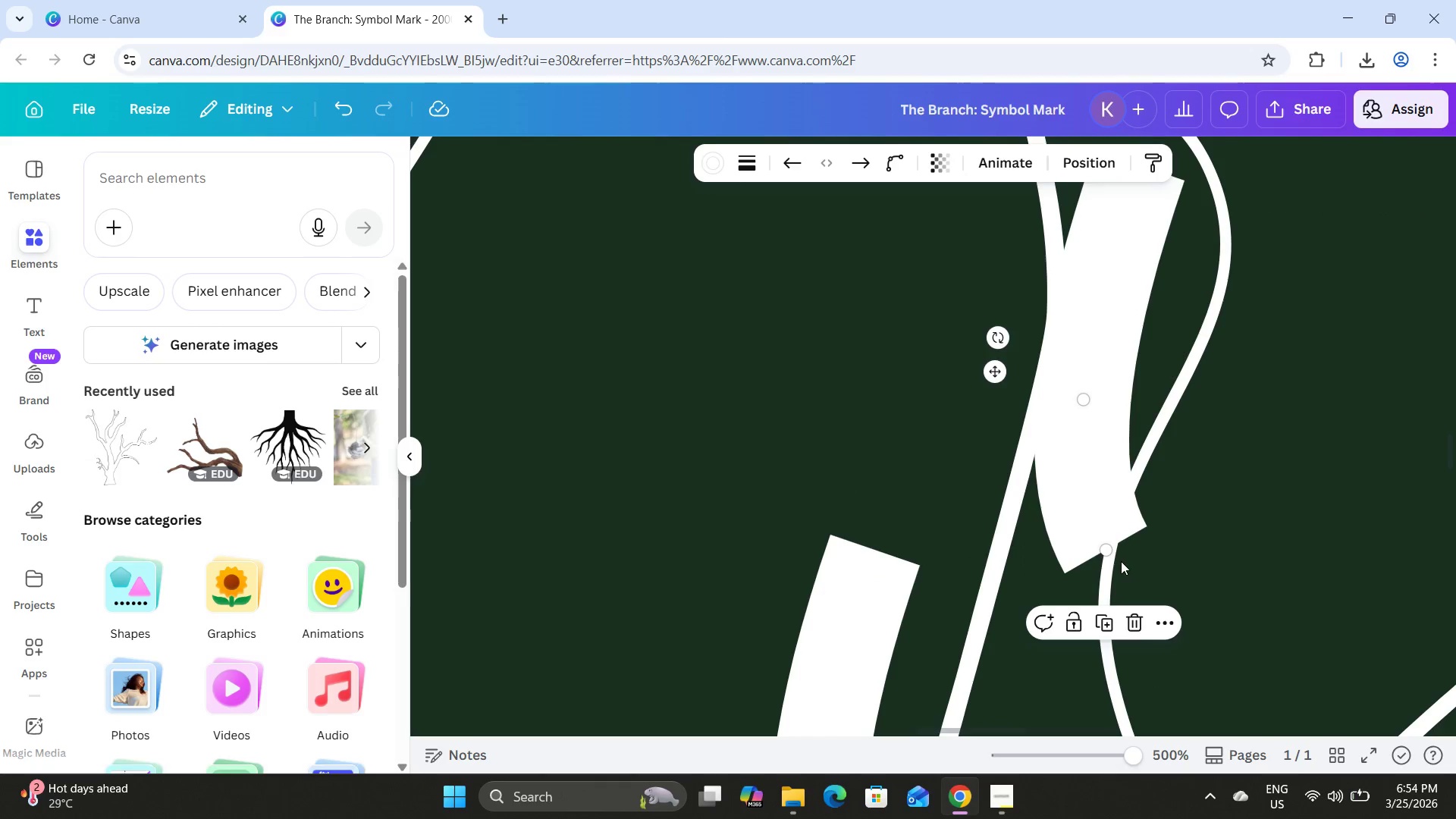 
left_click_drag(start_coordinate=[1105, 552], to_coordinate=[918, 506])
 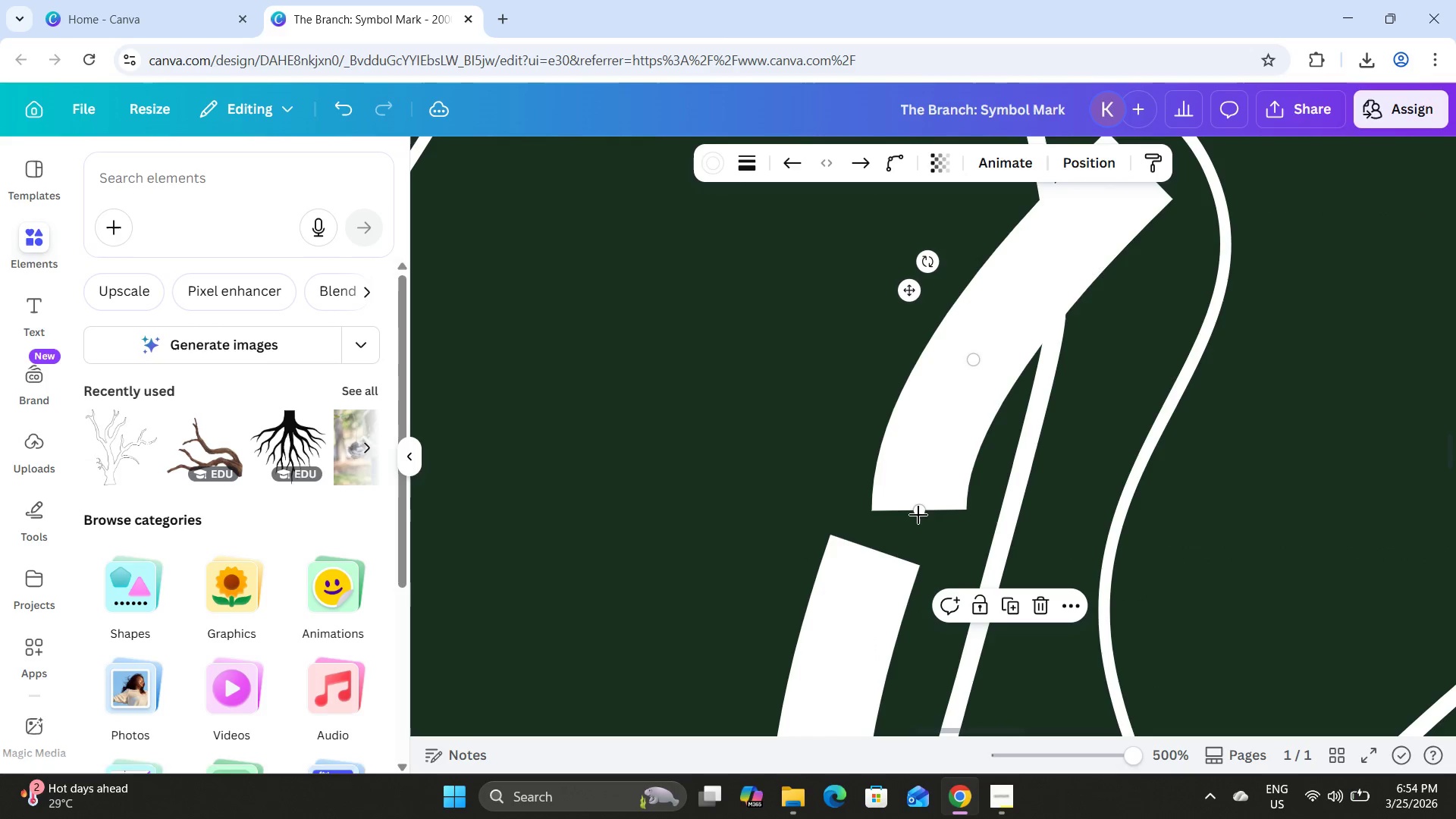 
left_click_drag(start_coordinate=[918, 510], to_coordinate=[874, 548])
 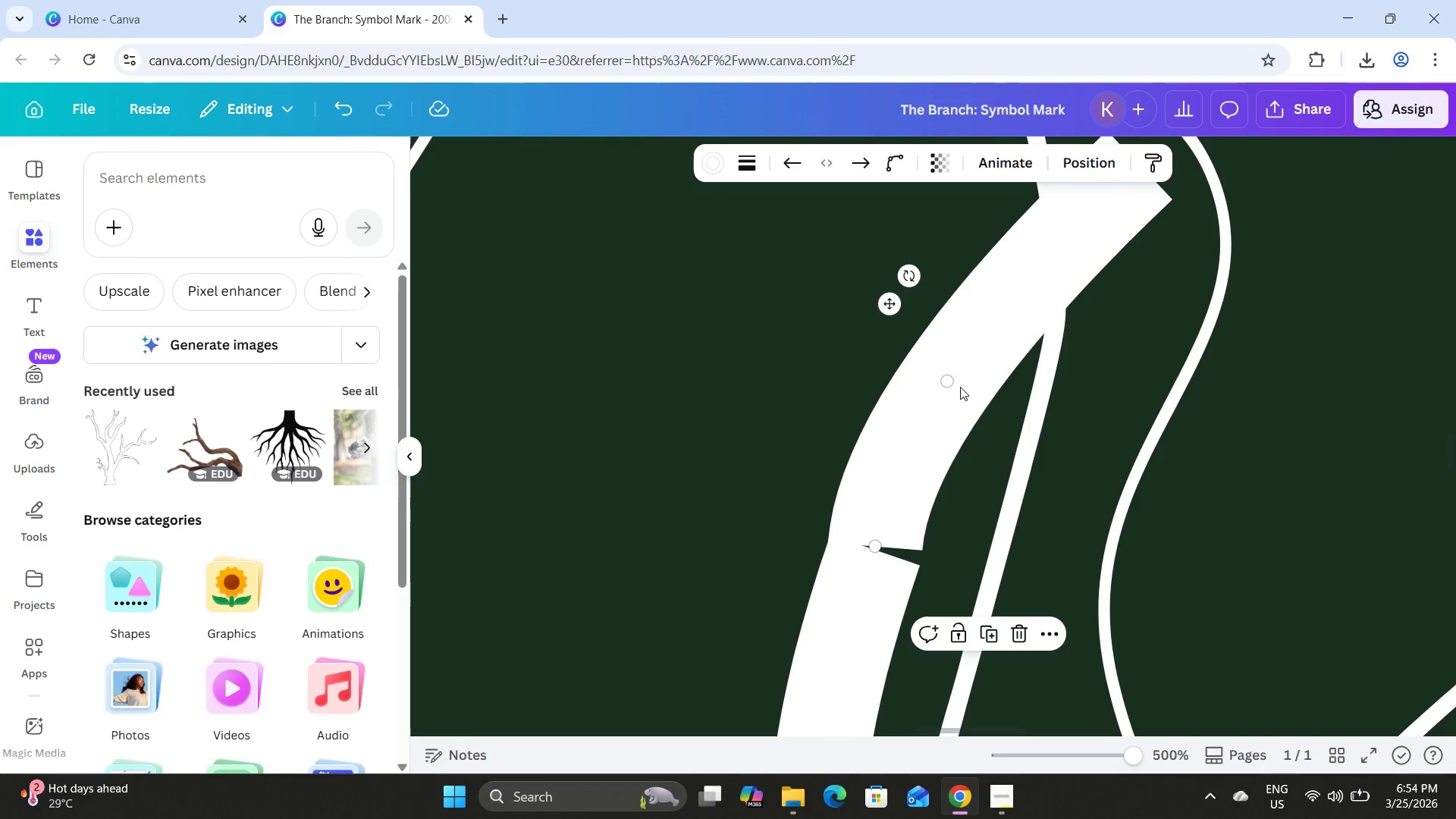 
left_click_drag(start_coordinate=[952, 386], to_coordinate=[956, 406])
 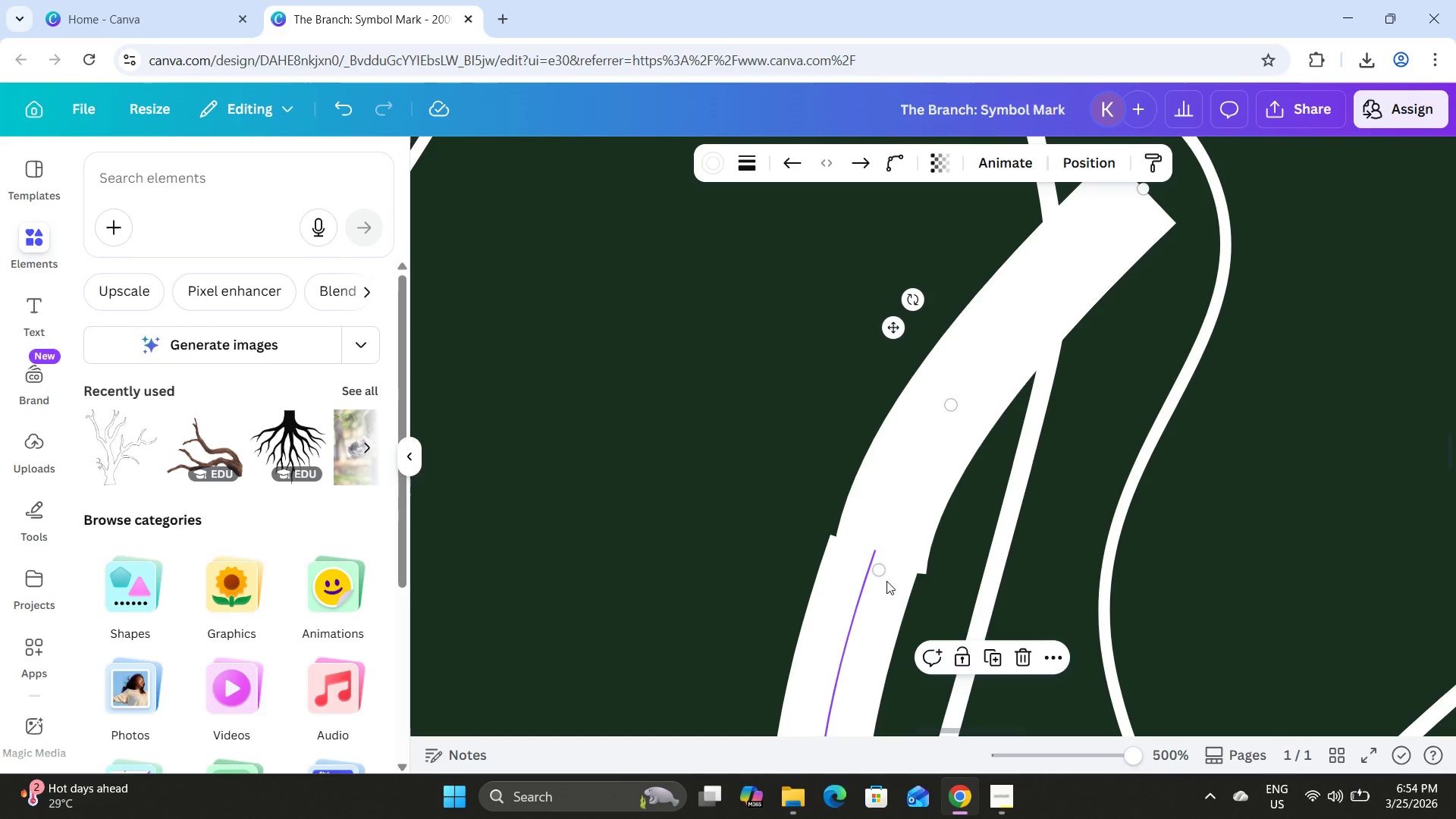 
left_click_drag(start_coordinate=[881, 571], to_coordinate=[882, 551])
 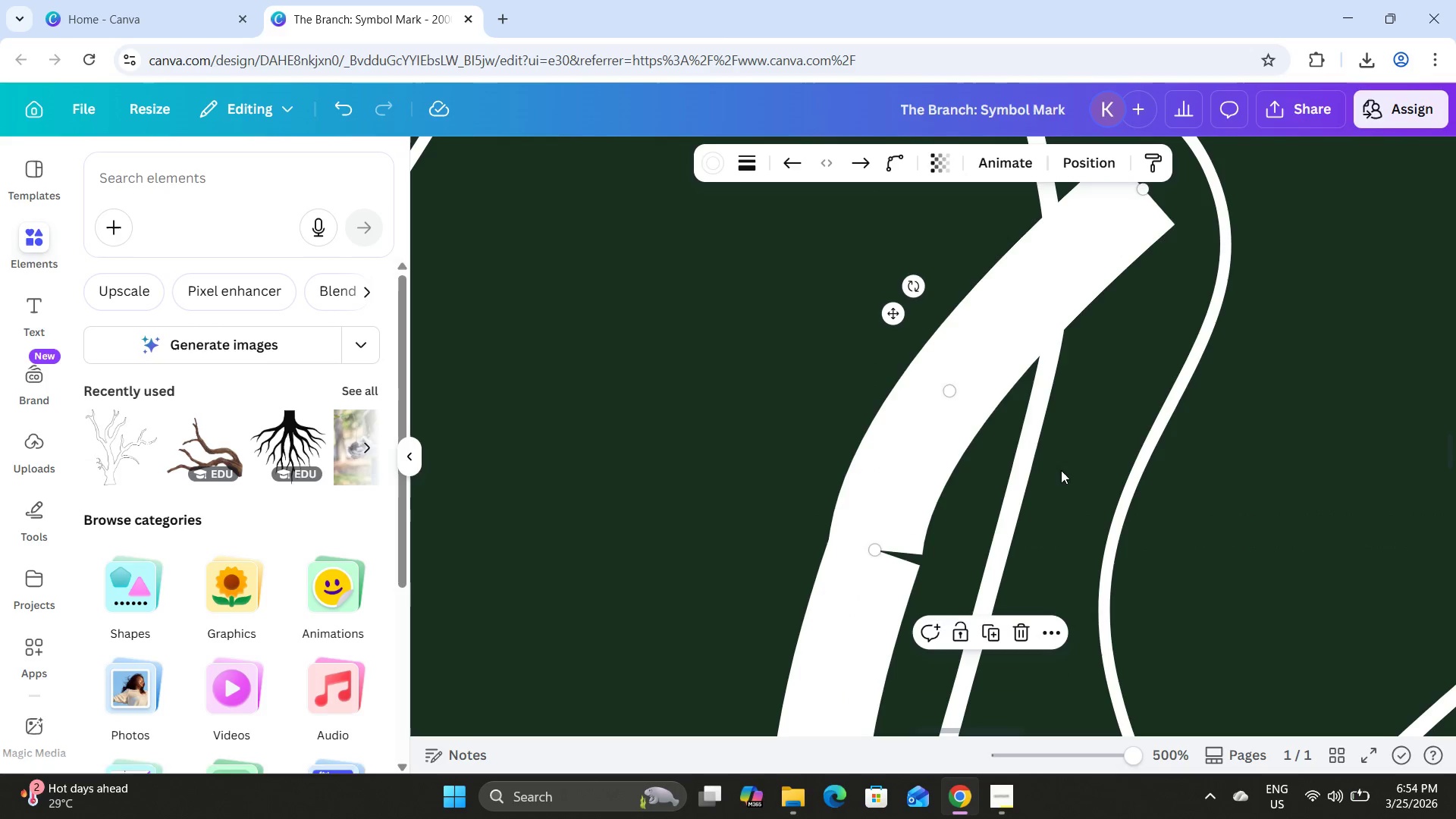 
scroll: coordinate [1059, 482], scroll_direction: up, amount: 1.0
 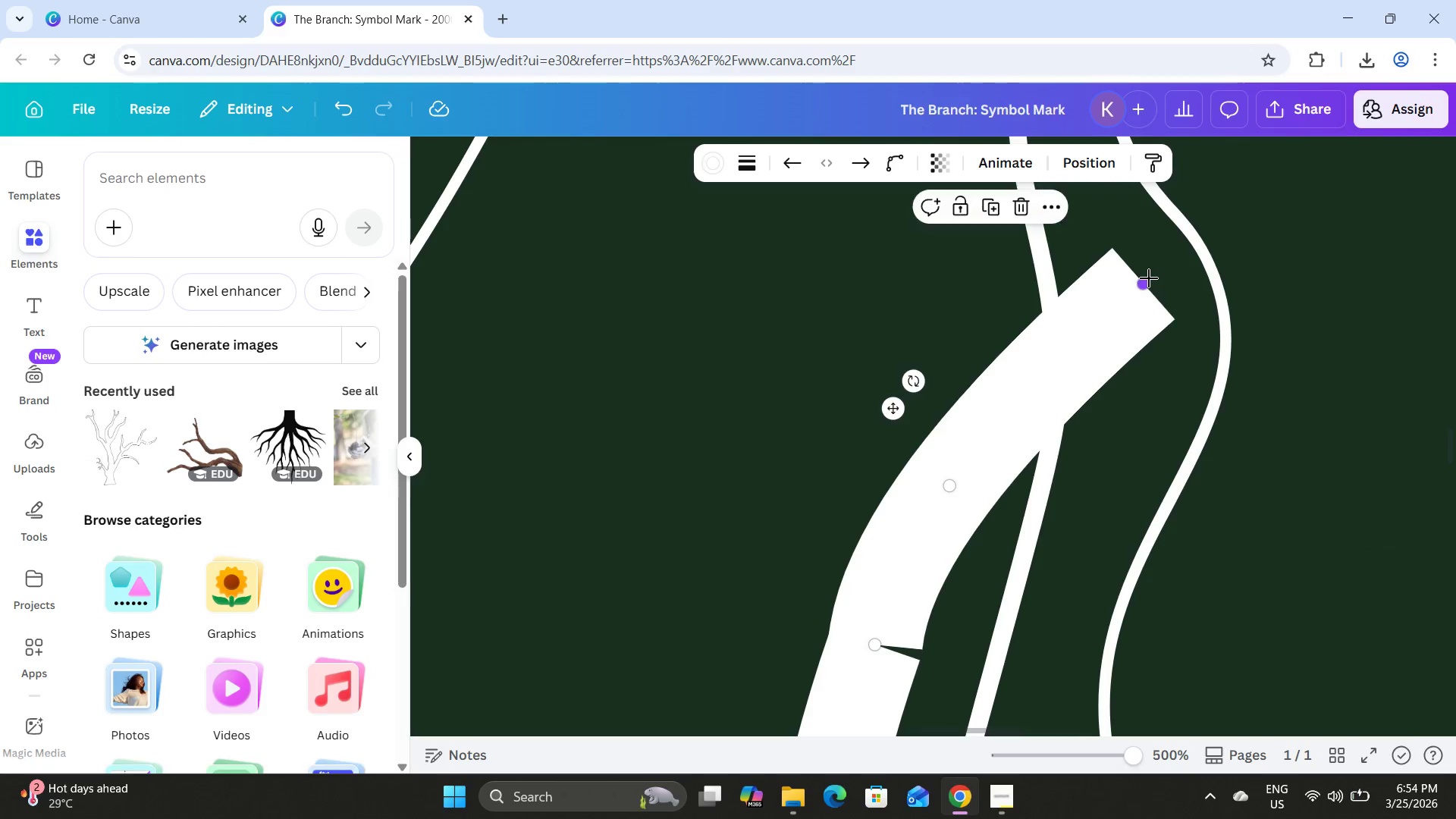 
left_click_drag(start_coordinate=[1145, 282], to_coordinate=[998, 230])
 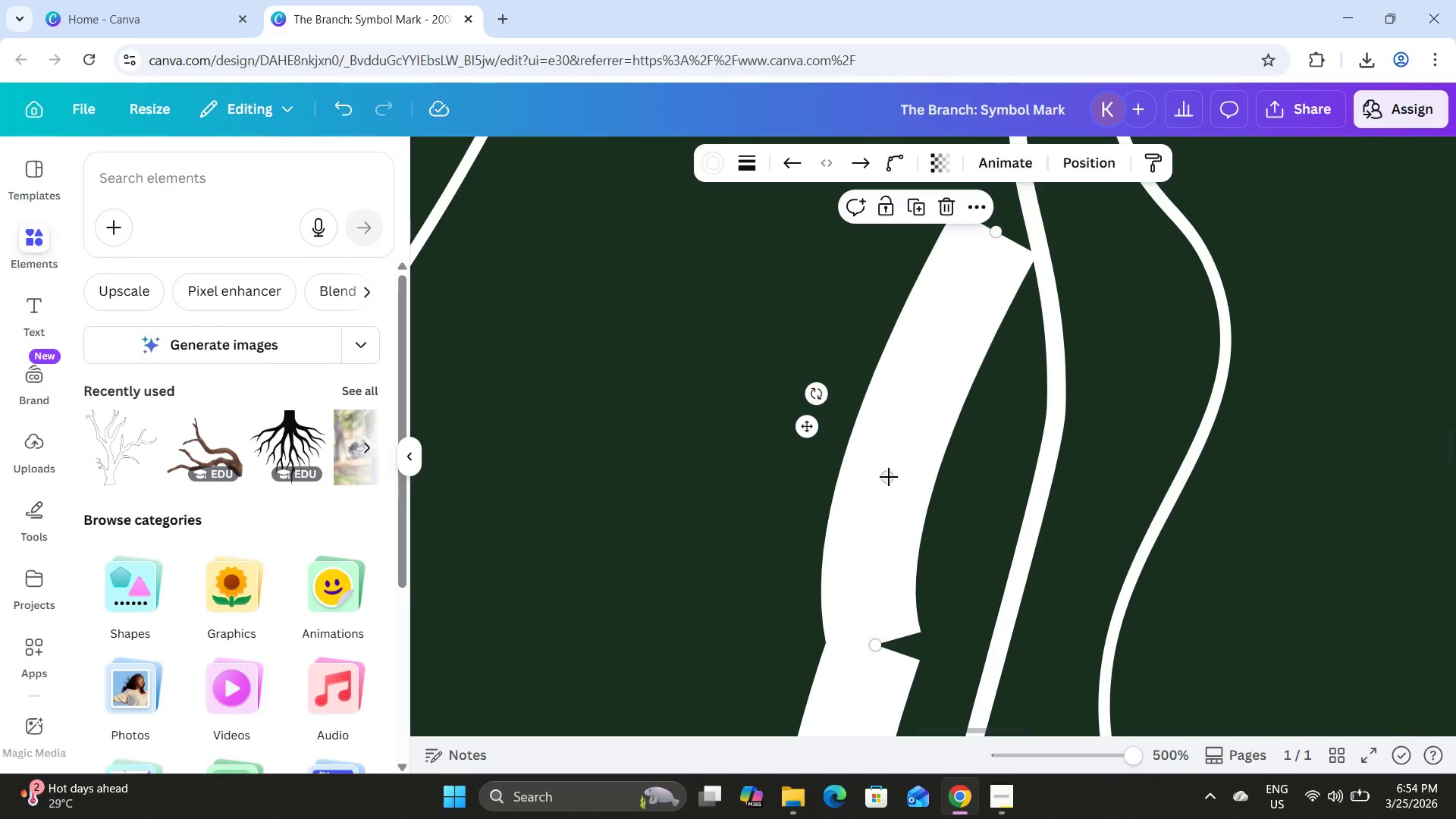 
left_click_drag(start_coordinate=[886, 477], to_coordinate=[946, 484])
 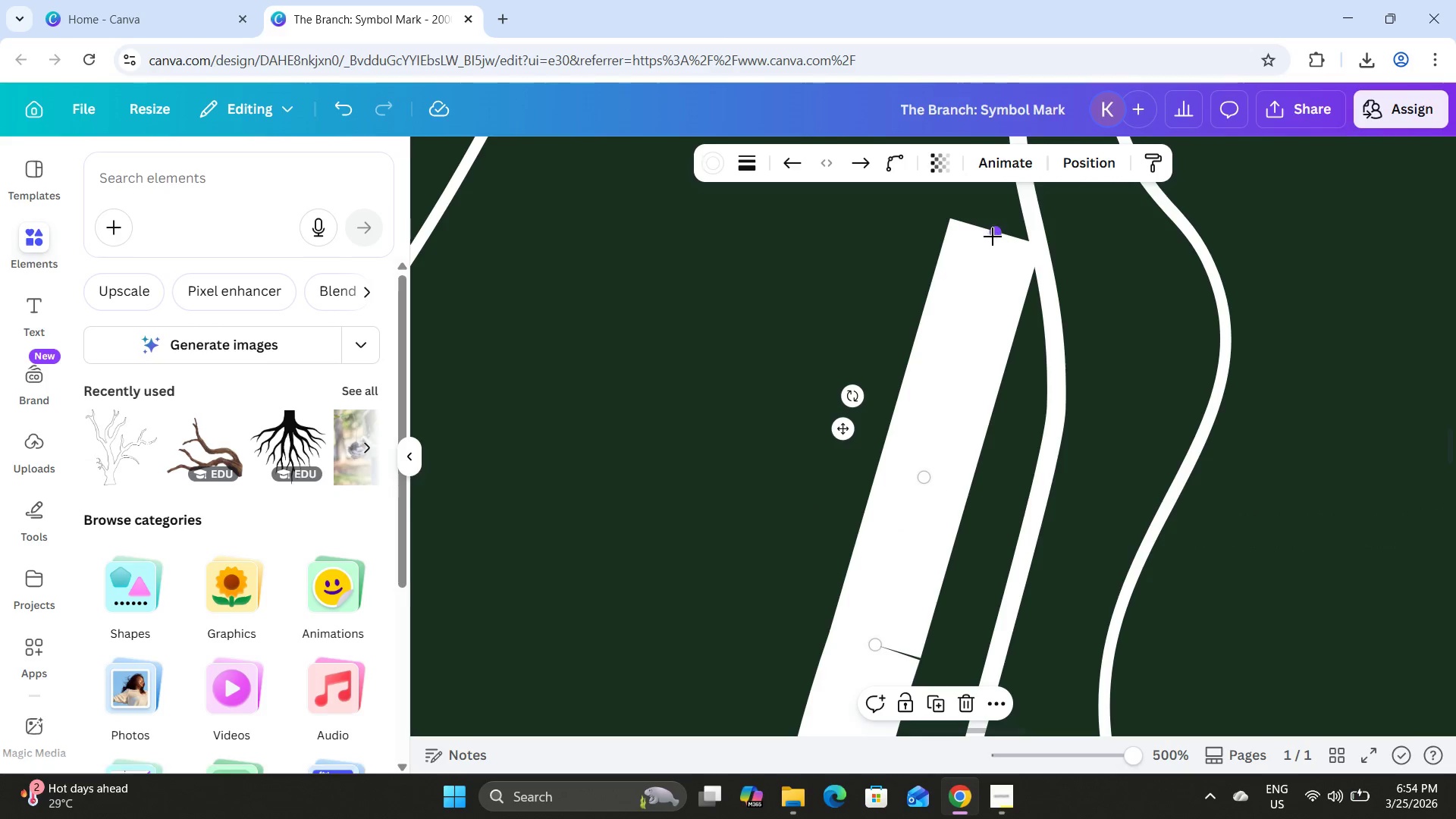 
left_click_drag(start_coordinate=[991, 236], to_coordinate=[984, 319])
 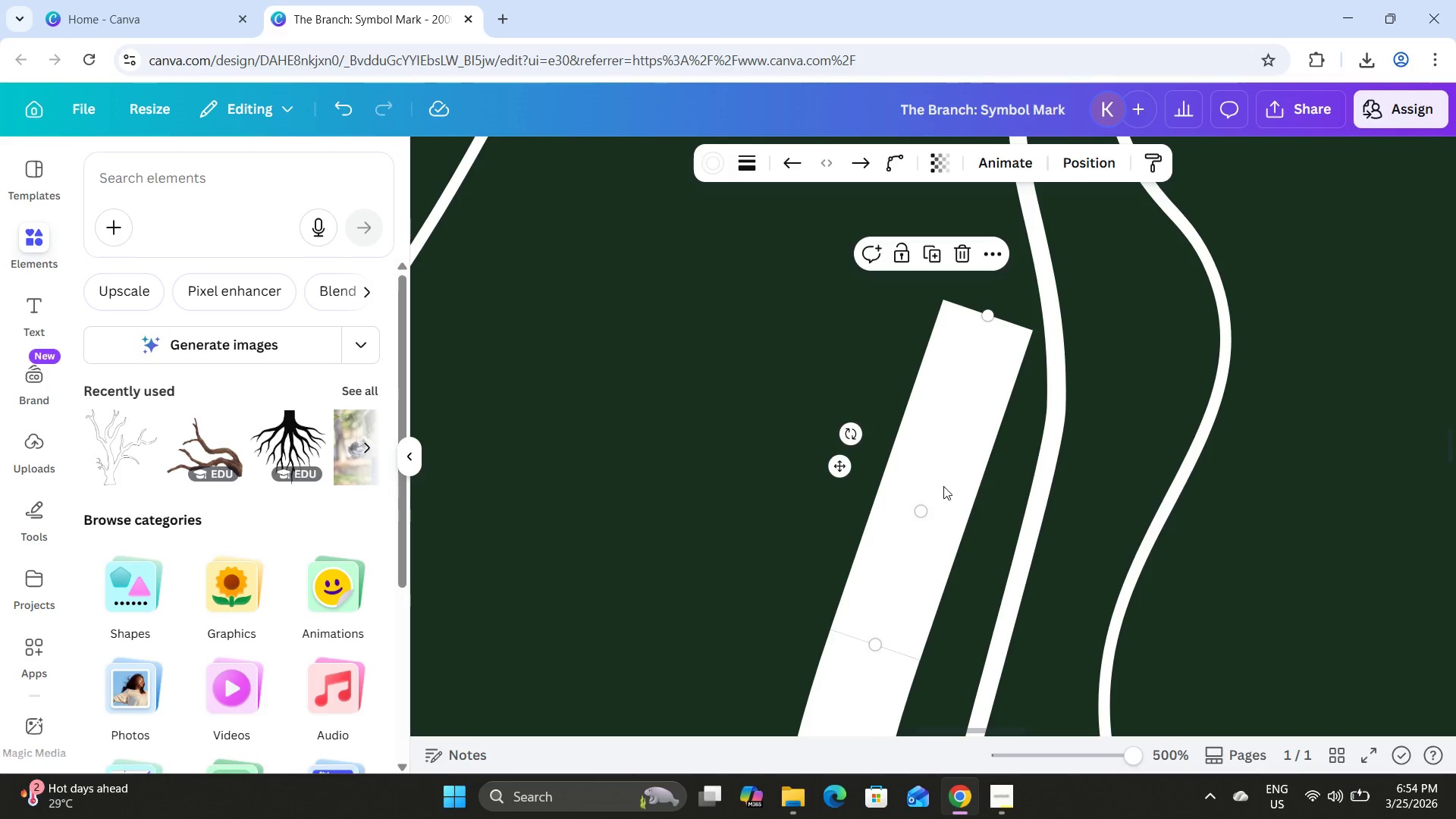 
left_click_drag(start_coordinate=[943, 486], to_coordinate=[941, 498])
 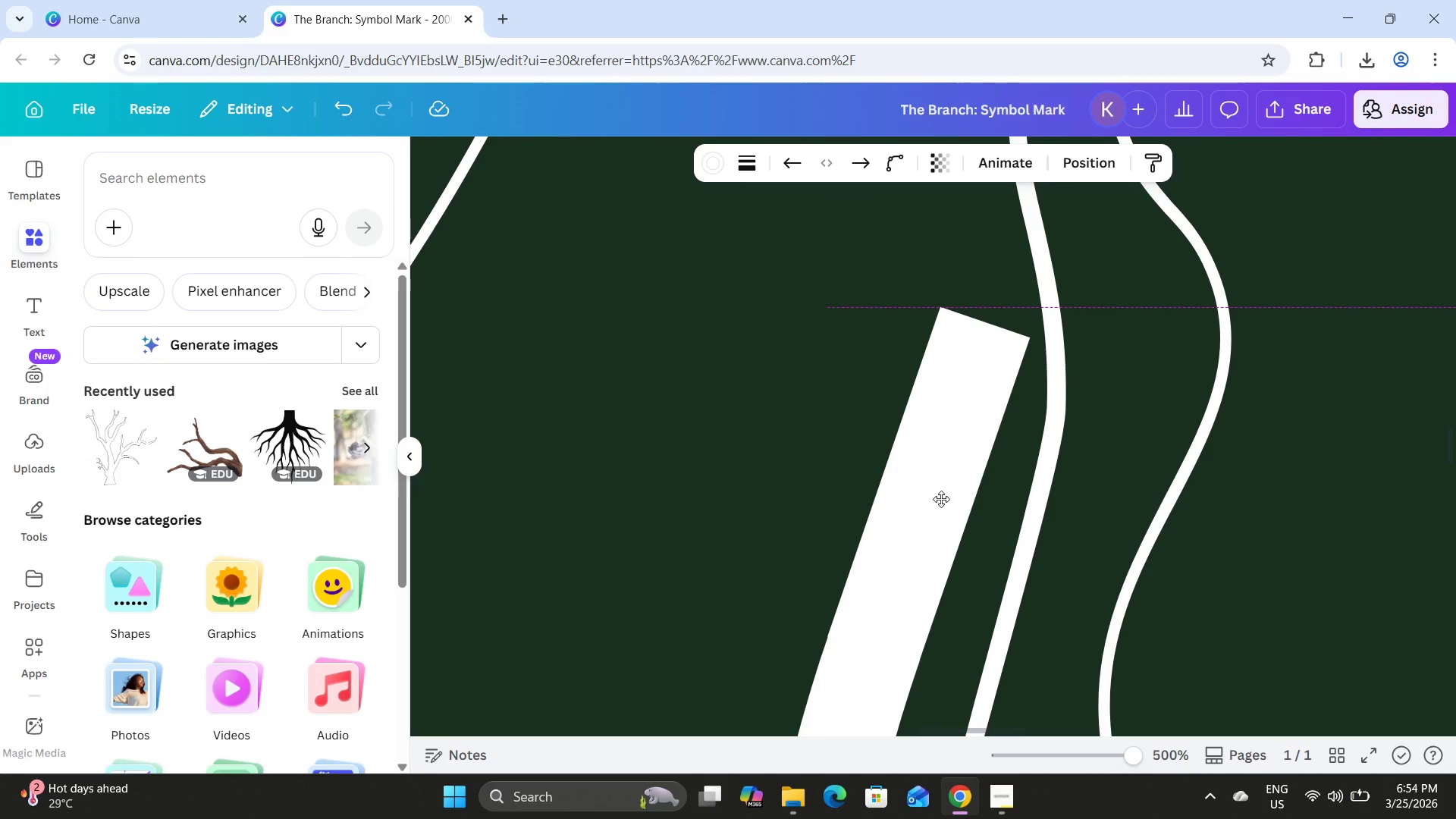 
wait(8.19)
 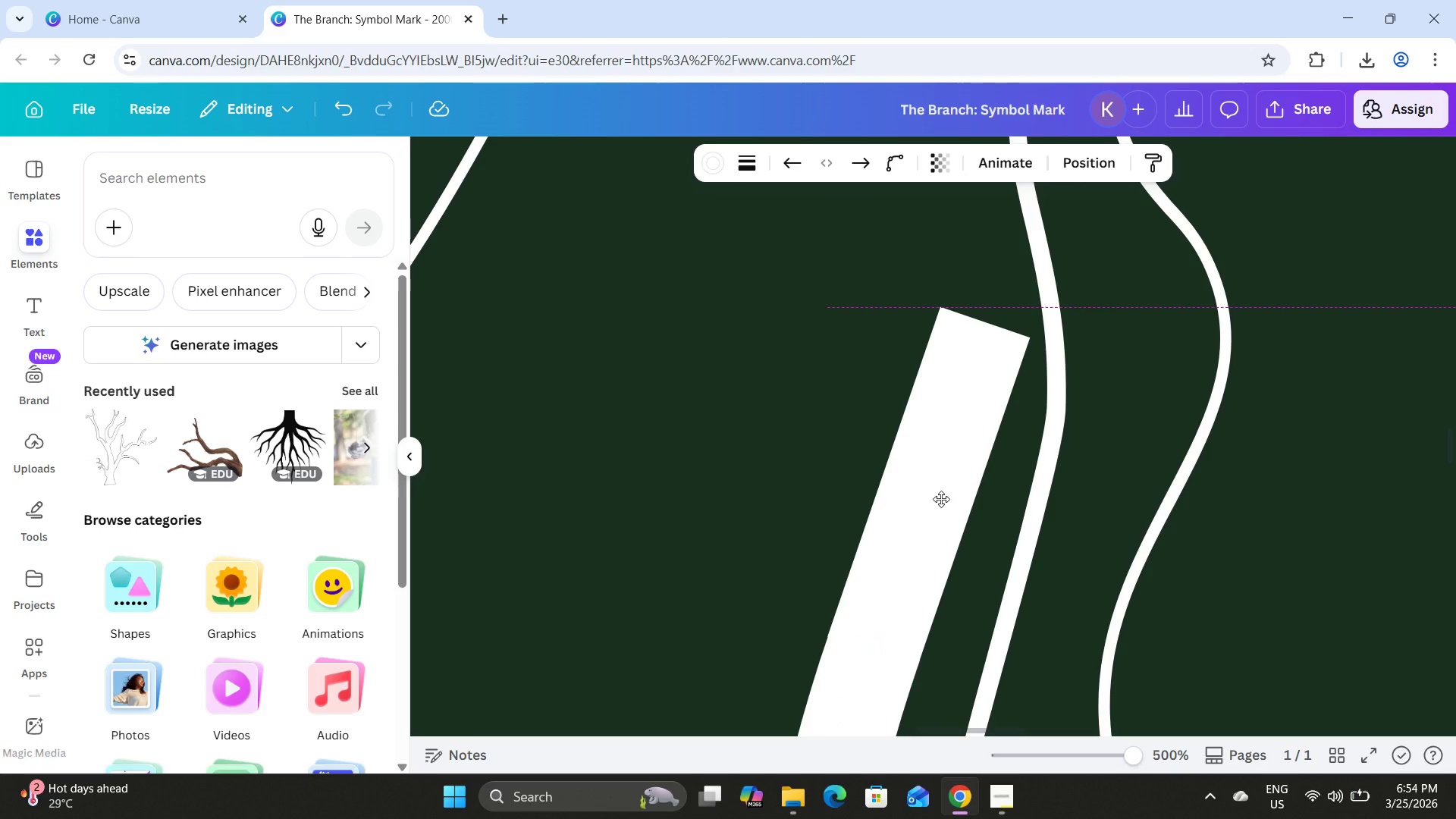 
left_click([837, 482])
 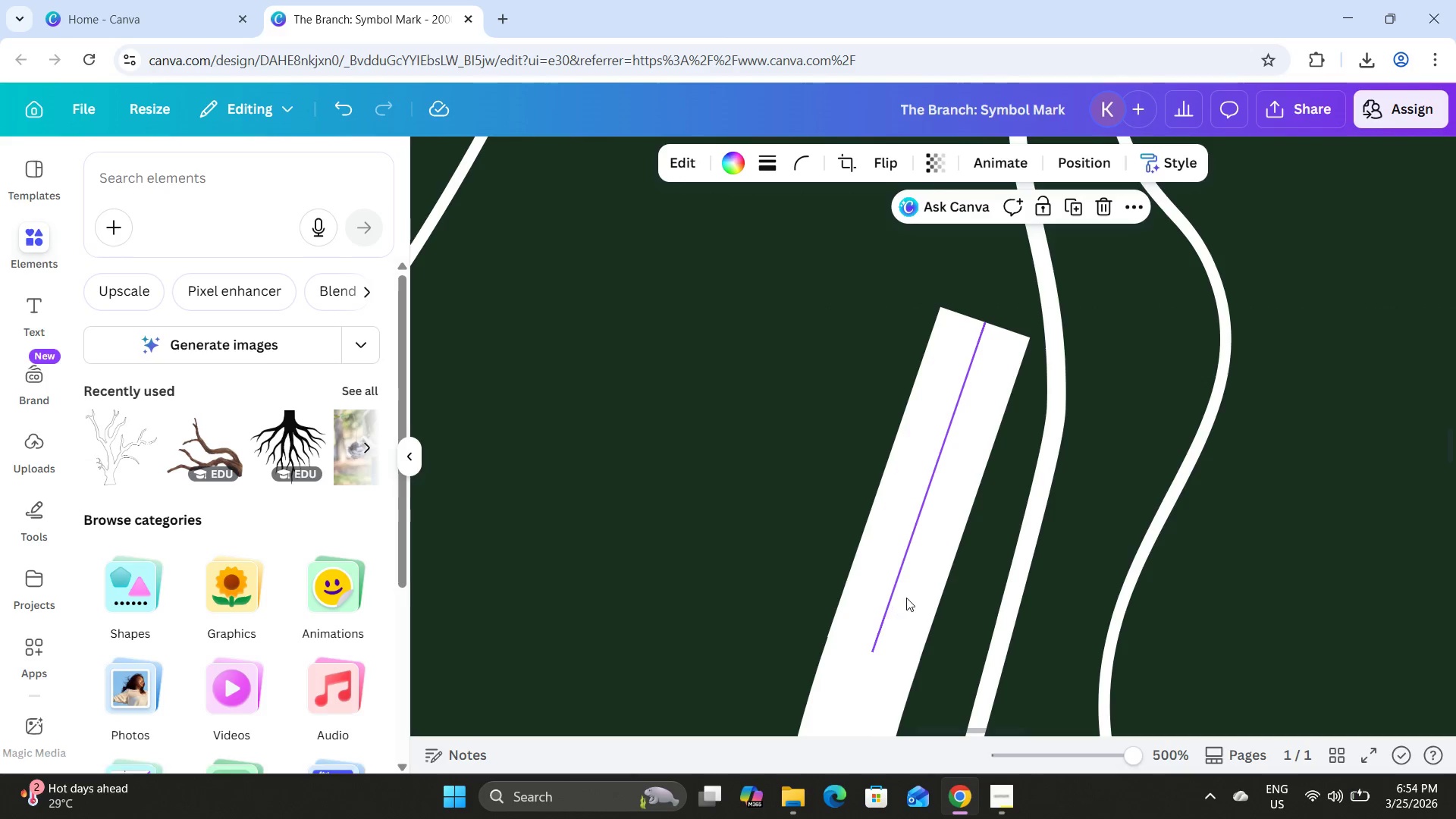 
left_click_drag(start_coordinate=[927, 586], to_coordinate=[1007, 510])
 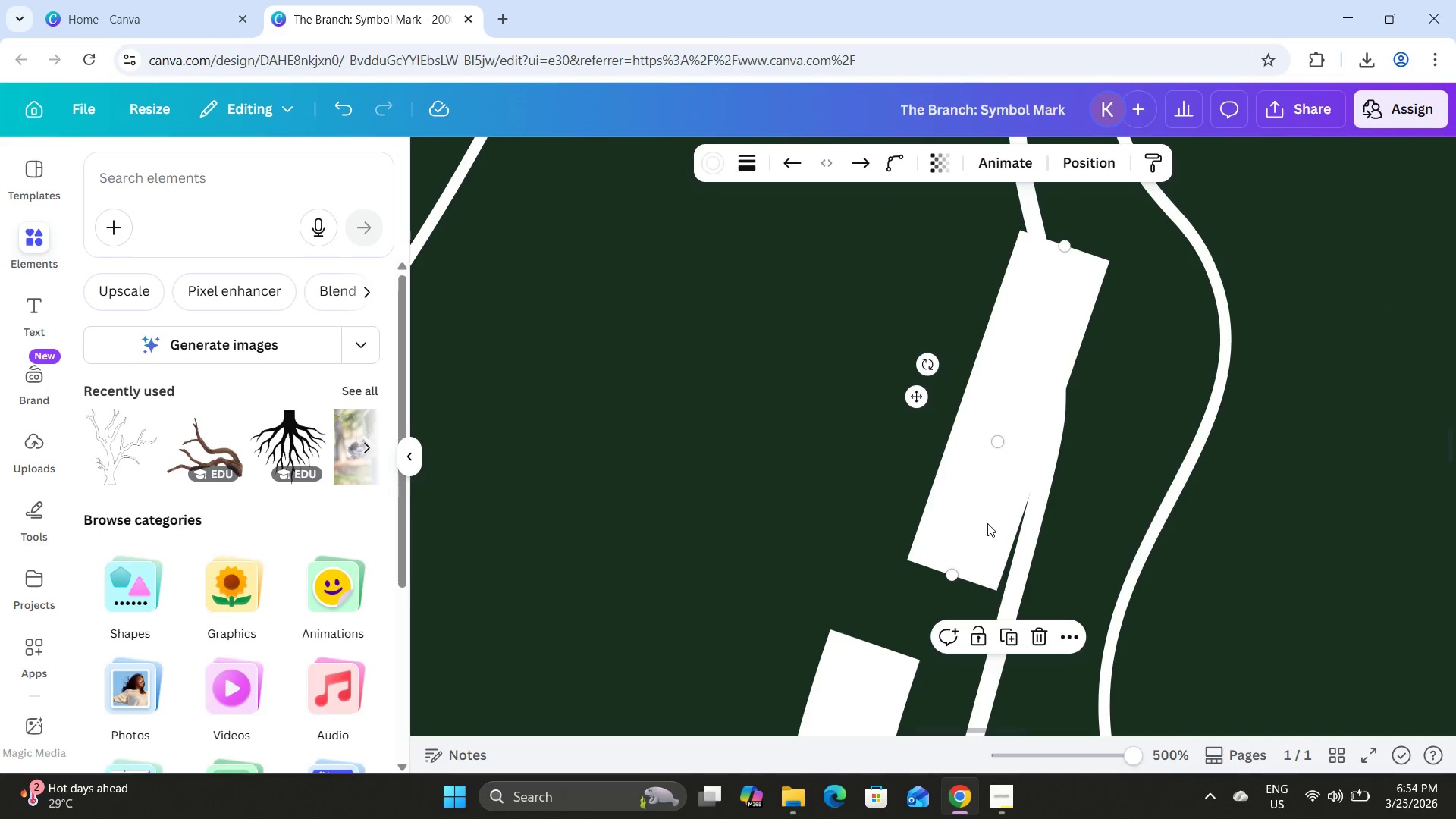 
left_click_drag(start_coordinate=[987, 523], to_coordinate=[908, 606])
 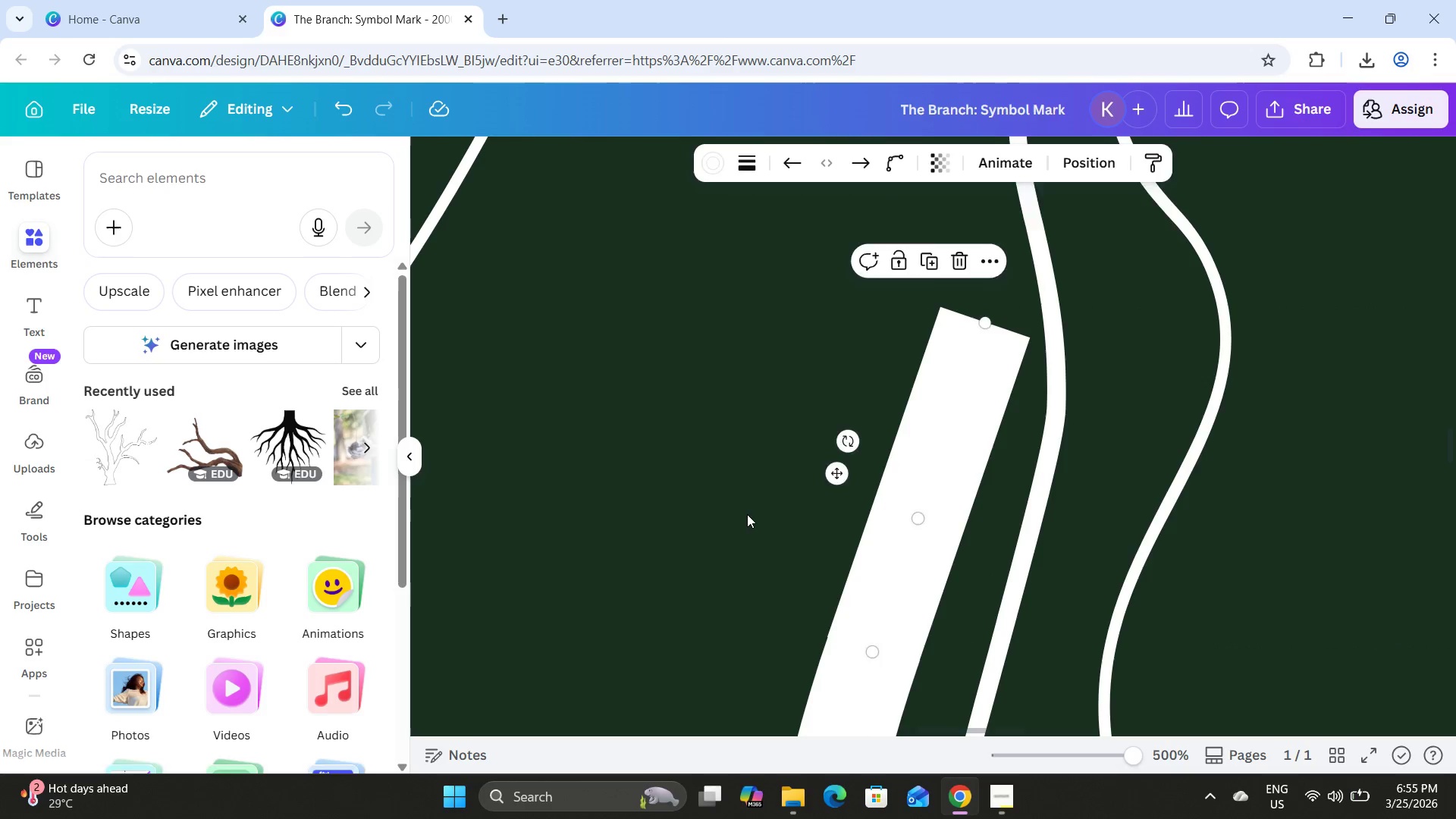 
left_click([747, 514])
 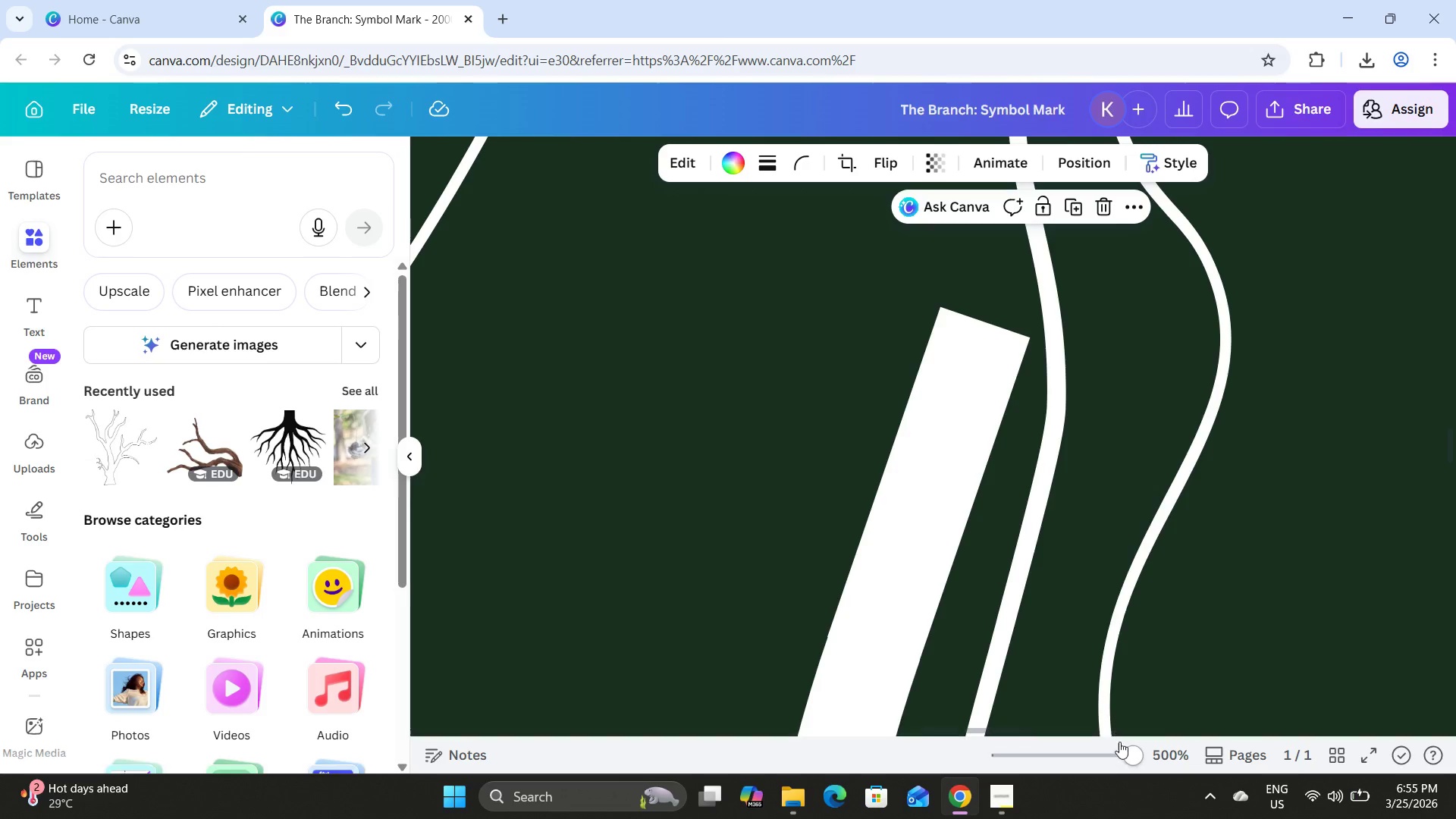 
left_click_drag(start_coordinate=[1121, 748], to_coordinate=[1084, 704])
 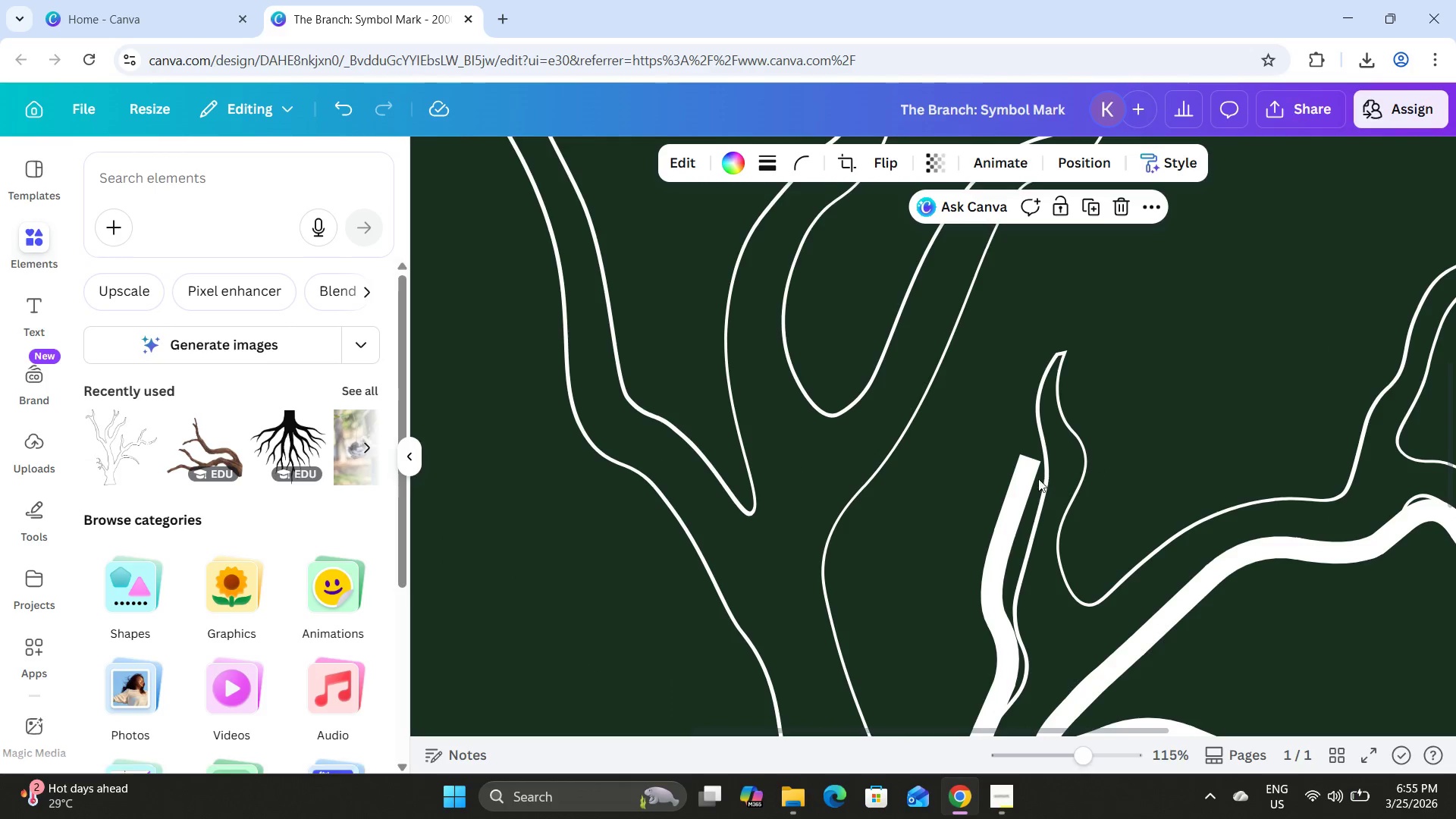 
left_click([1022, 486])
 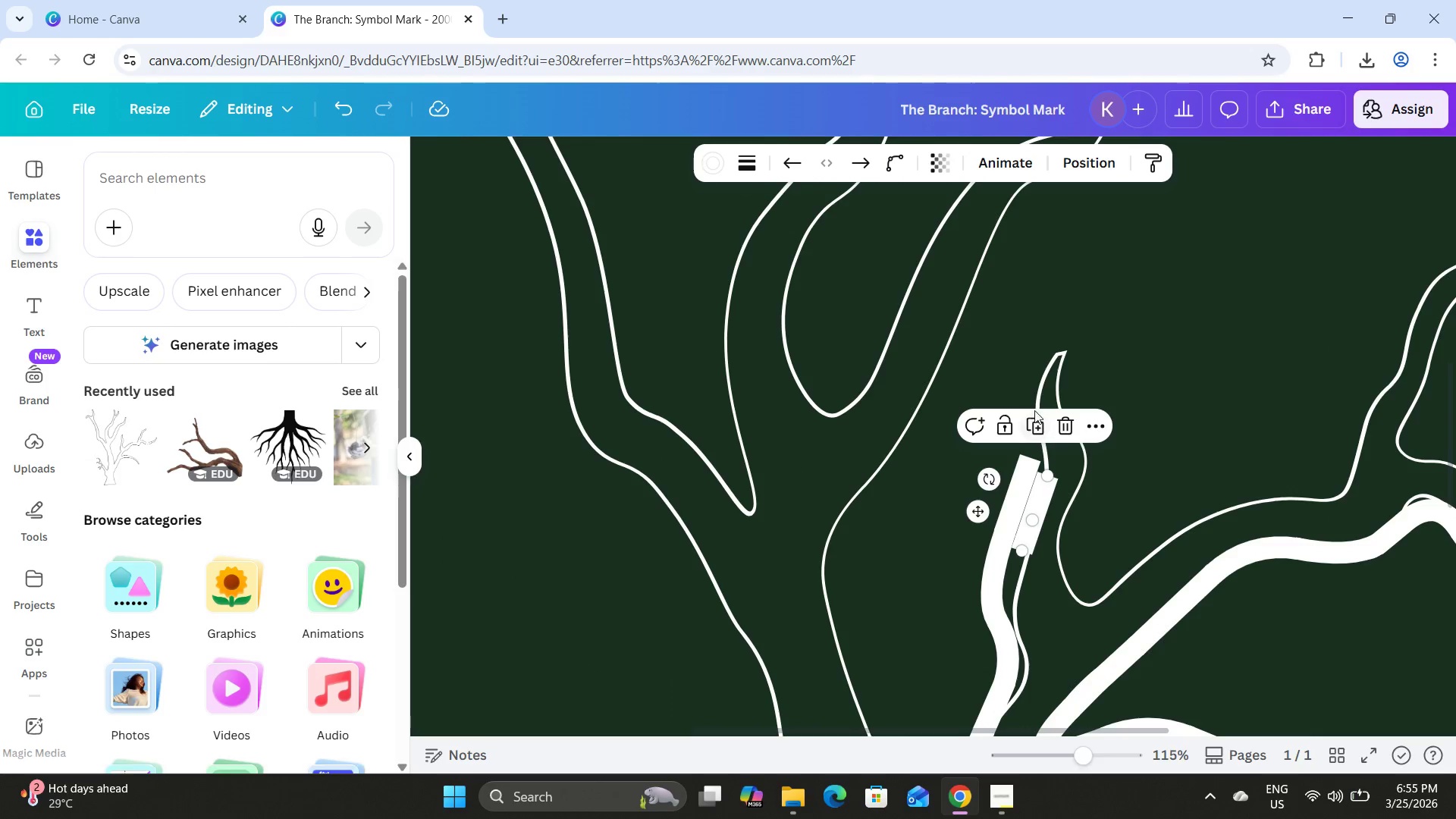 
left_click_drag(start_coordinate=[1032, 502], to_coordinate=[1132, 457])
 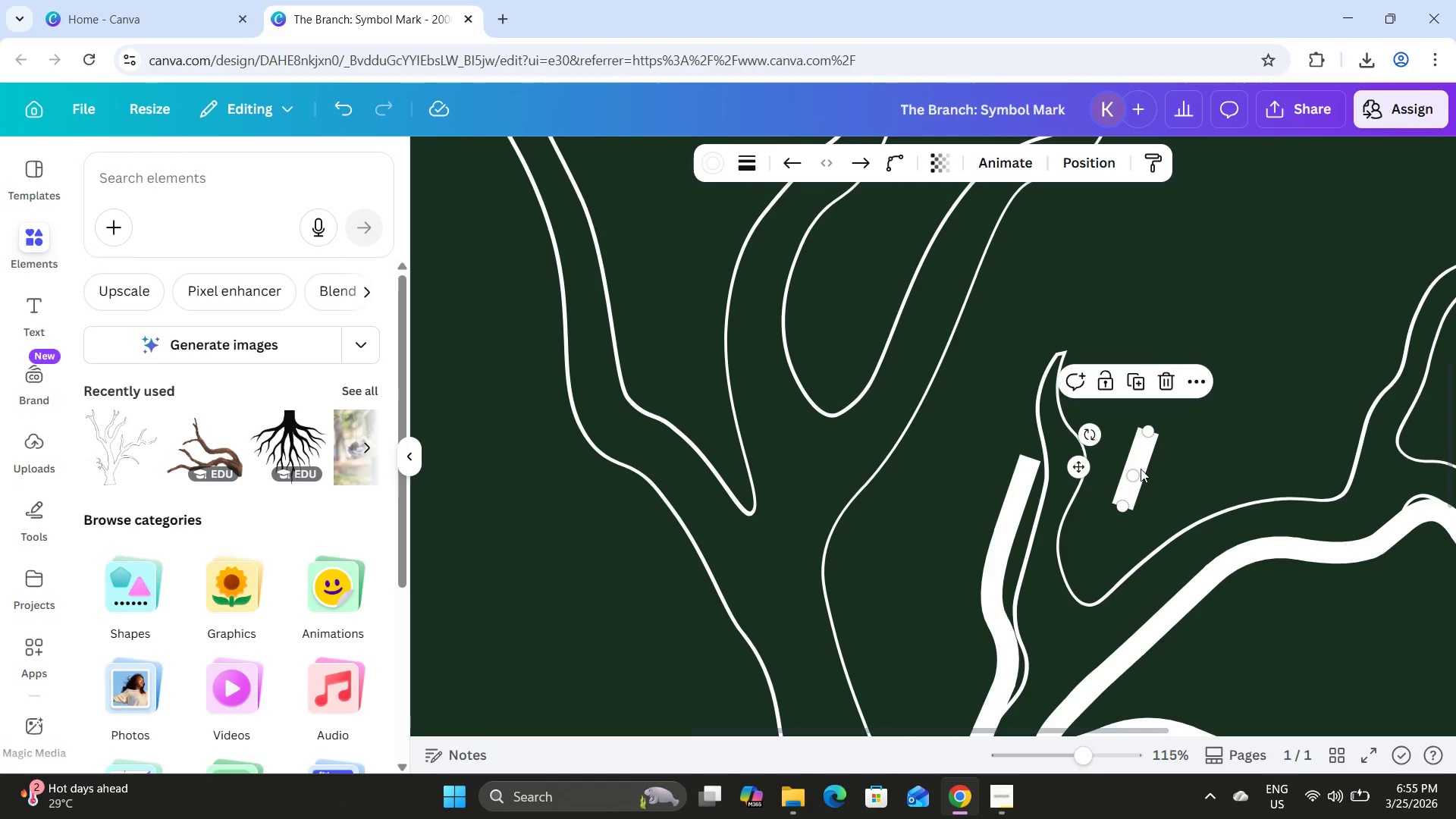 
left_click_drag(start_coordinate=[1139, 469], to_coordinate=[1203, 438])
 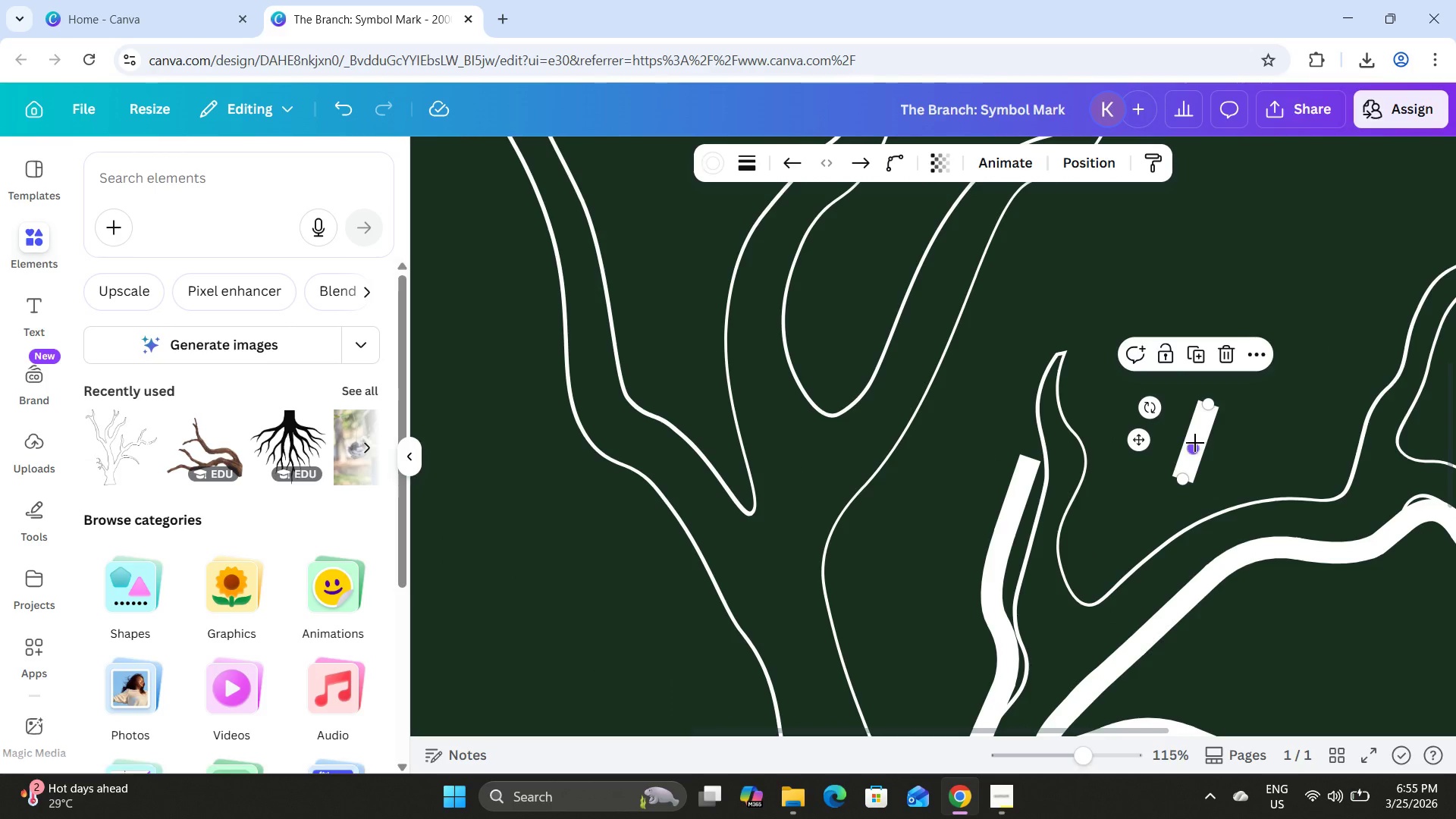 
left_click_drag(start_coordinate=[1194, 443], to_coordinate=[1090, 595])
 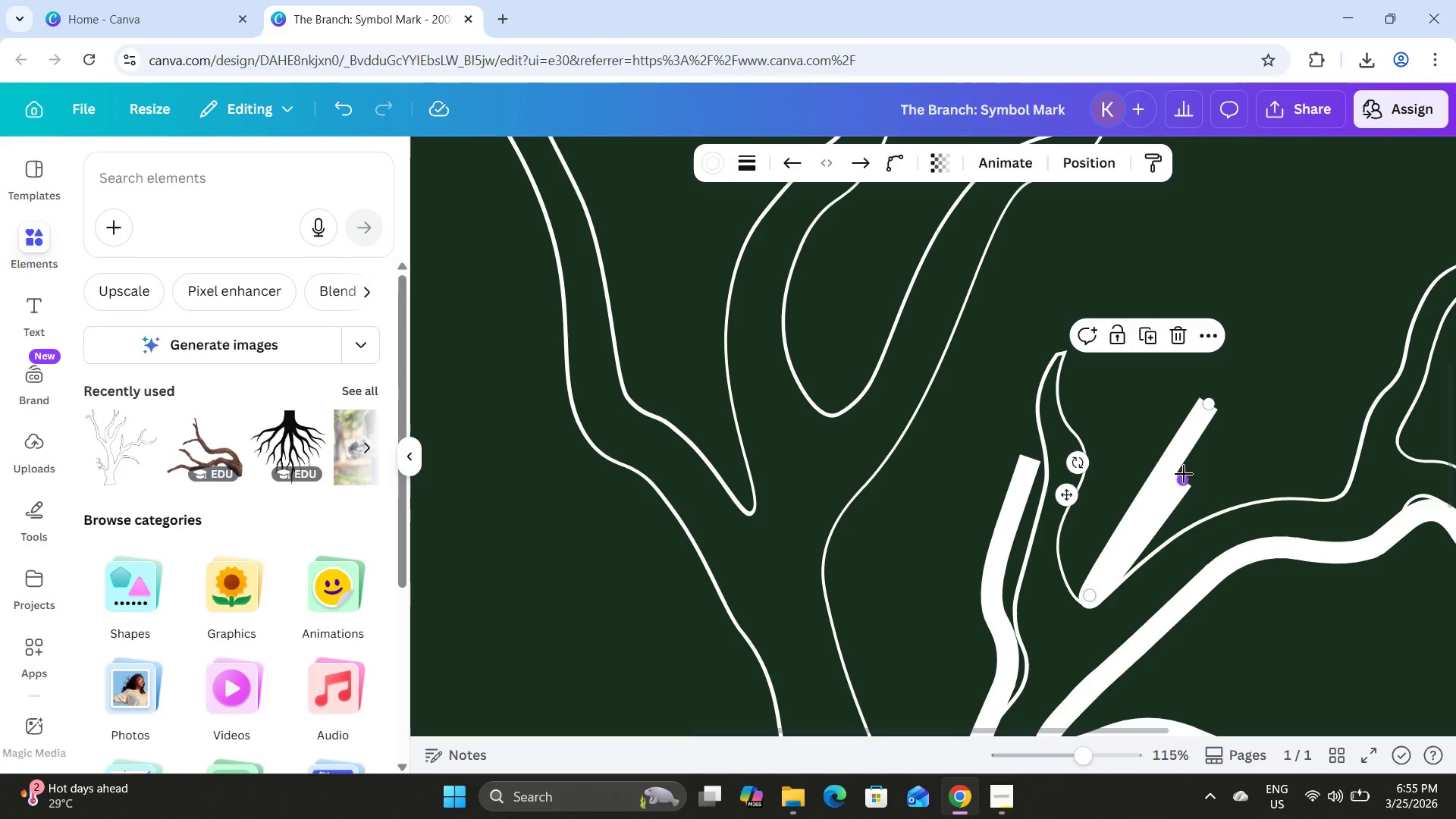 
left_click_drag(start_coordinate=[1184, 479], to_coordinate=[1183, 488])
 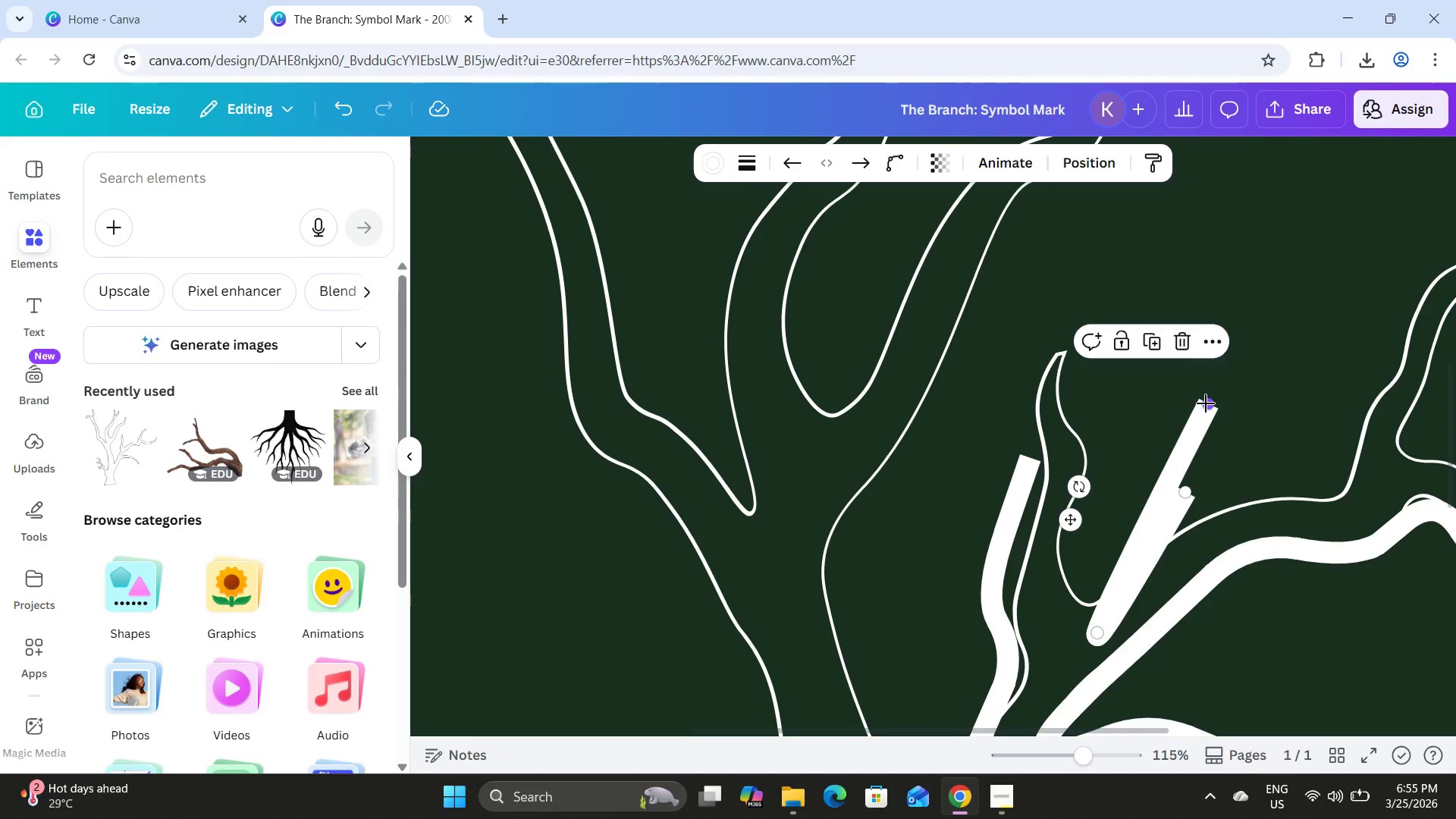 
left_click_drag(start_coordinate=[1206, 403], to_coordinate=[1179, 388])
 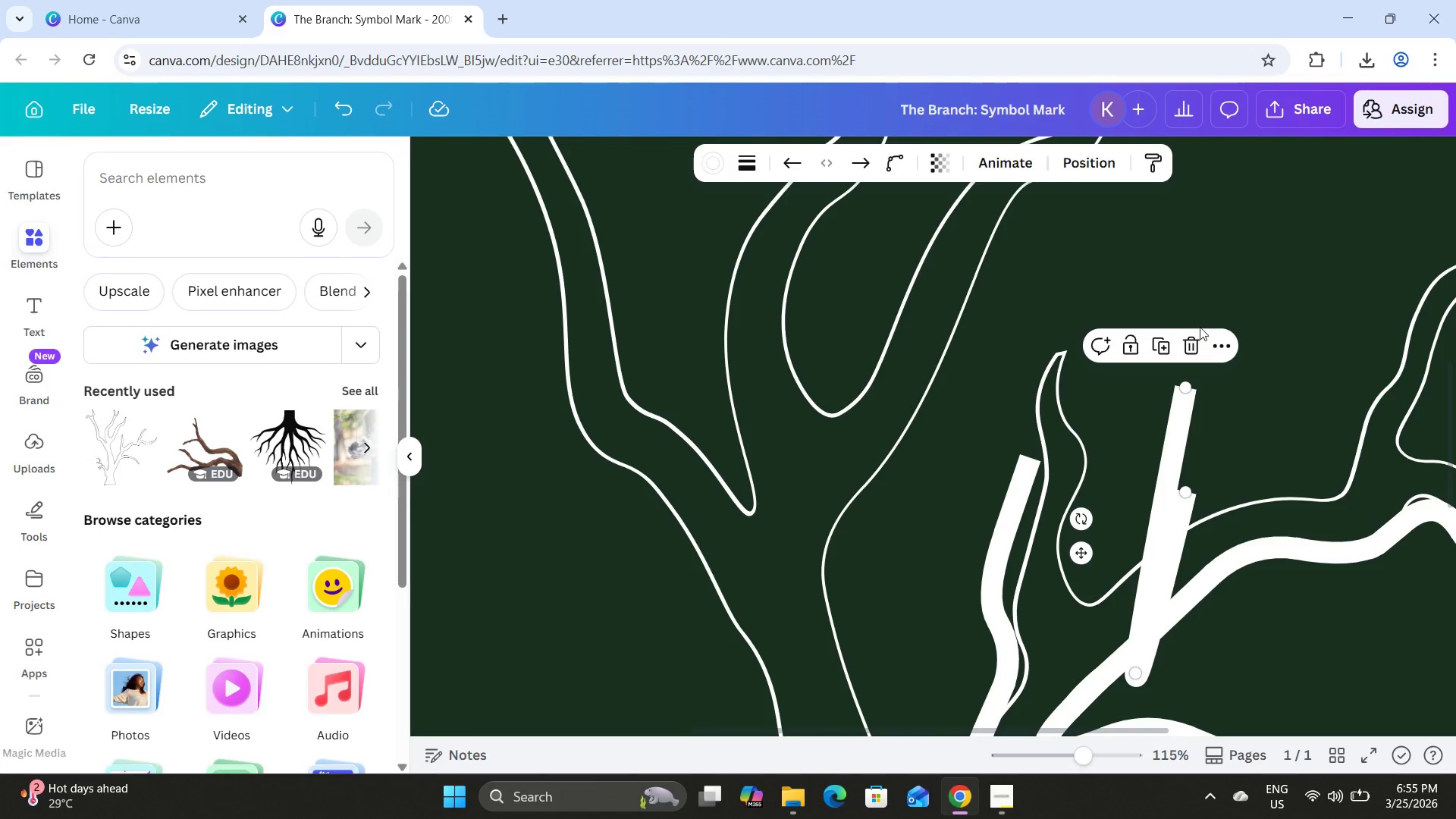 
left_click([1190, 346])
 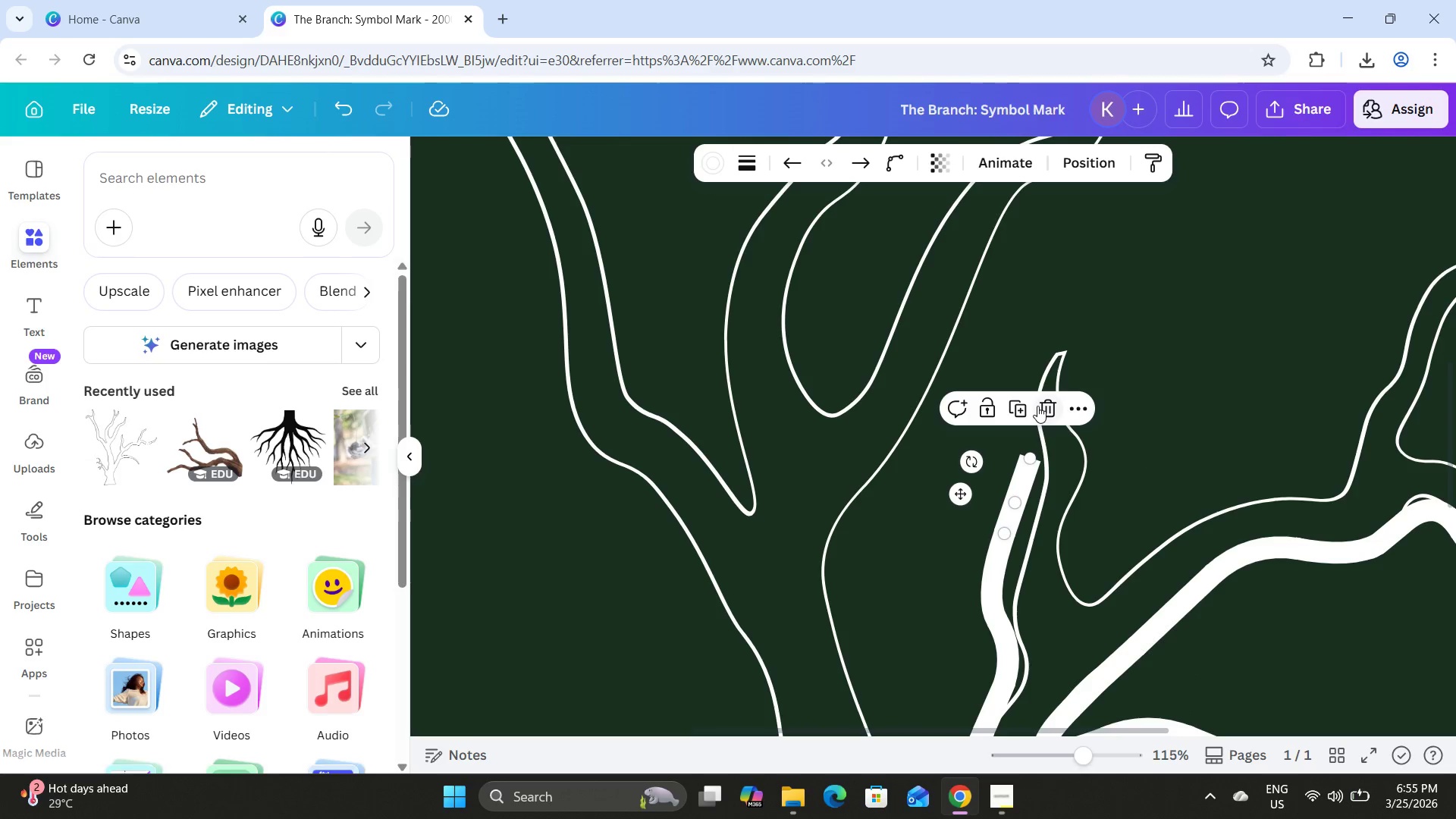 
left_click([1025, 407])
 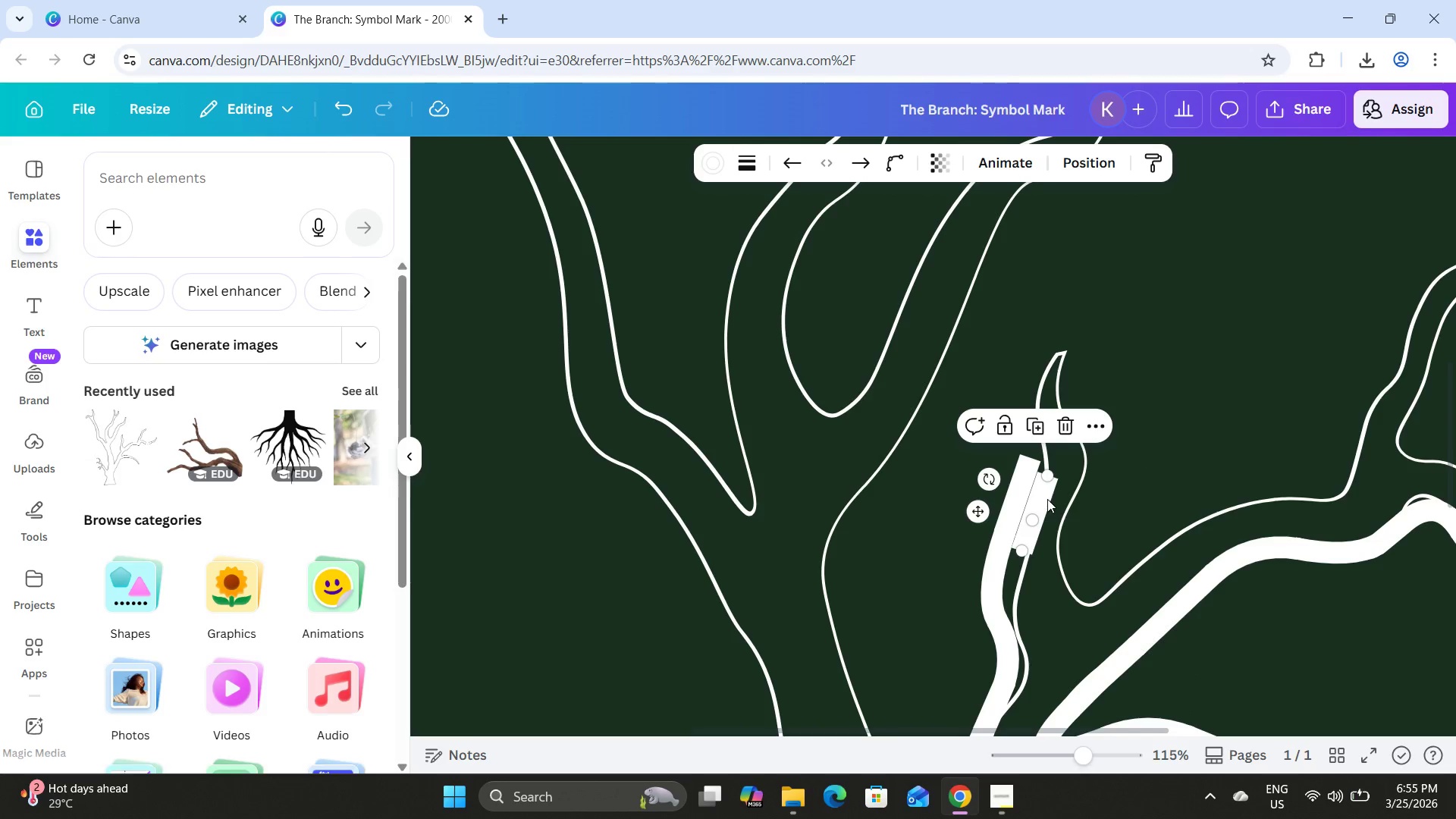 
left_click_drag(start_coordinate=[1045, 495], to_coordinate=[1150, 419])
 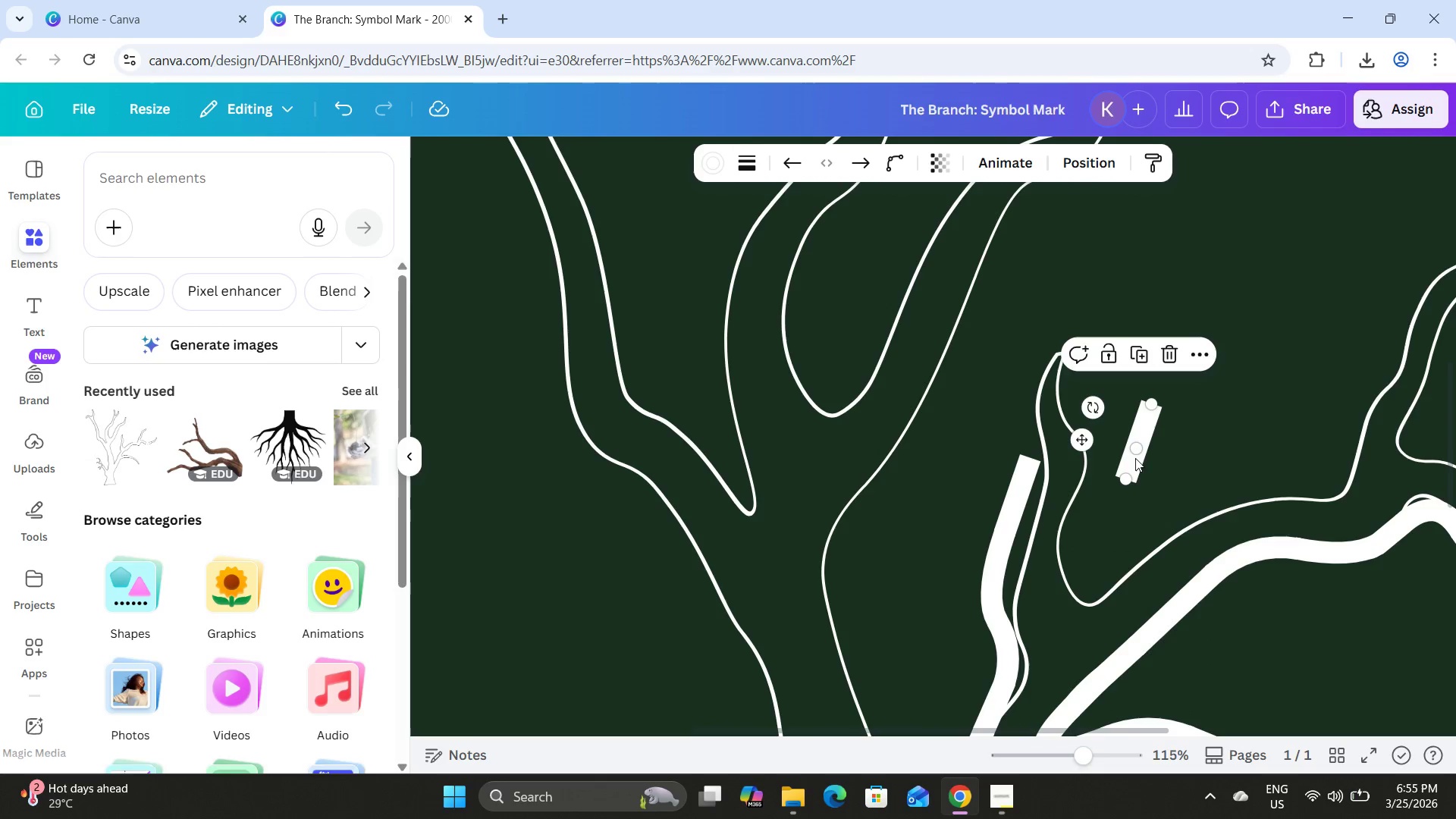 
left_click_drag(start_coordinate=[1135, 450], to_coordinate=[1170, 516])
 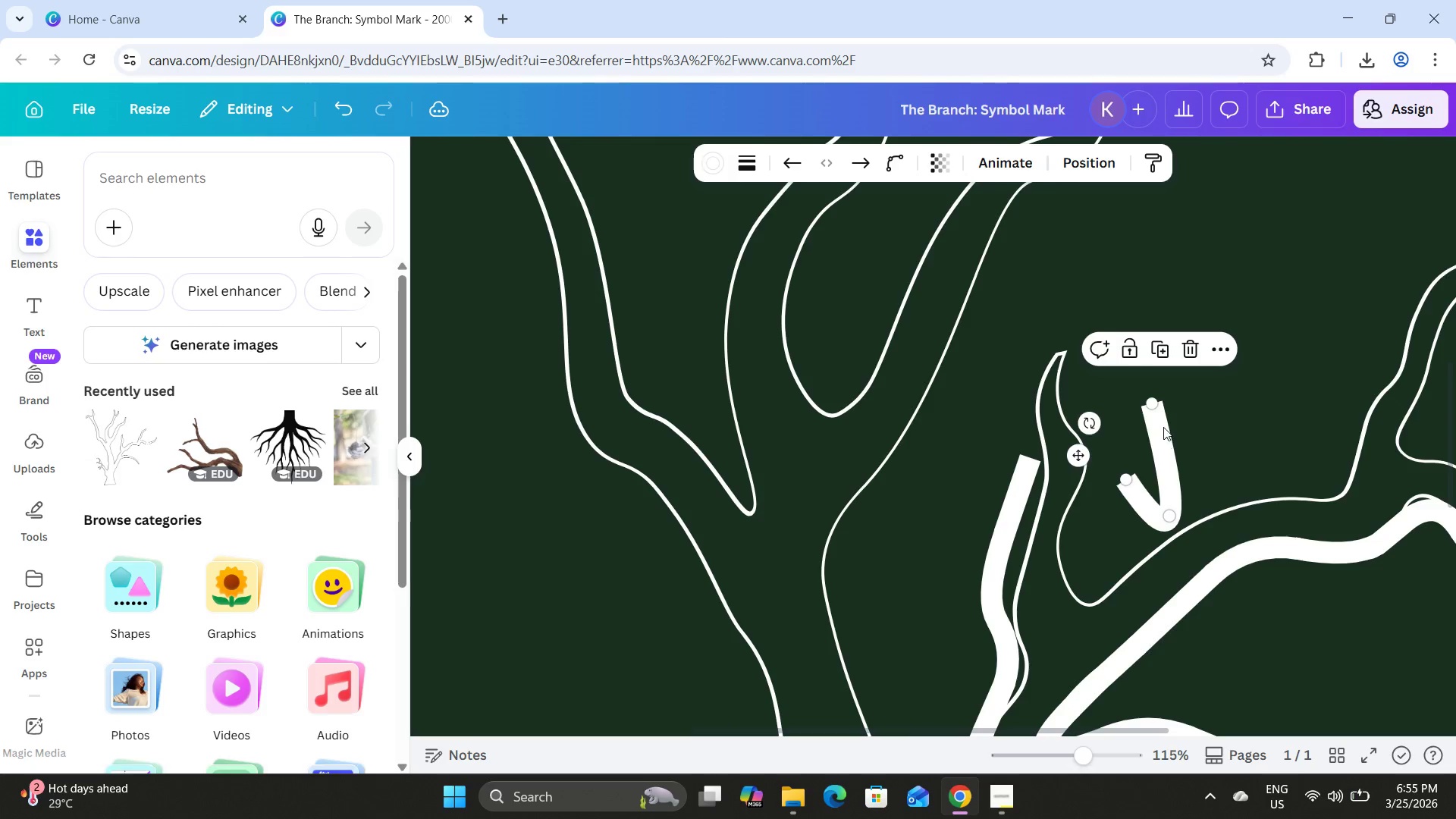 
left_click_drag(start_coordinate=[1163, 427], to_coordinate=[1115, 441])
 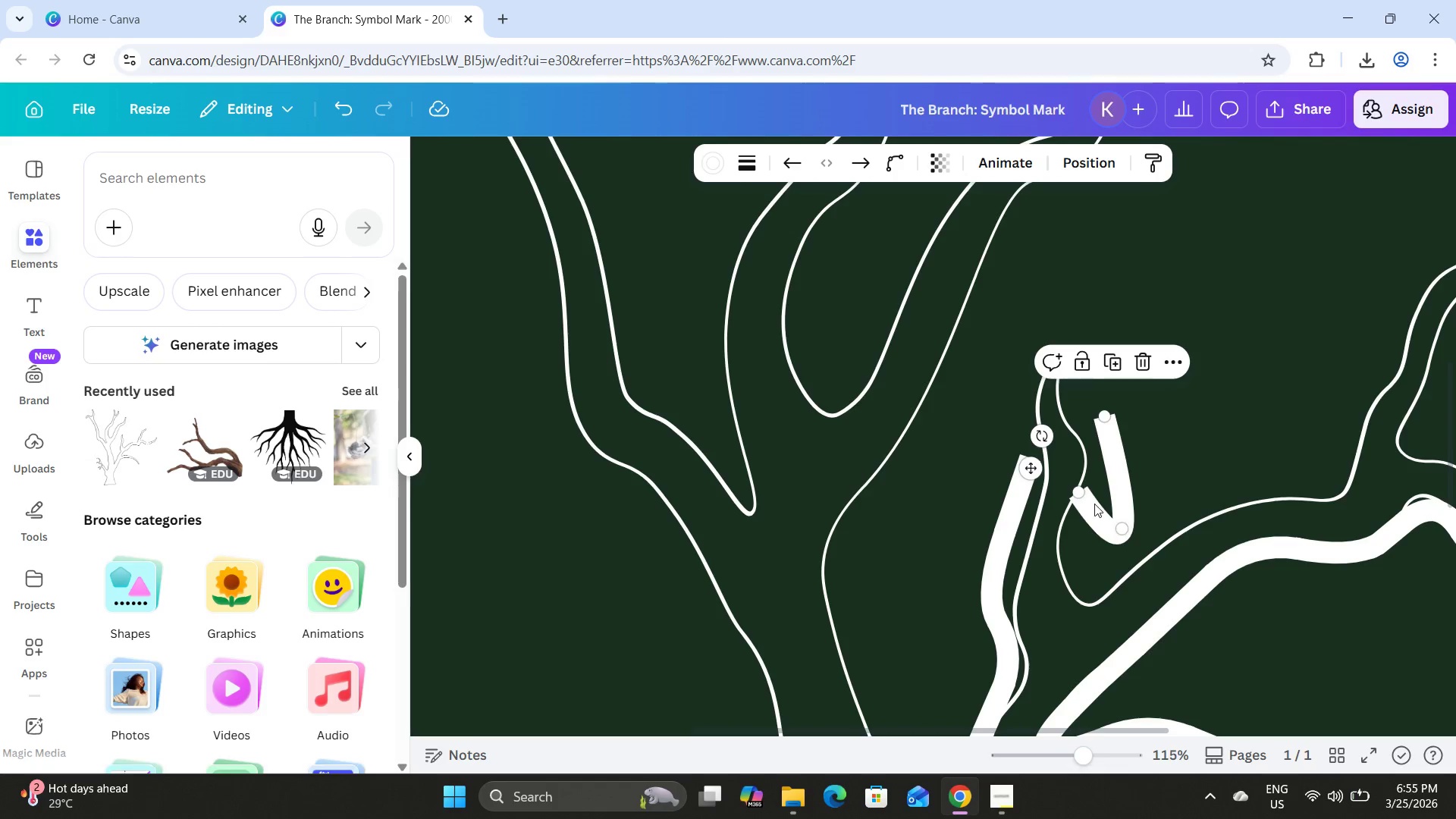 
left_click_drag(start_coordinate=[1081, 490], to_coordinate=[1062, 474])
 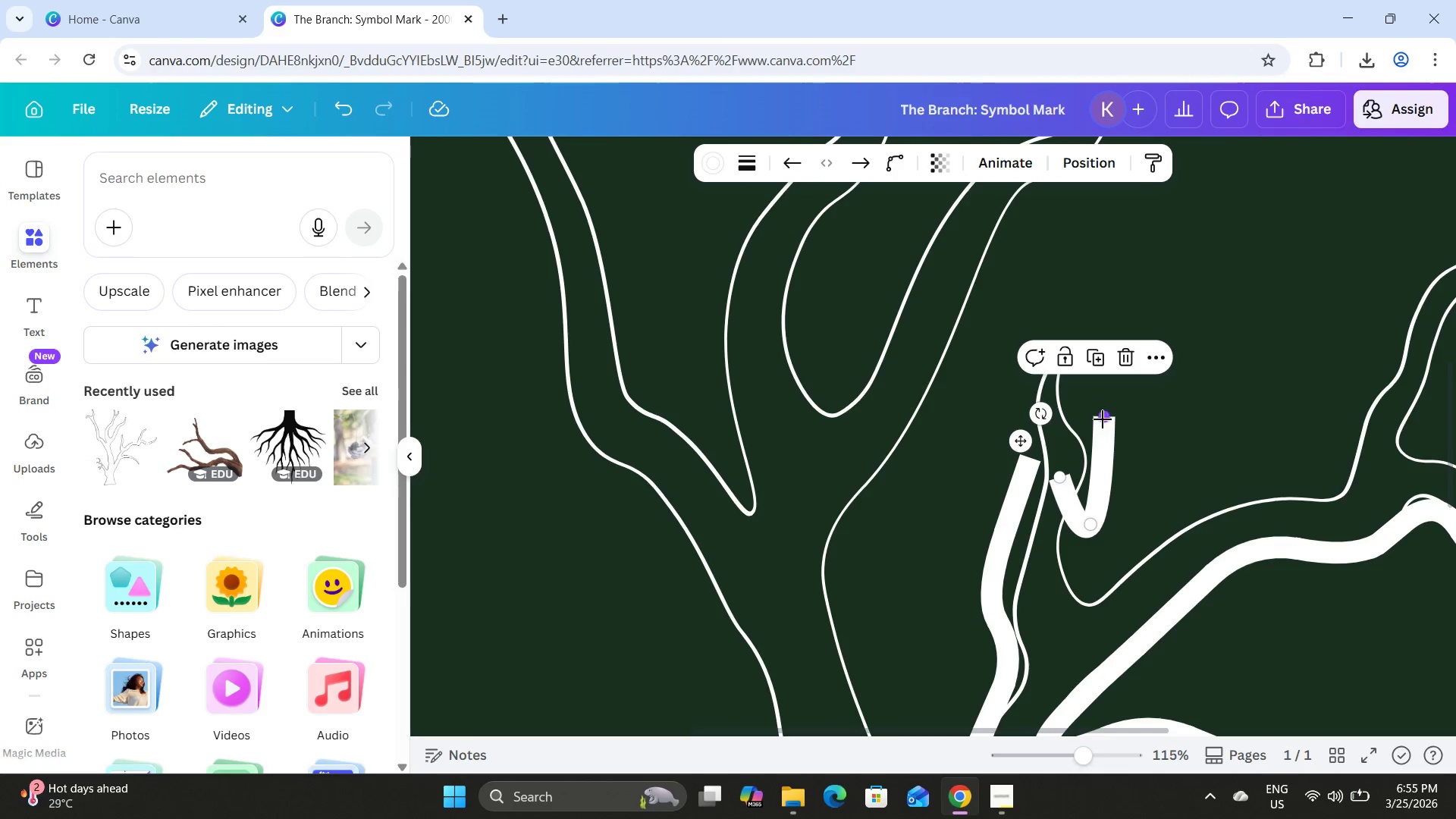 
left_click_drag(start_coordinate=[1103, 420], to_coordinate=[1186, 455])
 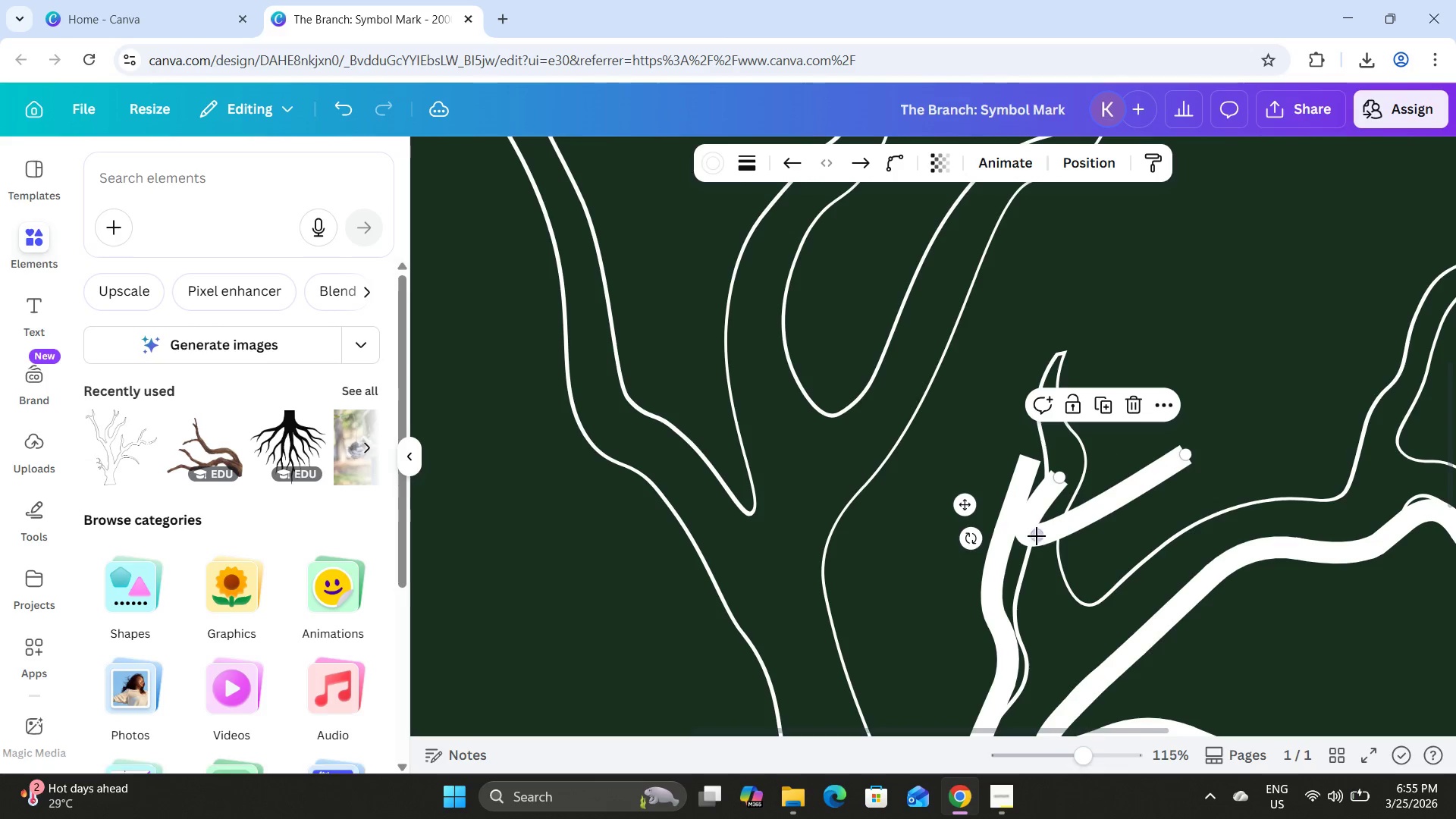 
left_click_drag(start_coordinate=[1034, 538], to_coordinate=[1093, 596])
 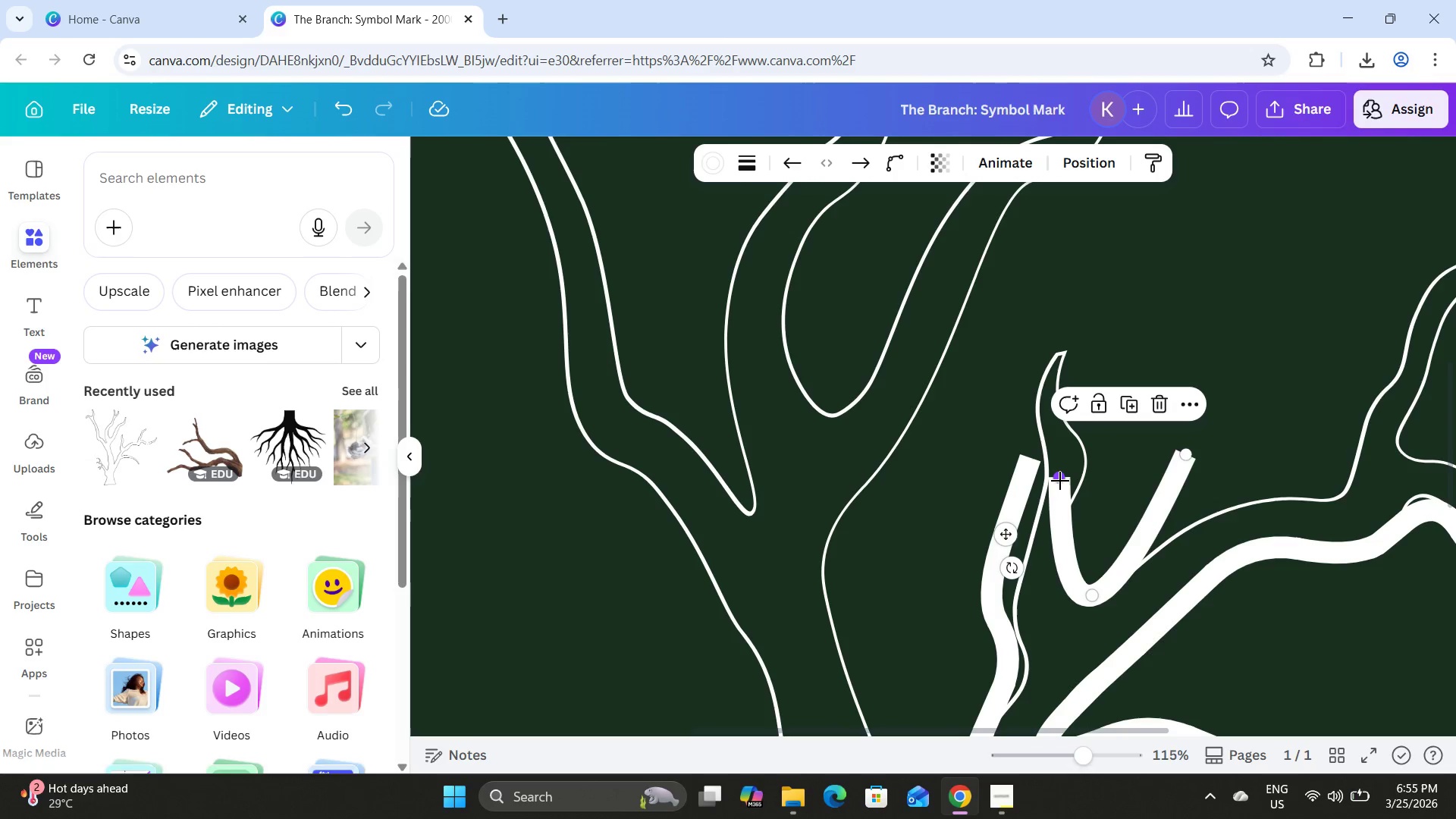 
left_click_drag(start_coordinate=[1060, 481], to_coordinate=[1062, 520])
 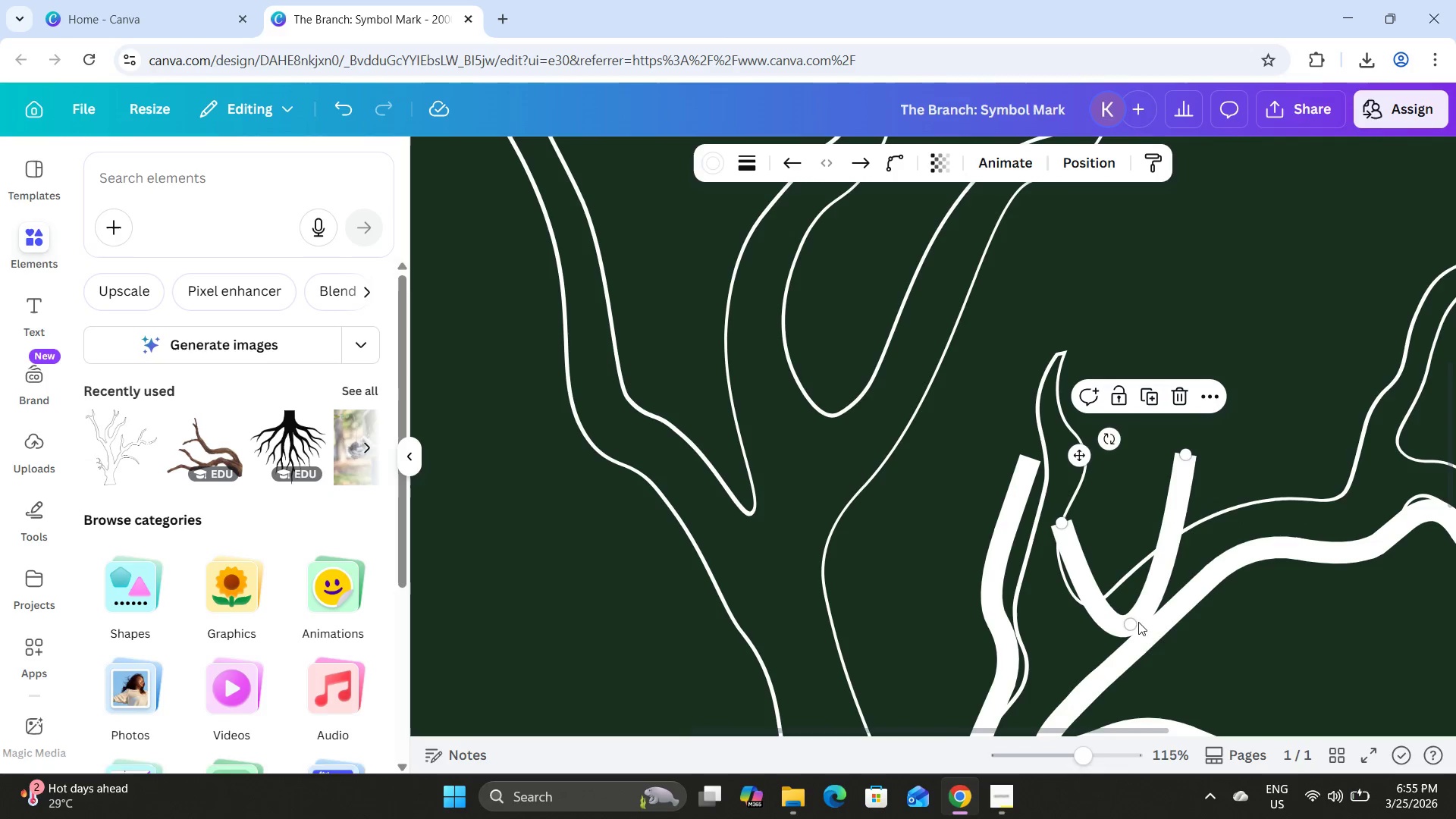 
left_click_drag(start_coordinate=[1135, 623], to_coordinate=[1094, 599])
 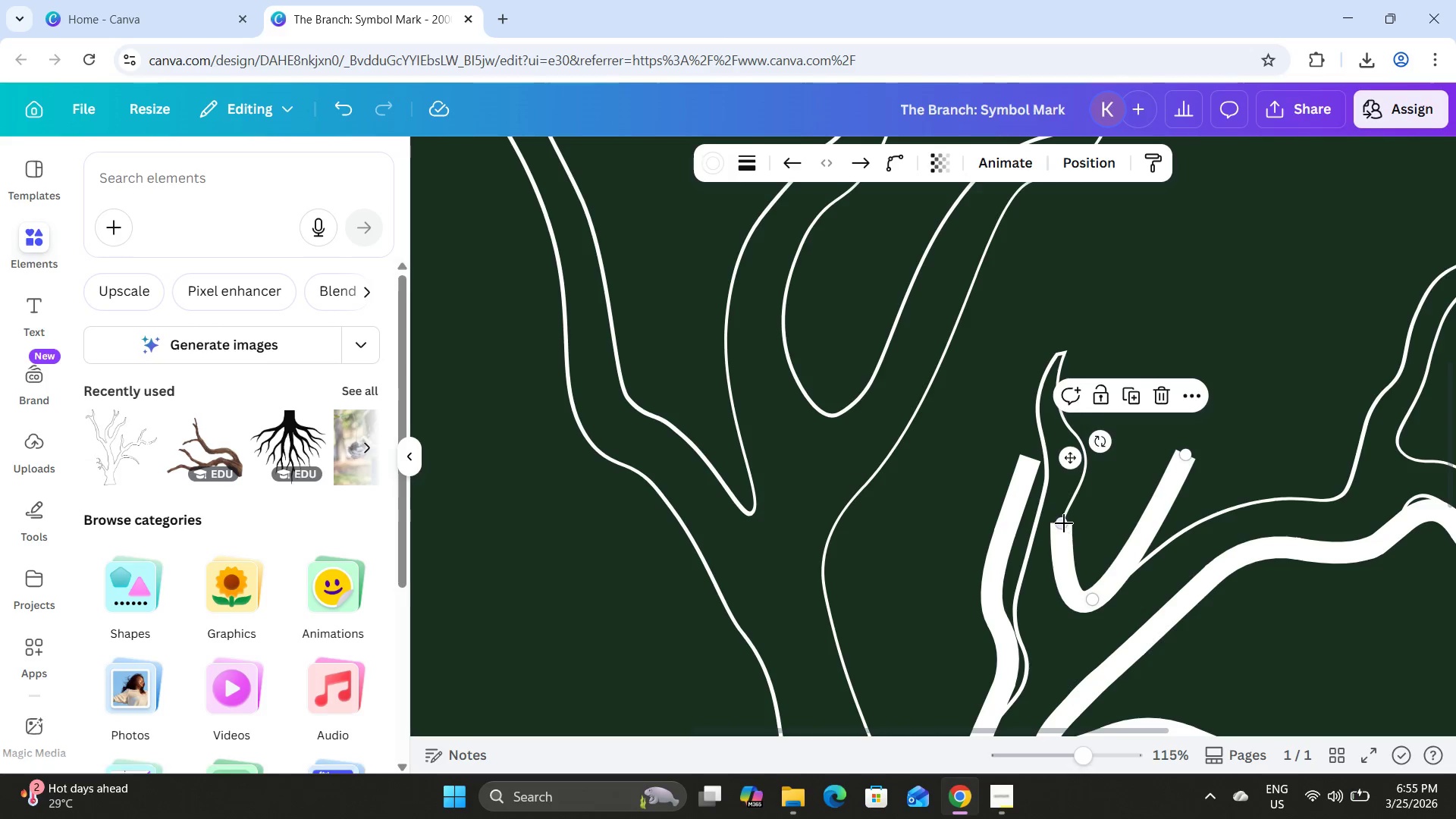 
left_click_drag(start_coordinate=[1064, 522], to_coordinate=[1078, 522])
 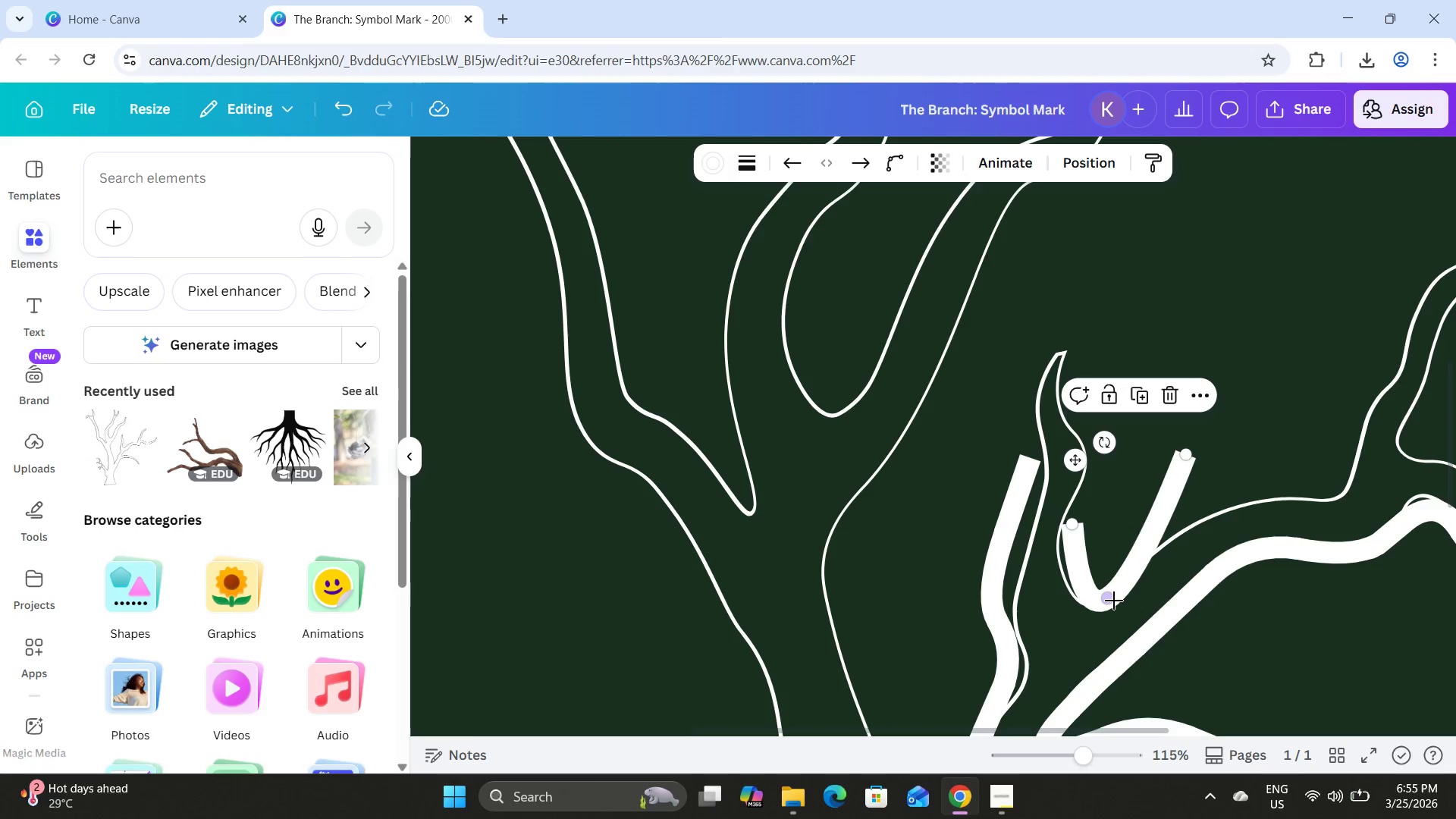 
left_click_drag(start_coordinate=[1114, 600], to_coordinate=[1092, 593])
 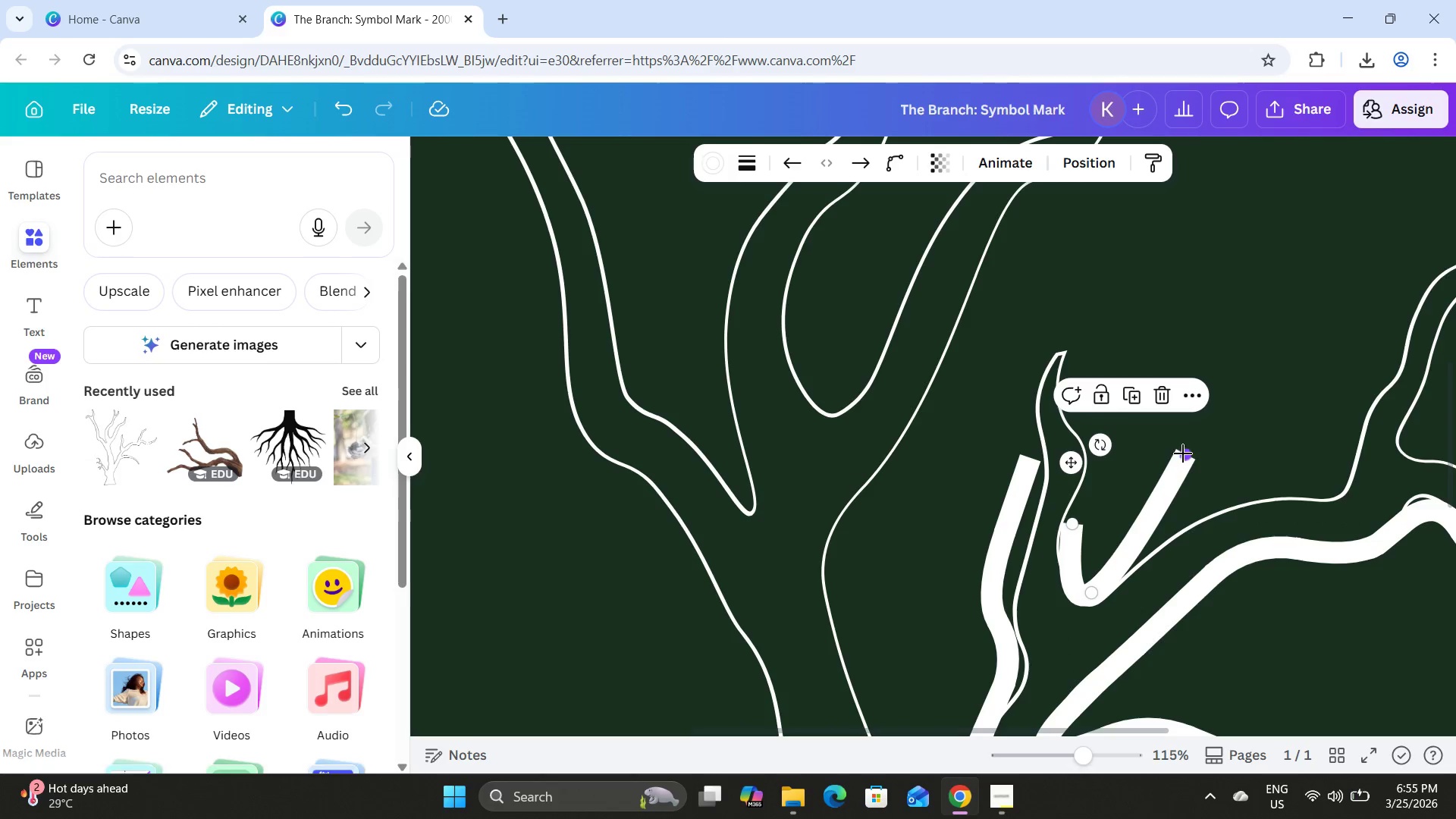 
left_click_drag(start_coordinate=[1183, 453], to_coordinate=[1183, 501])
 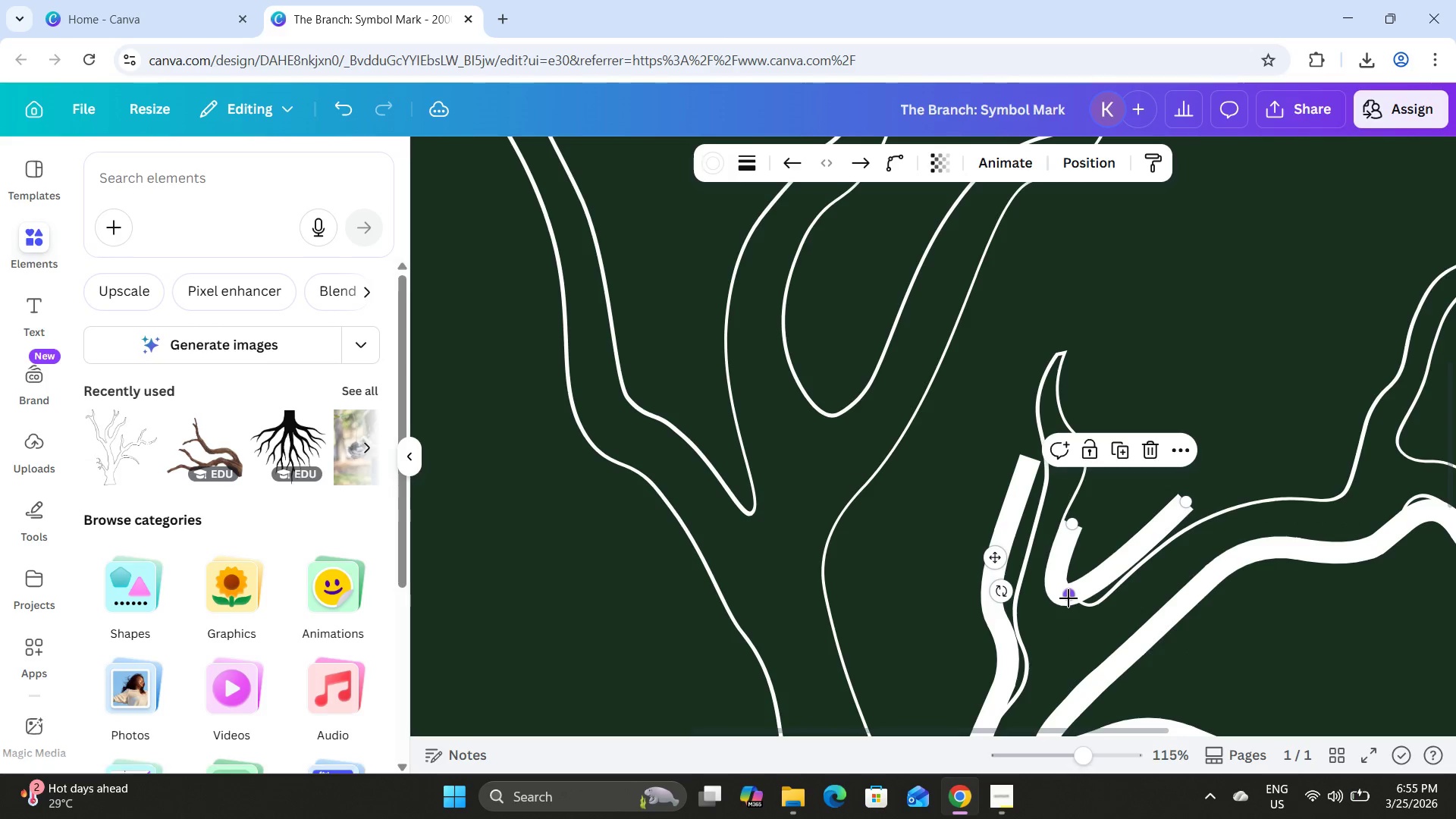 
left_click_drag(start_coordinate=[1068, 598], to_coordinate=[1094, 594])
 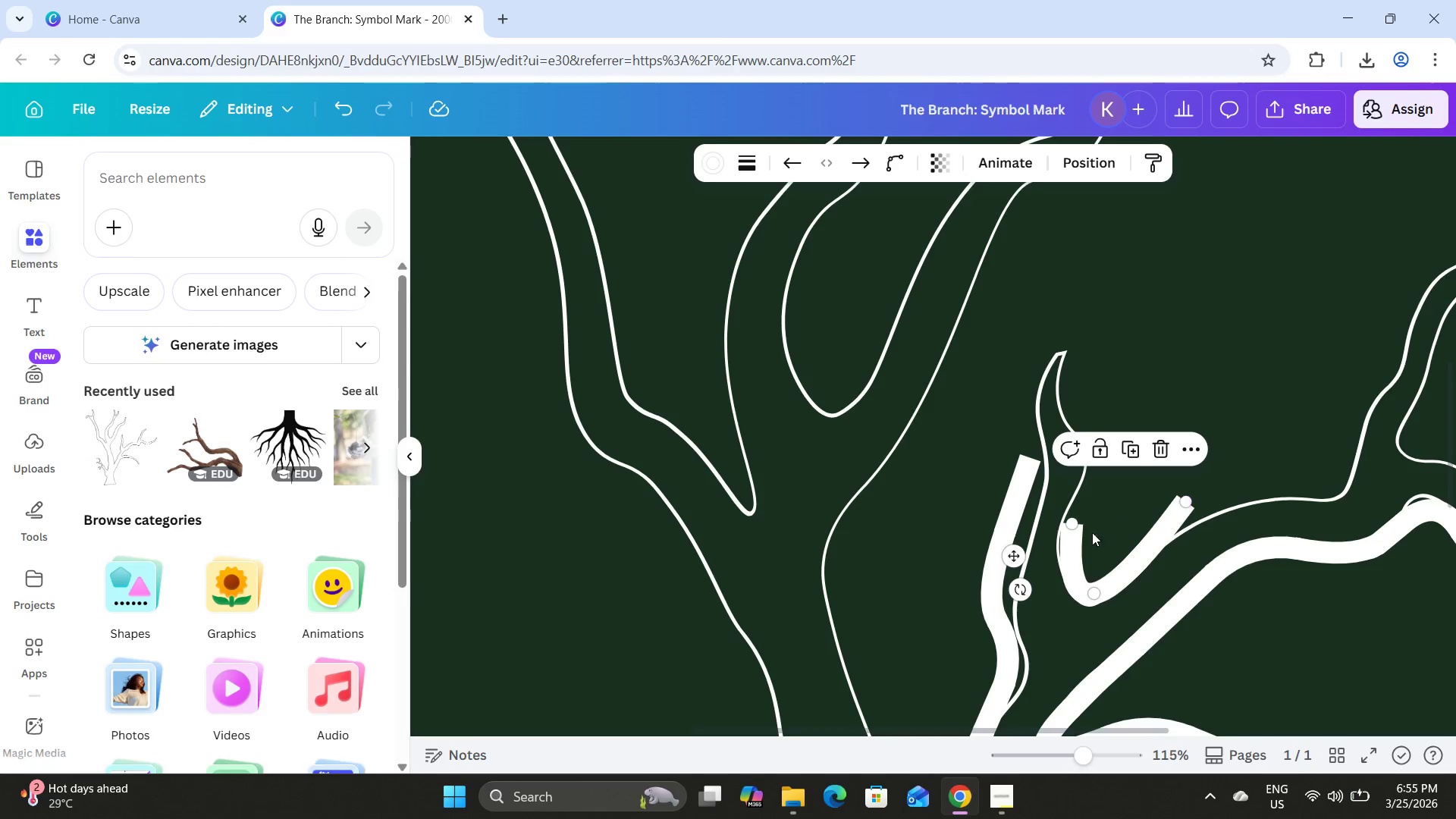 
left_click([1132, 497])
 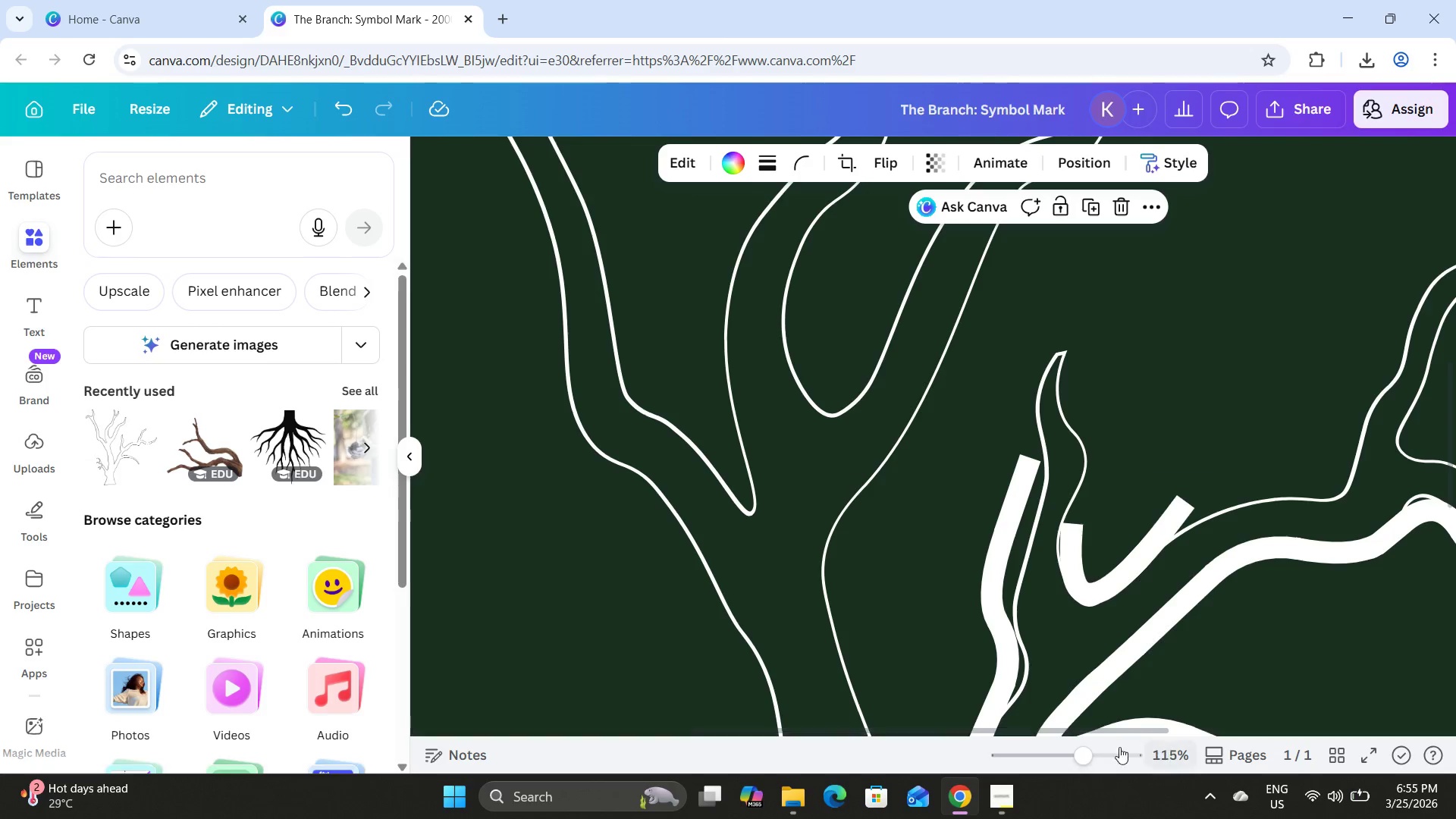 
left_click_drag(start_coordinate=[1082, 751], to_coordinate=[1075, 704])
 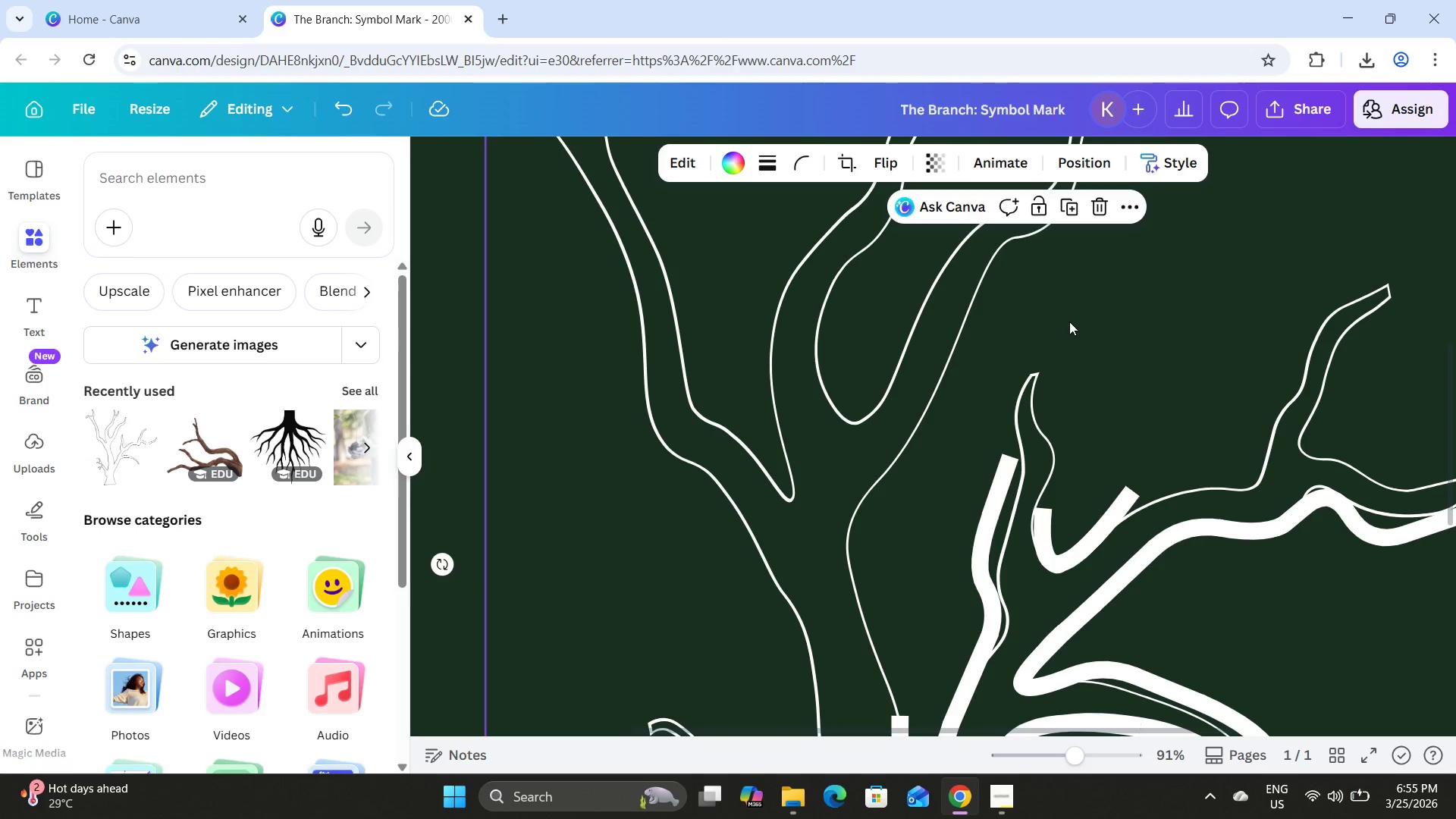 
left_click([1122, 499])
 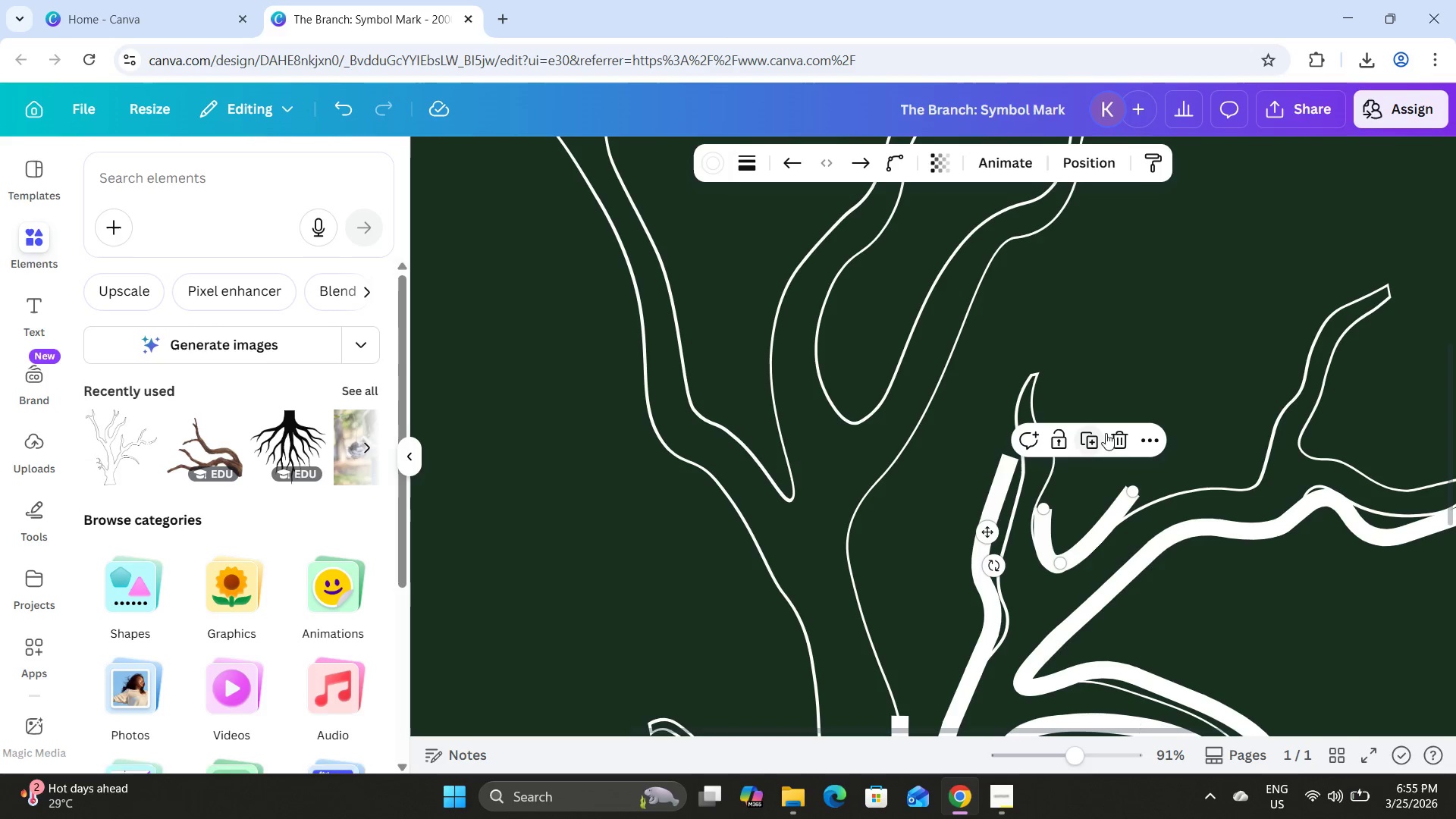 
left_click([1108, 432])
 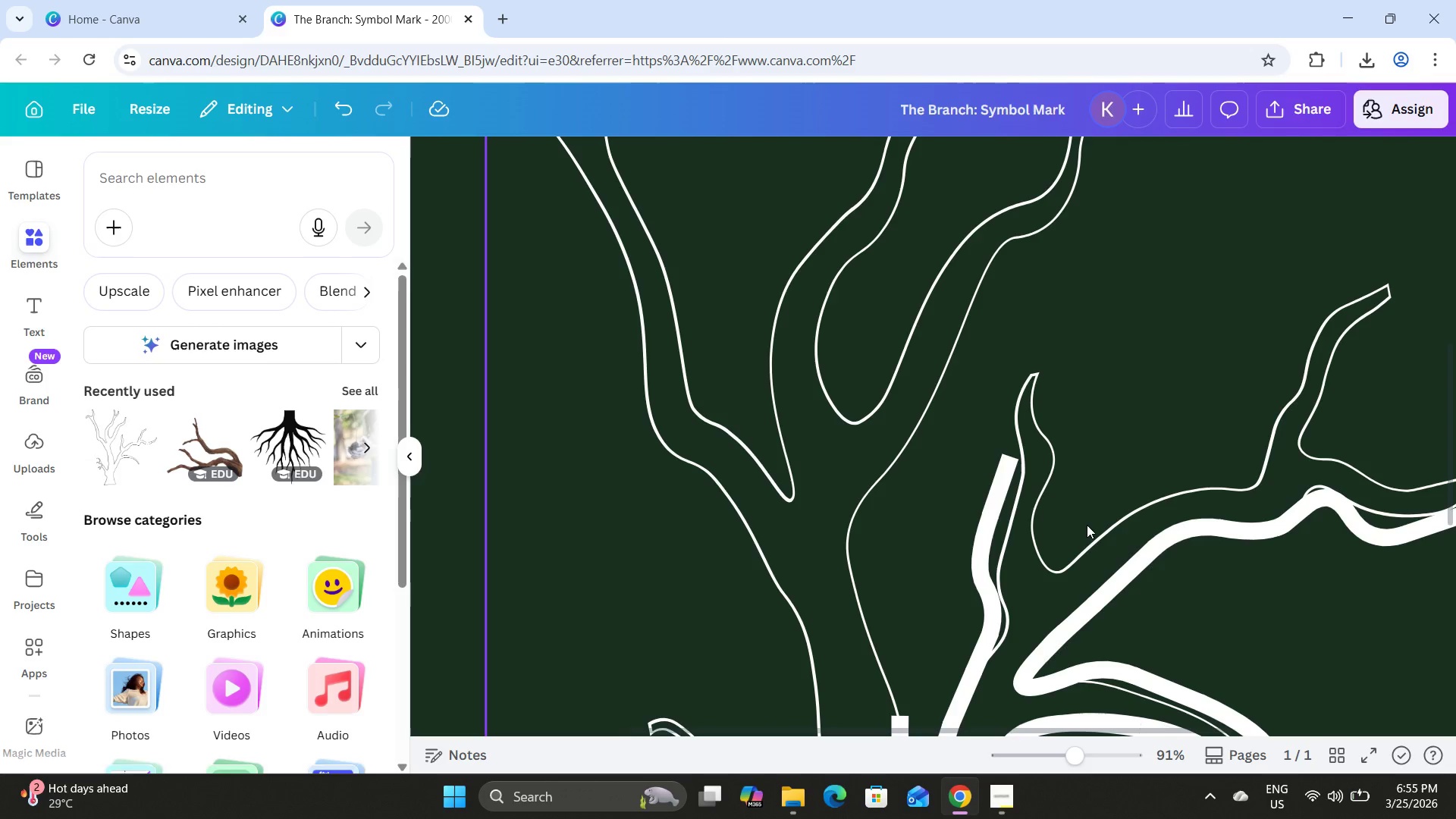 
key(Control+Z)
 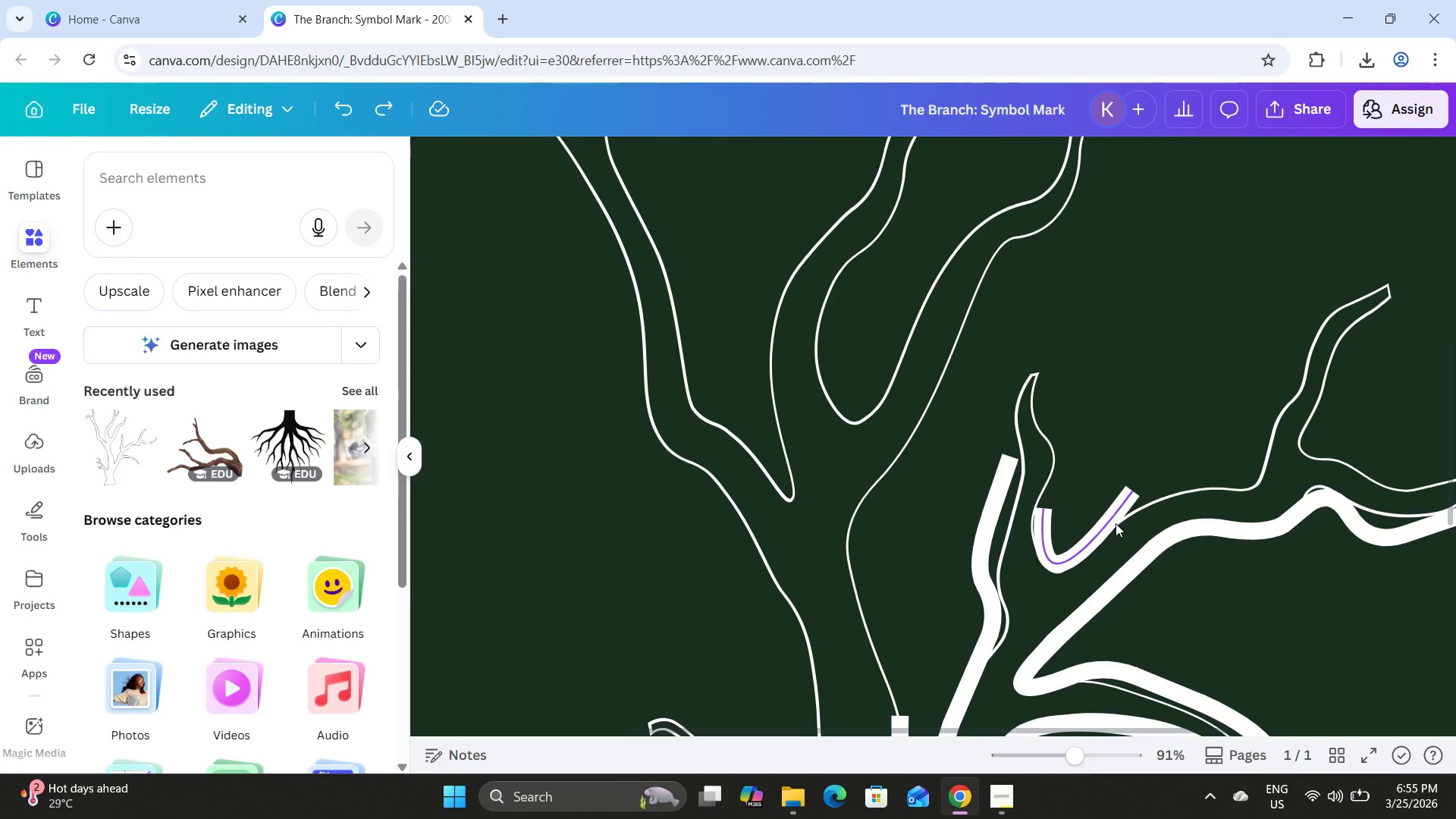 
left_click([1114, 521])
 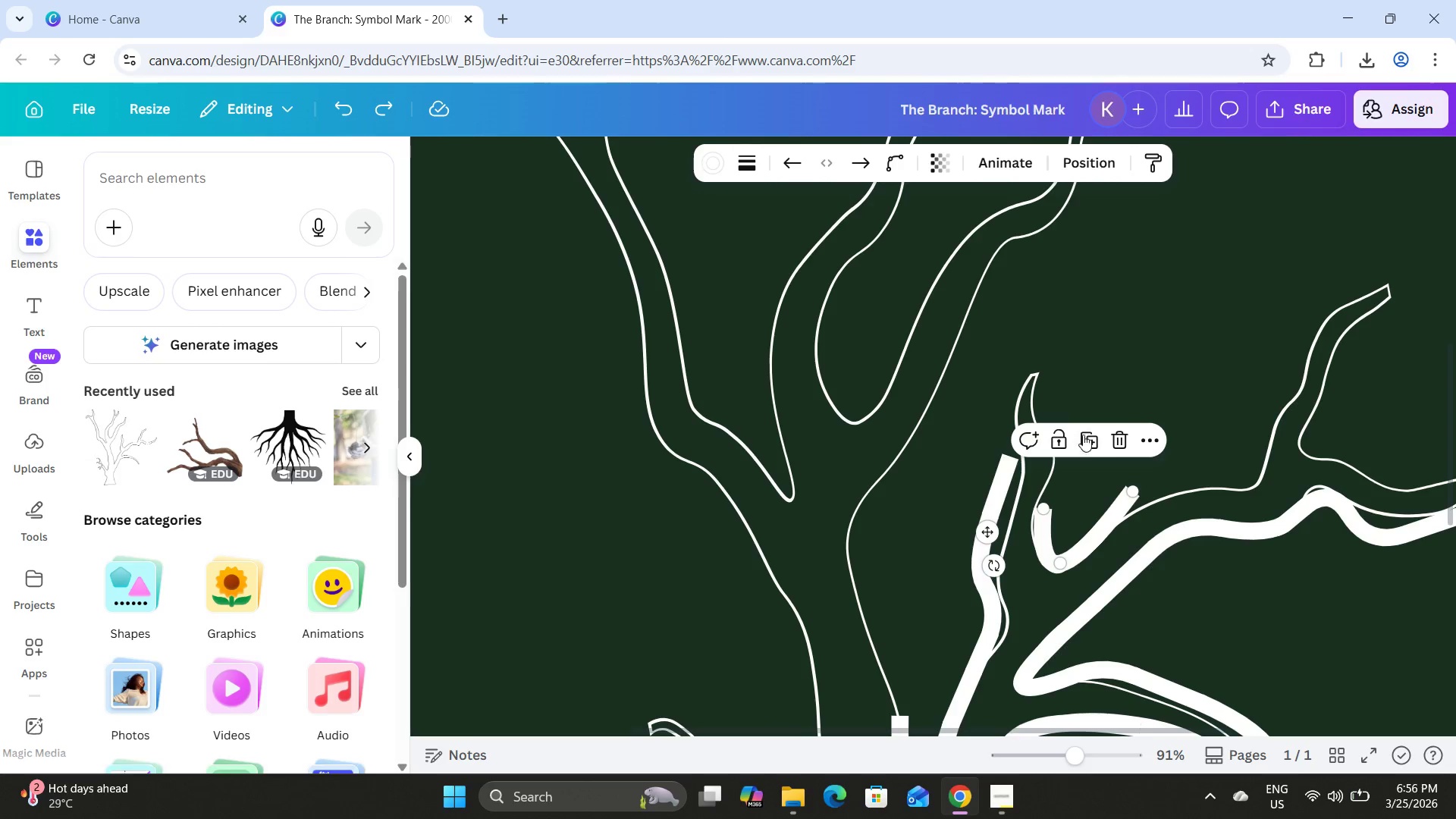 
left_click([1082, 433])
 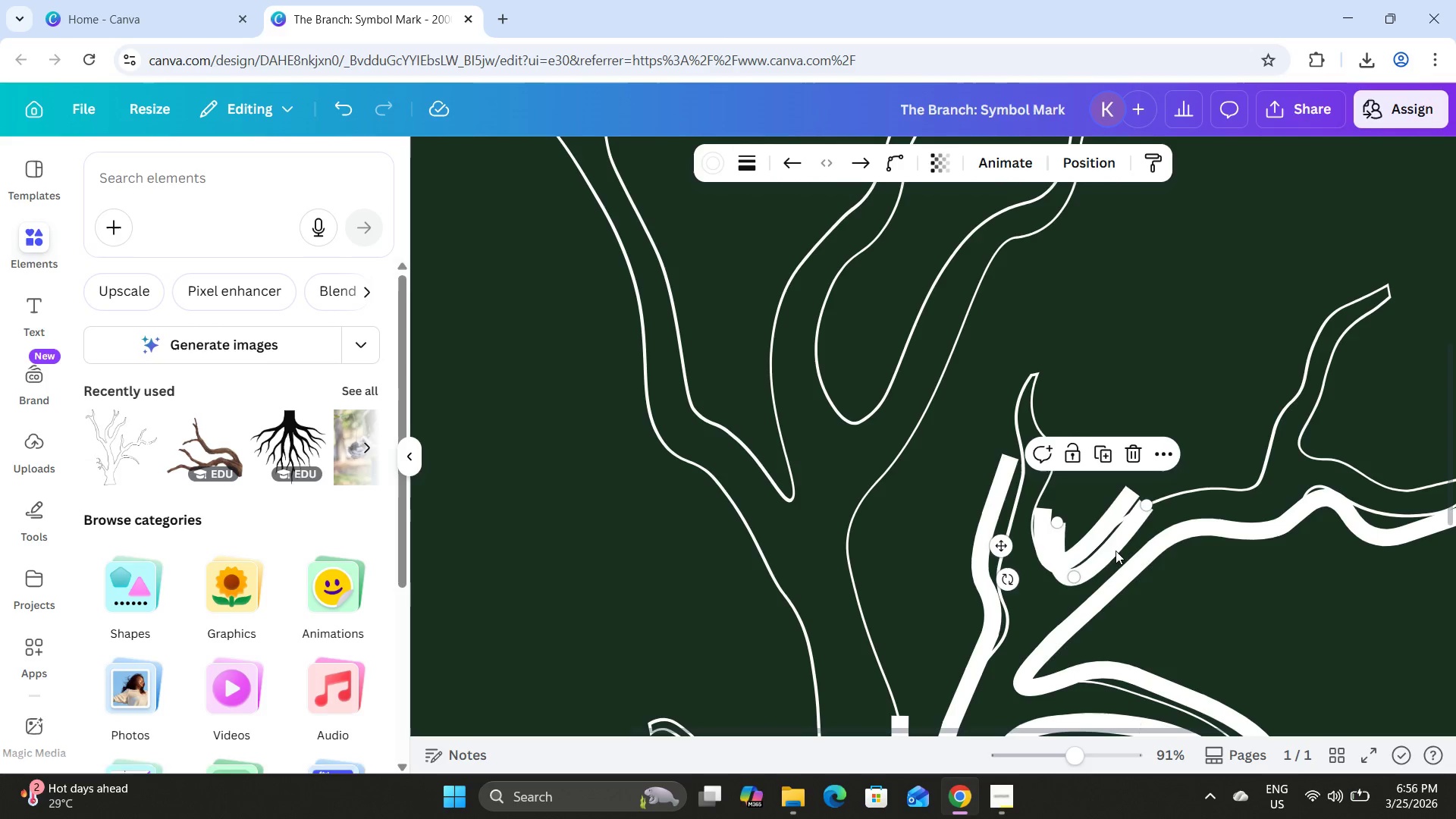 
left_click_drag(start_coordinate=[1115, 549], to_coordinate=[1223, 353])
 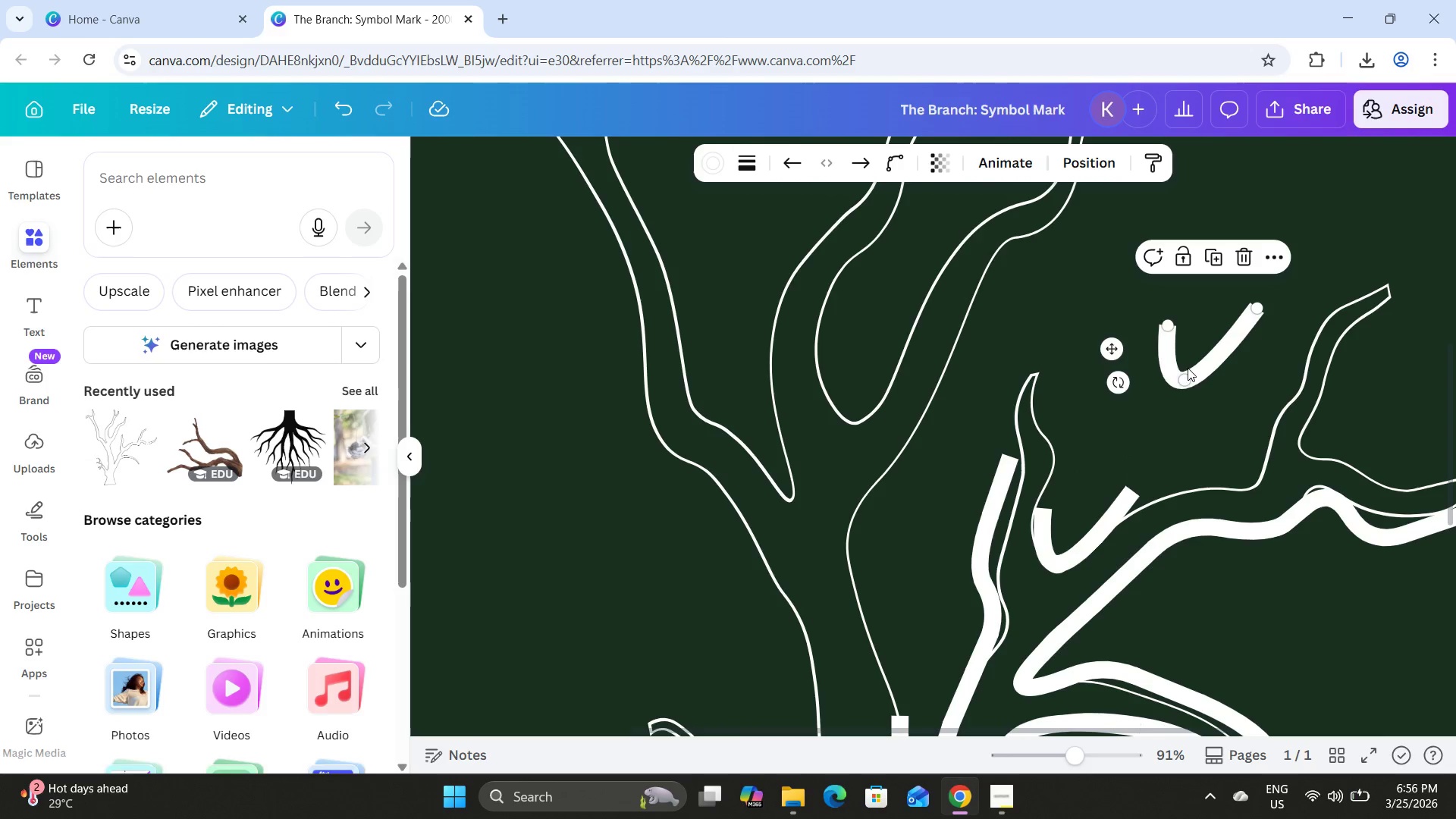 
left_click_drag(start_coordinate=[1185, 374], to_coordinate=[1232, 278])
 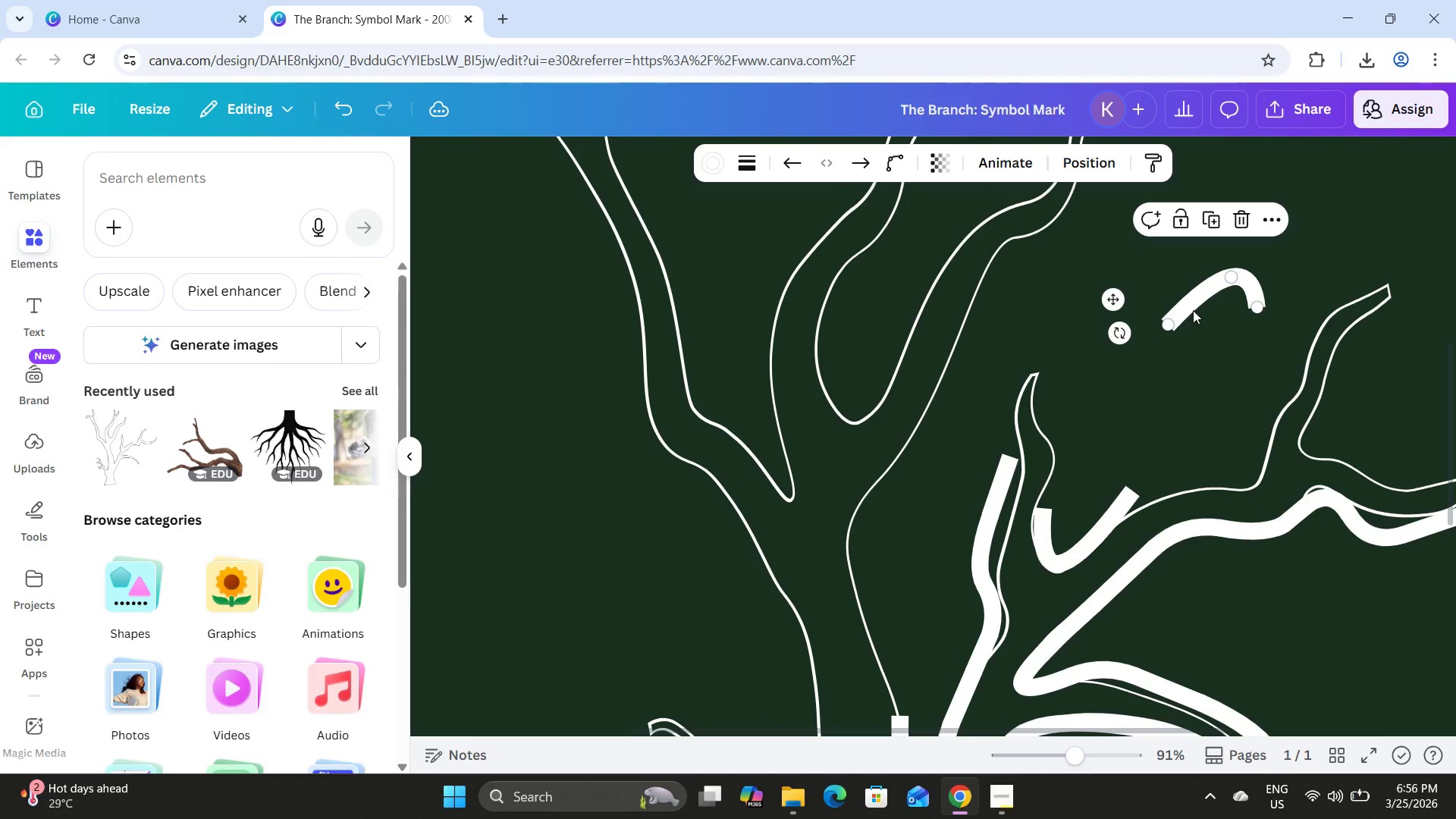 
left_click_drag(start_coordinate=[1193, 310], to_coordinate=[1161, 470])
 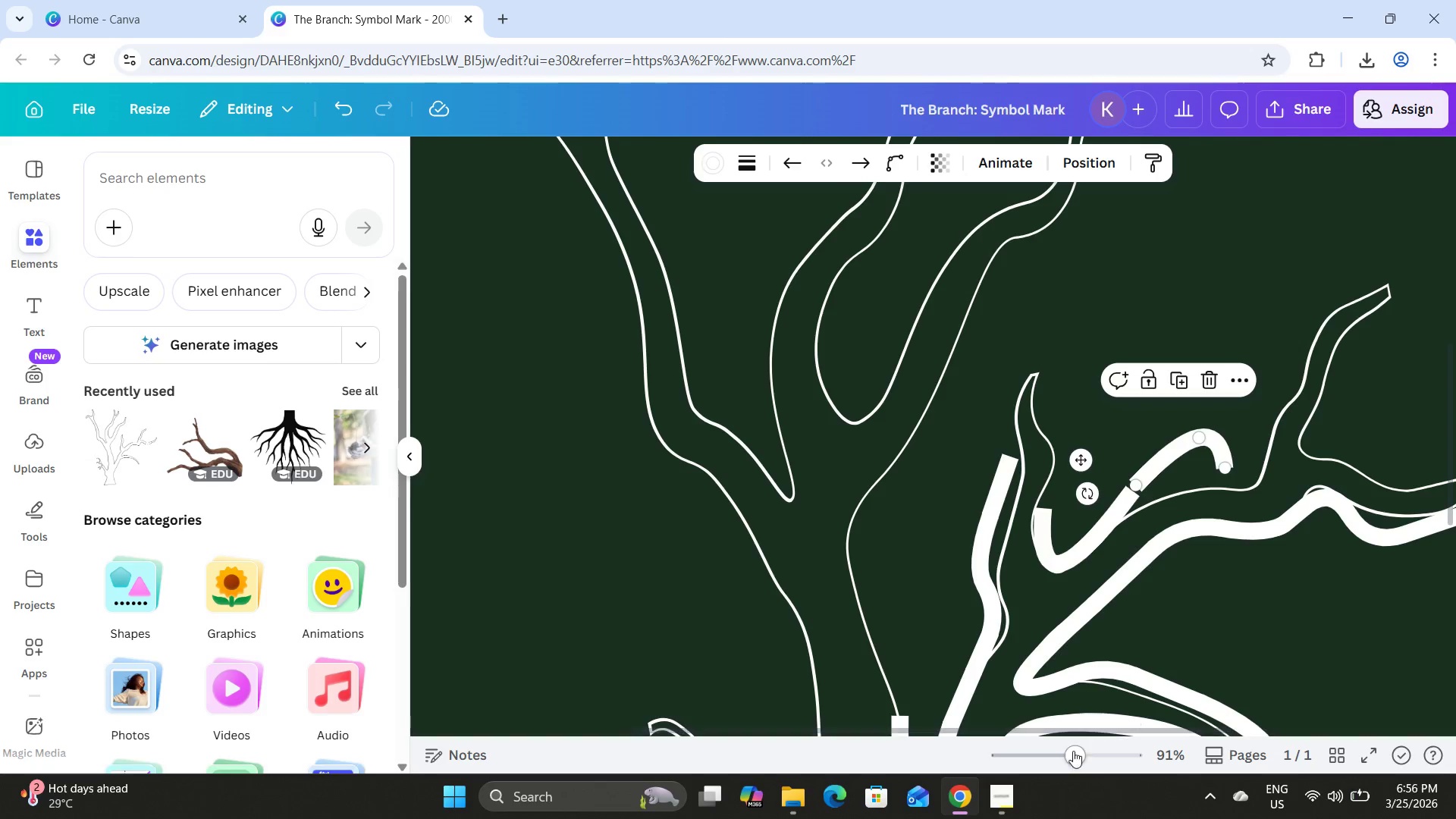 
left_click_drag(start_coordinate=[1073, 751], to_coordinate=[1175, 761])
 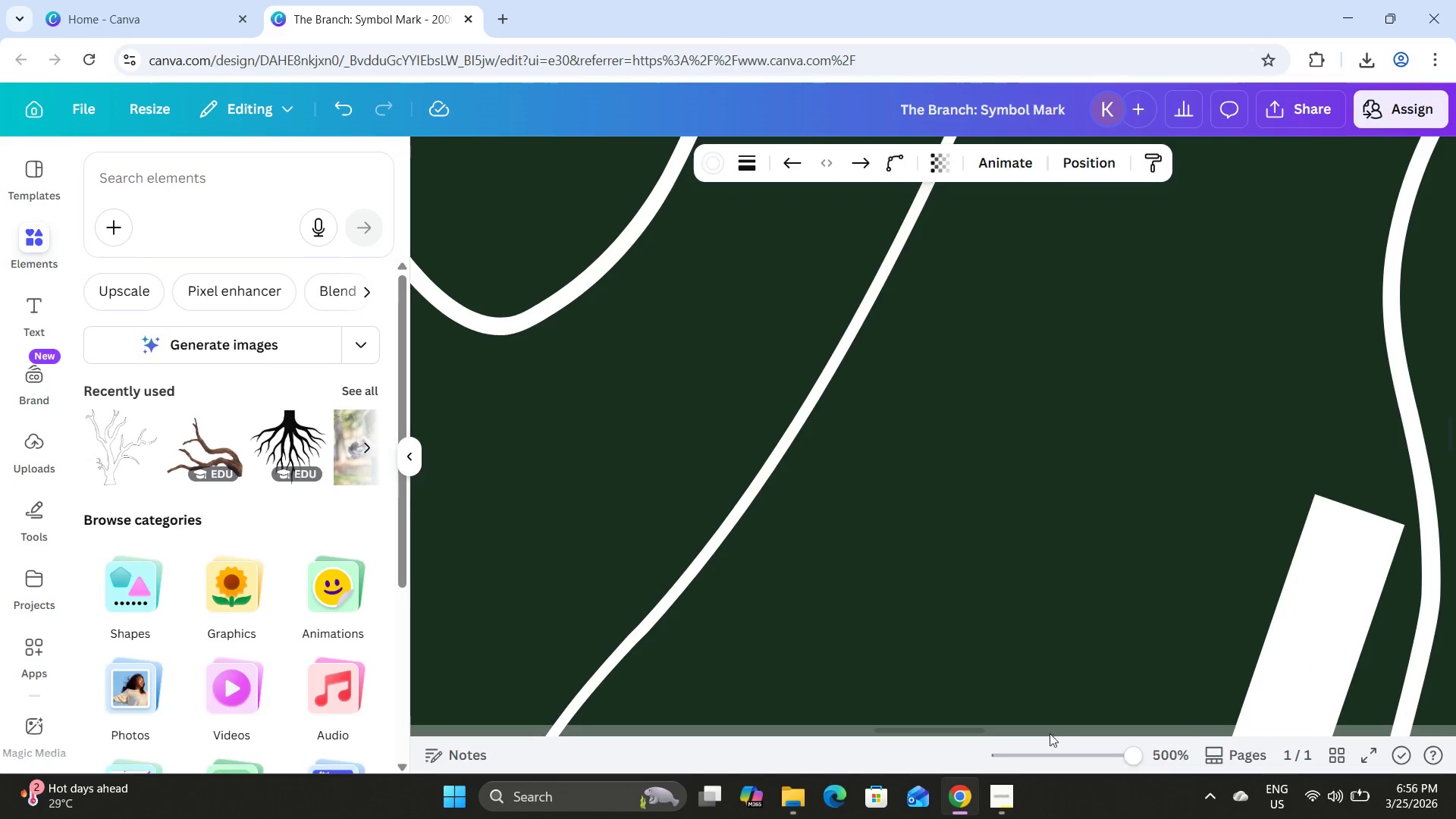 
left_click_drag(start_coordinate=[1019, 733], to_coordinate=[1159, 737])
 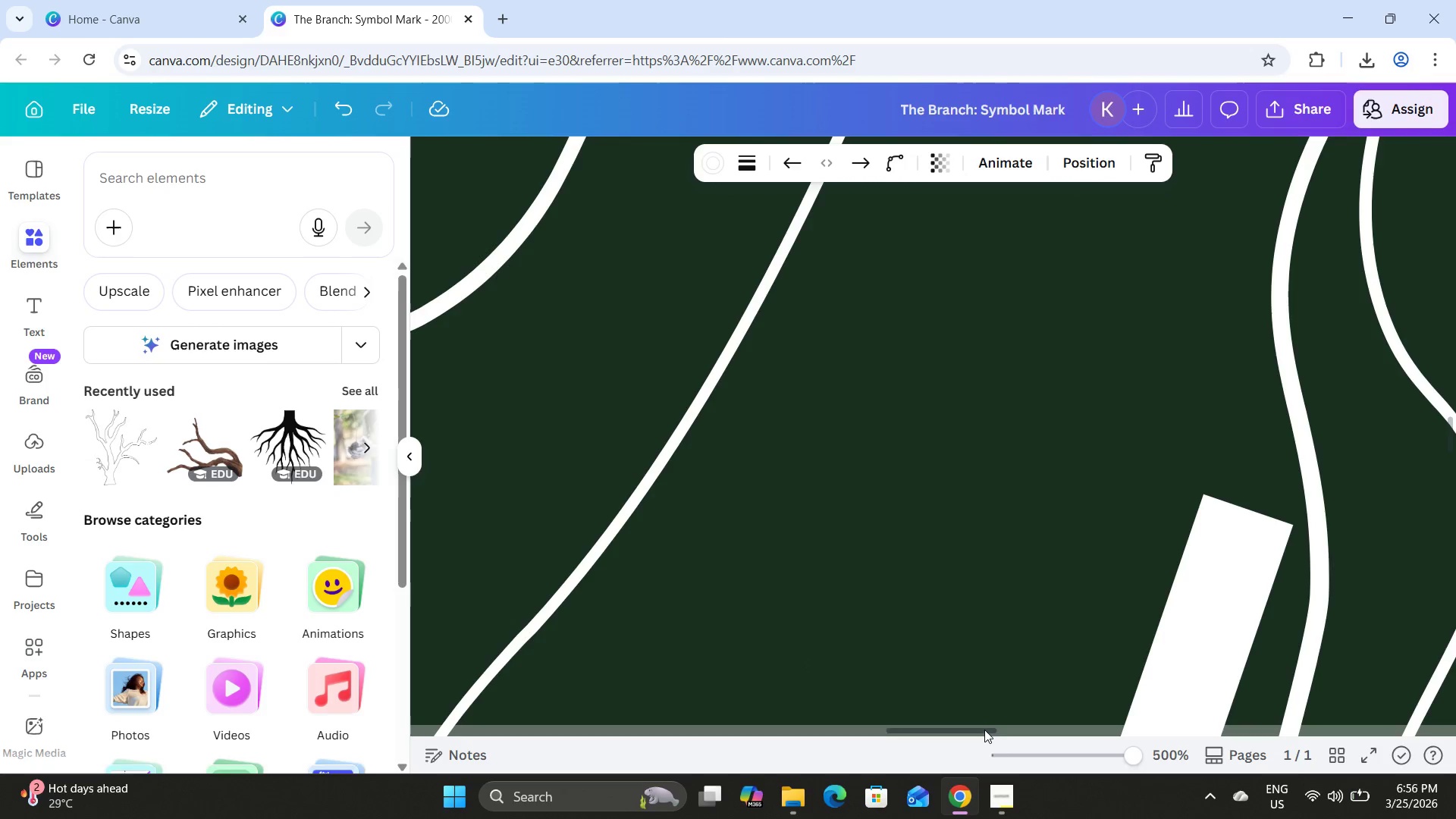 
left_click_drag(start_coordinate=[984, 730], to_coordinate=[1093, 728])
 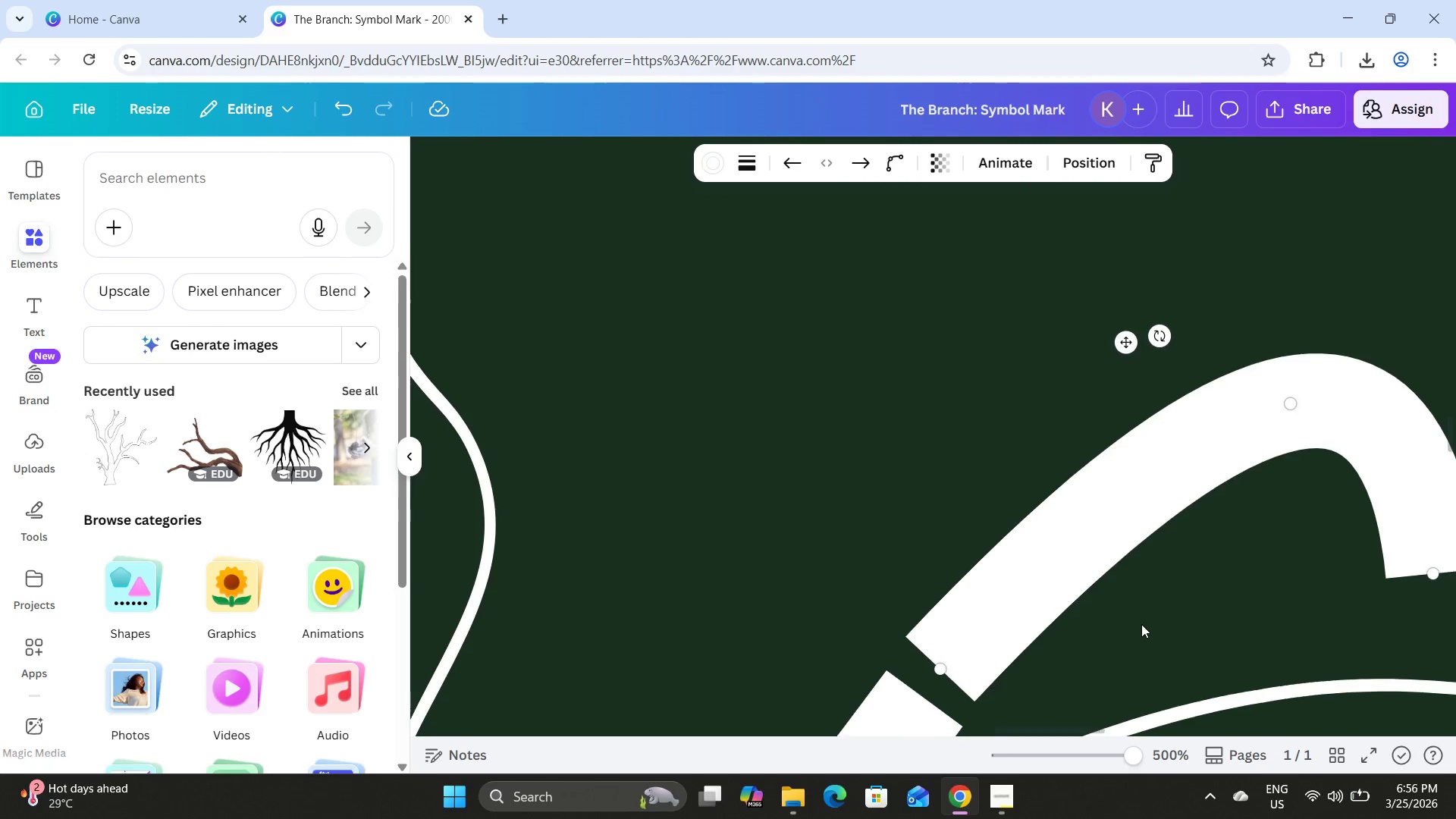 
scroll: coordinate [1189, 588], scroll_direction: down, amount: 2.0
 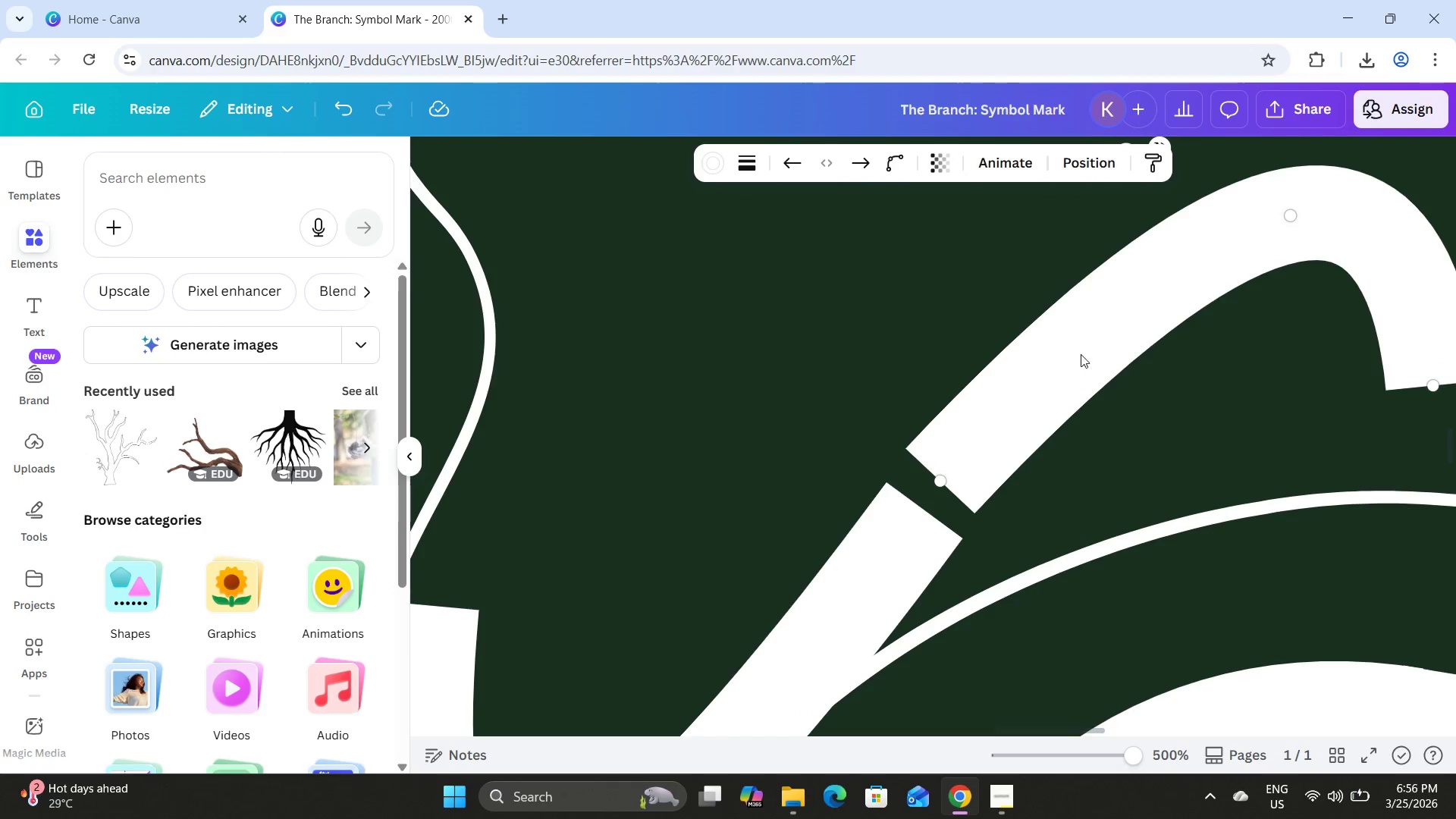 
left_click_drag(start_coordinate=[1081, 347], to_coordinate=[1061, 381])
 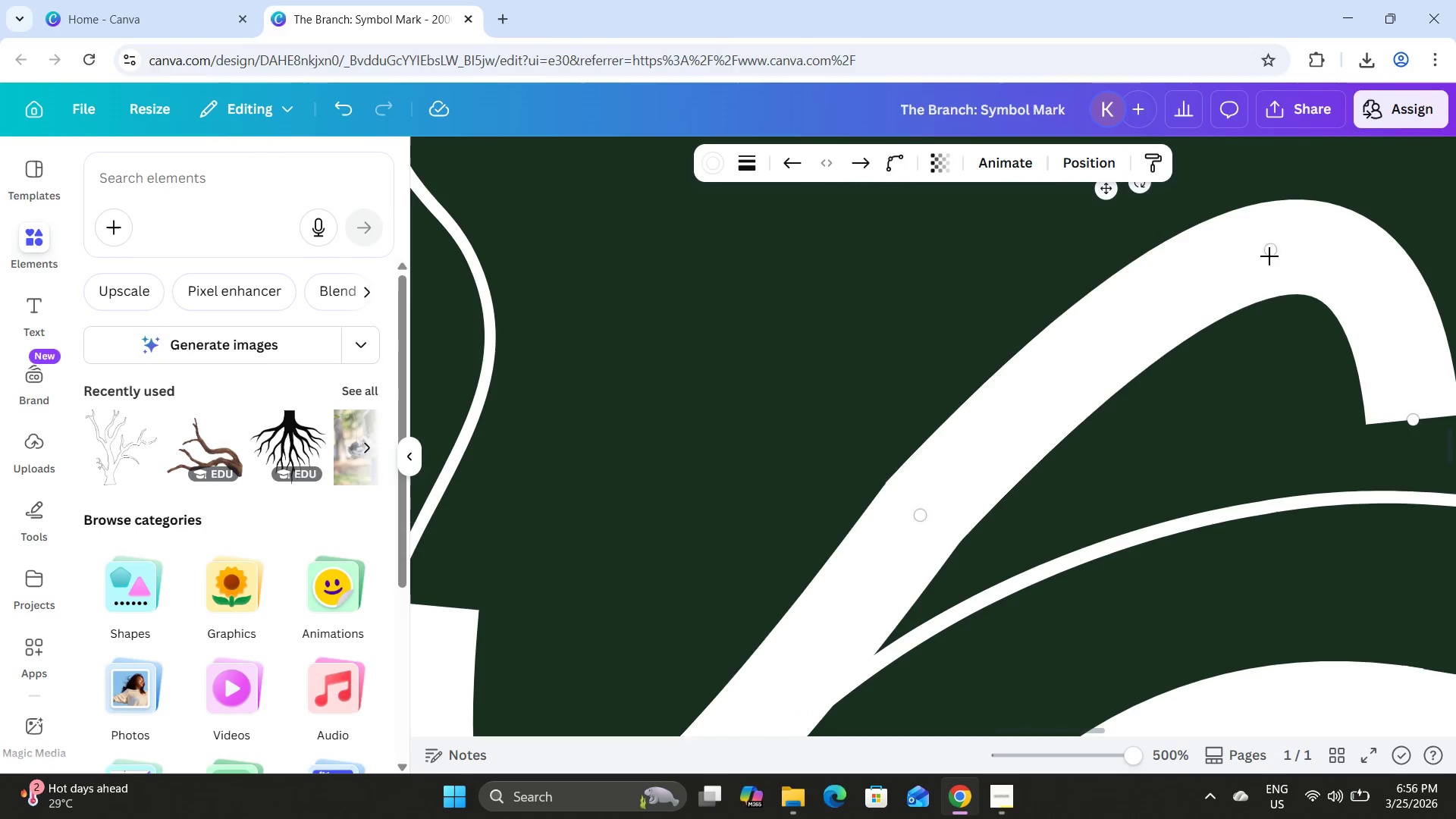 
left_click_drag(start_coordinate=[1269, 256], to_coordinate=[1119, 391])
 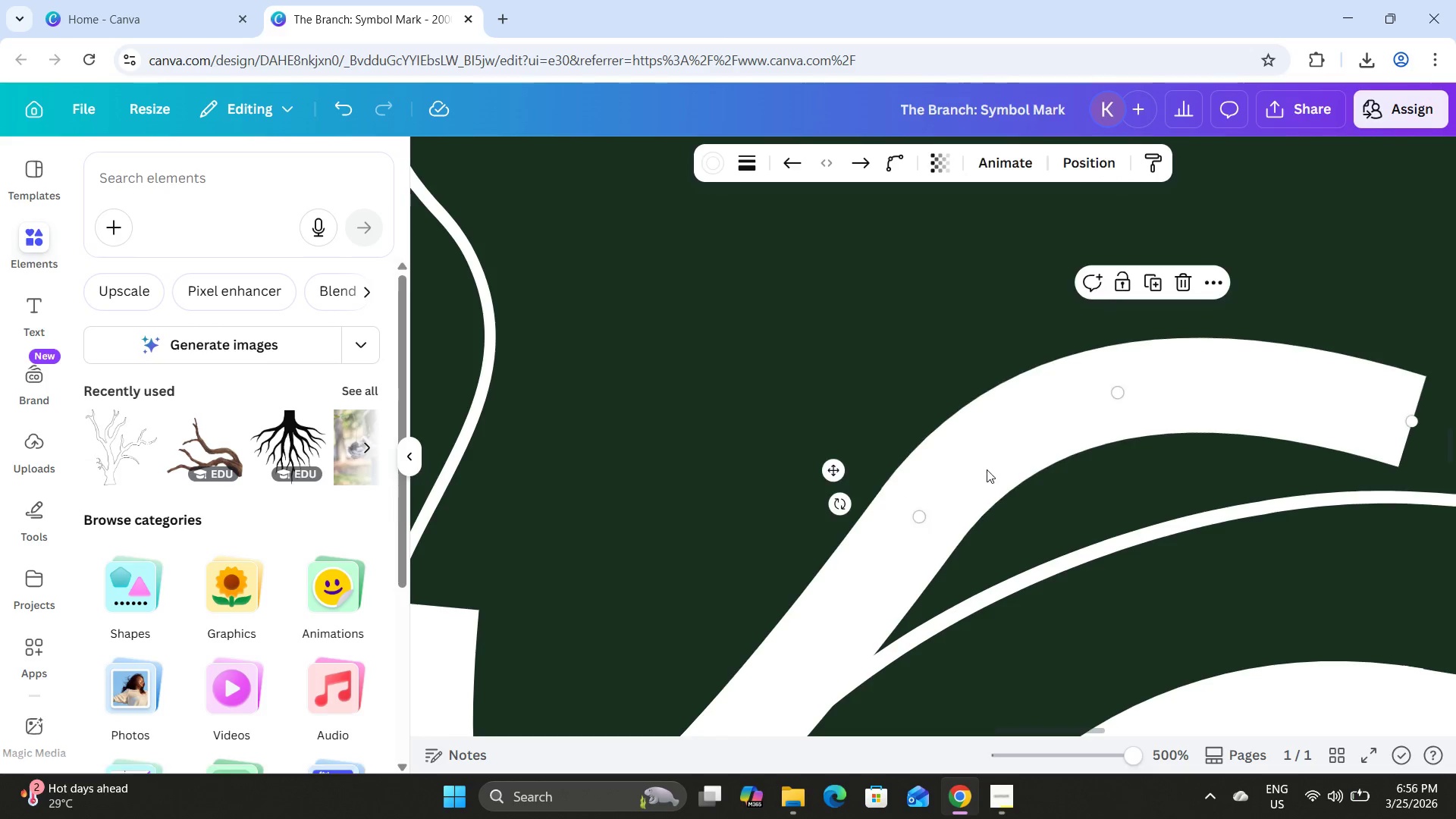 
left_click_drag(start_coordinate=[1114, 758], to_coordinate=[1104, 744])
 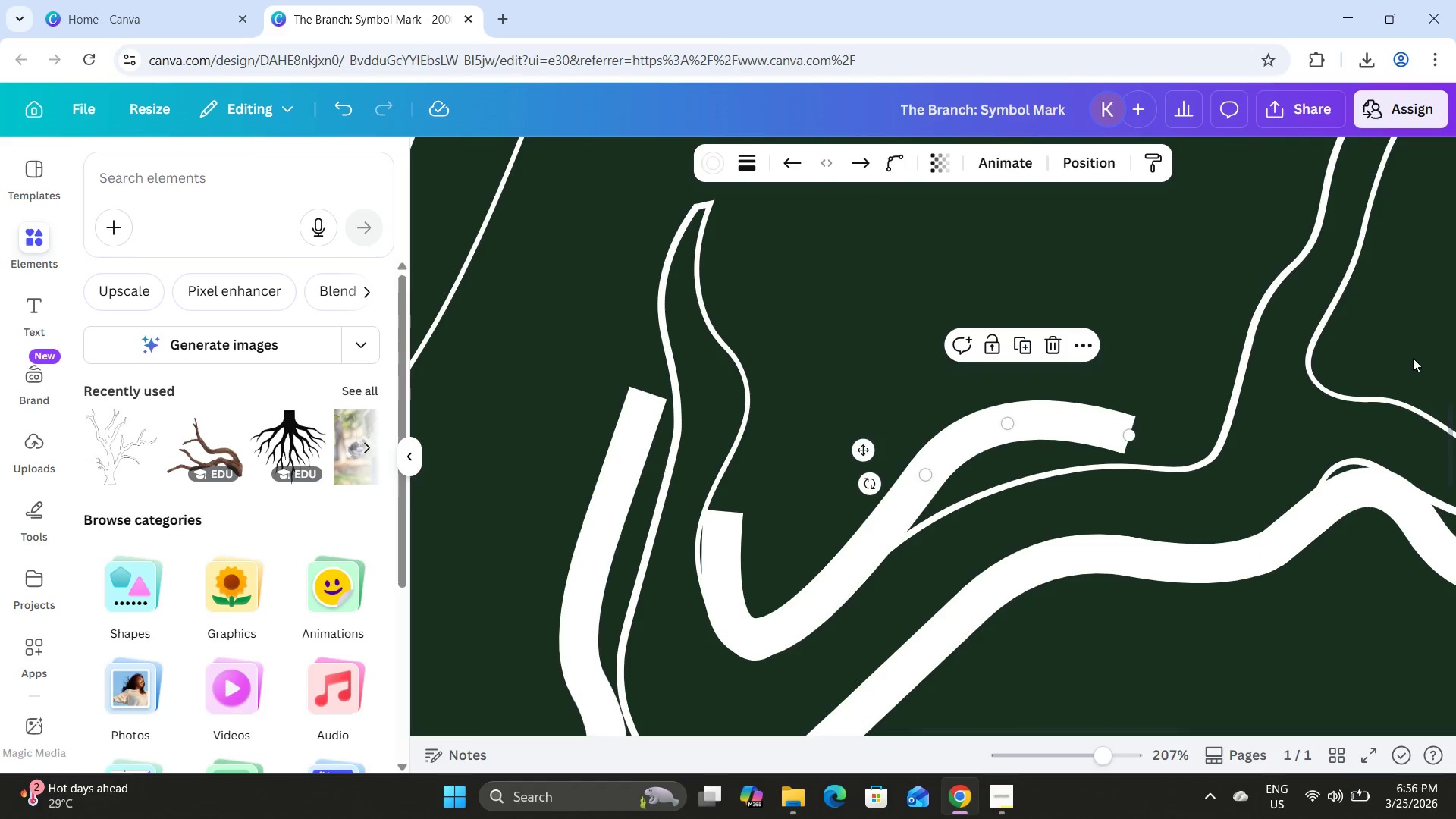 
scroll: coordinate [1420, 350], scroll_direction: up, amount: 1.0
 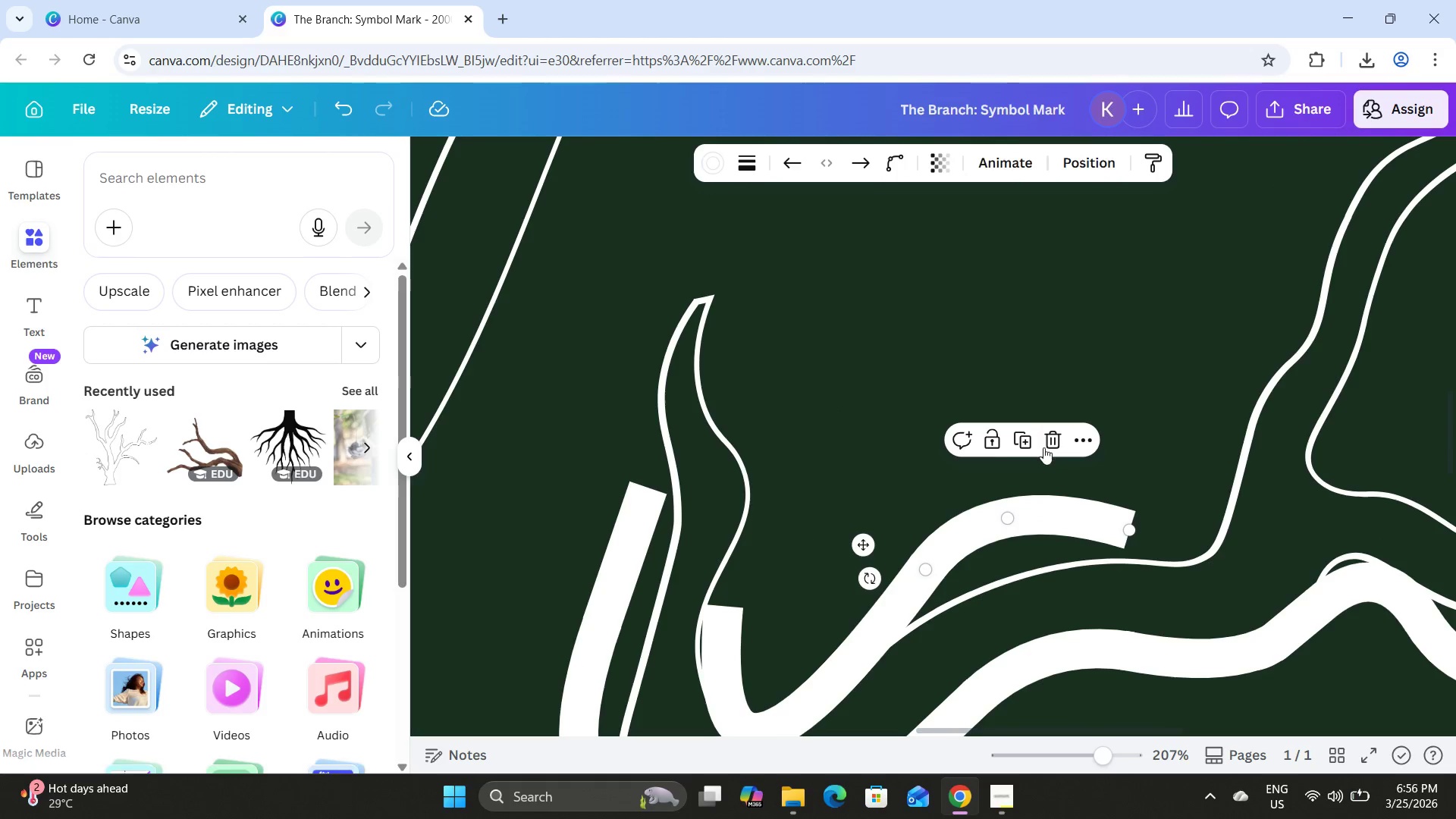 
left_click([1025, 439])
 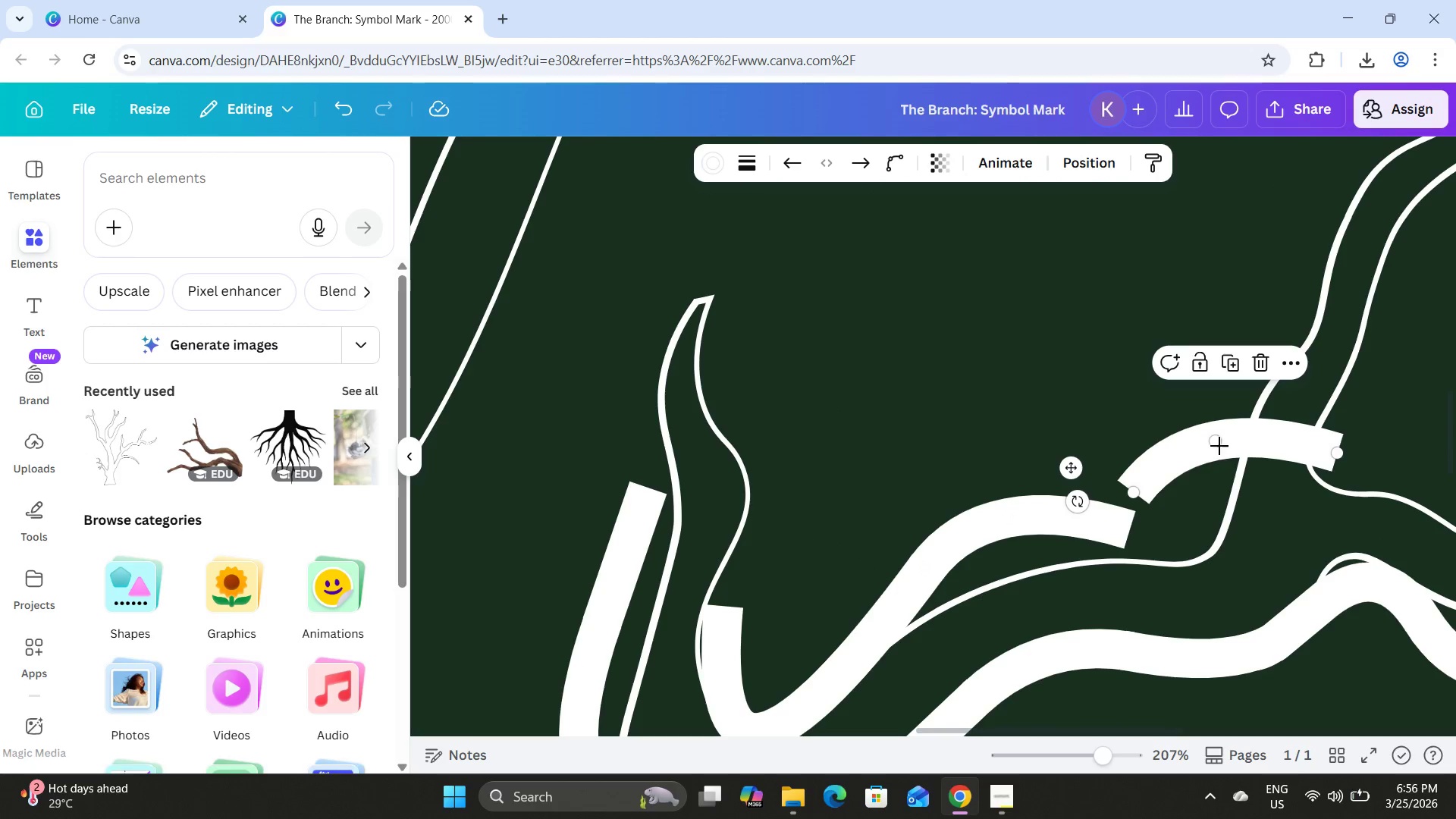 
left_click_drag(start_coordinate=[1217, 444], to_coordinate=[1208, 532])
 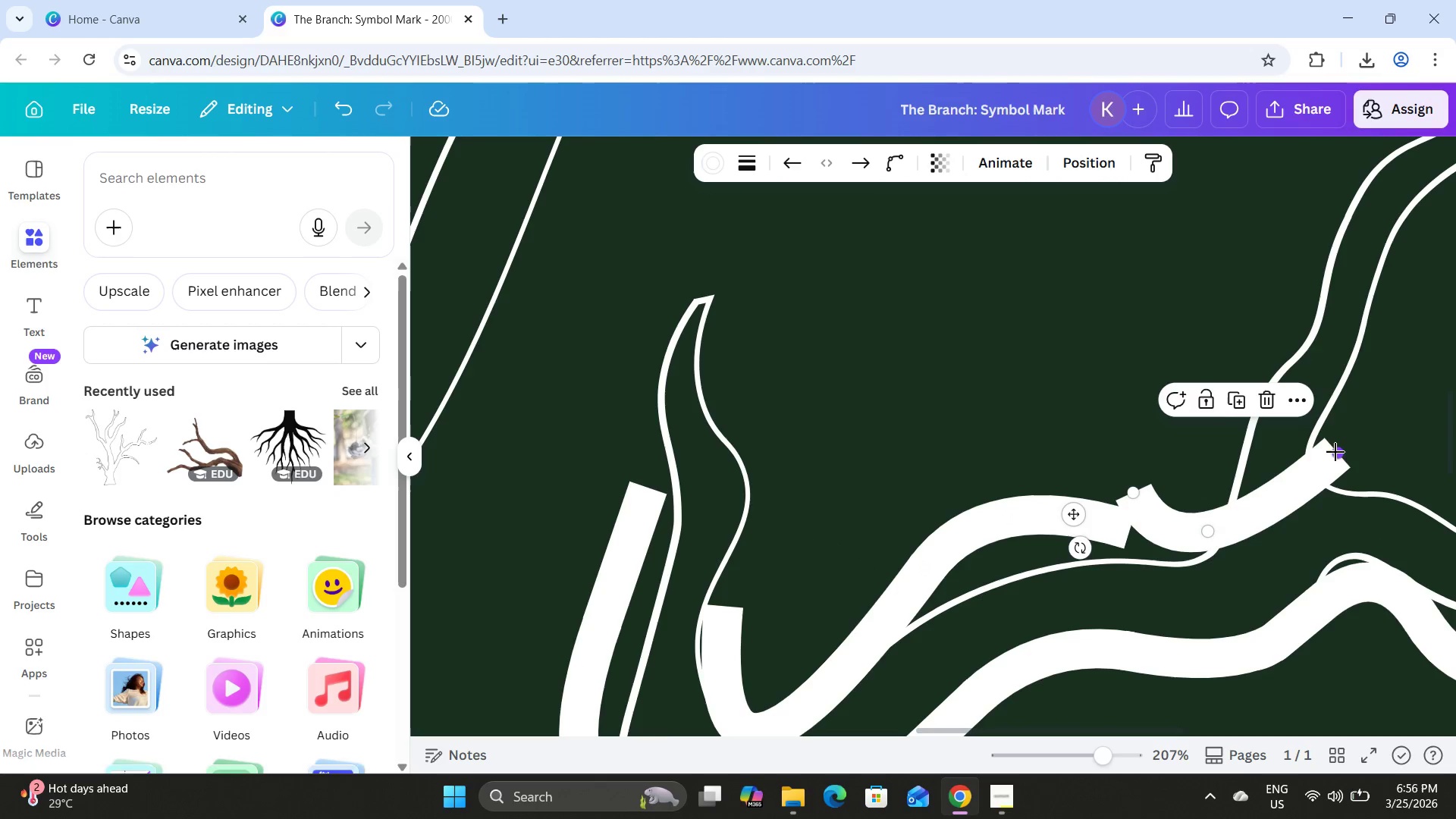 
left_click_drag(start_coordinate=[1335, 452], to_coordinate=[1247, 403])
 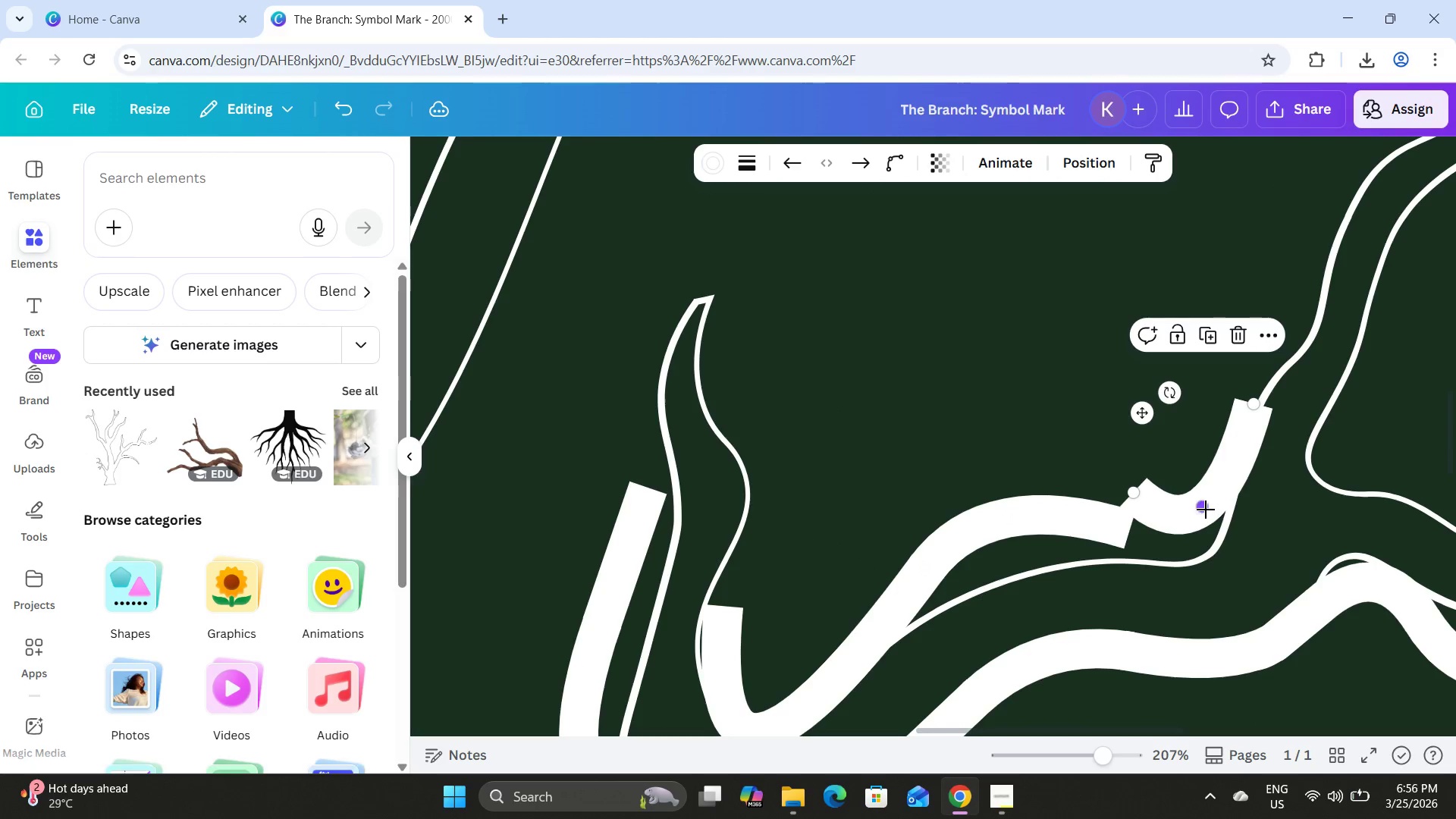 
left_click_drag(start_coordinate=[1204, 510], to_coordinate=[1197, 526])
 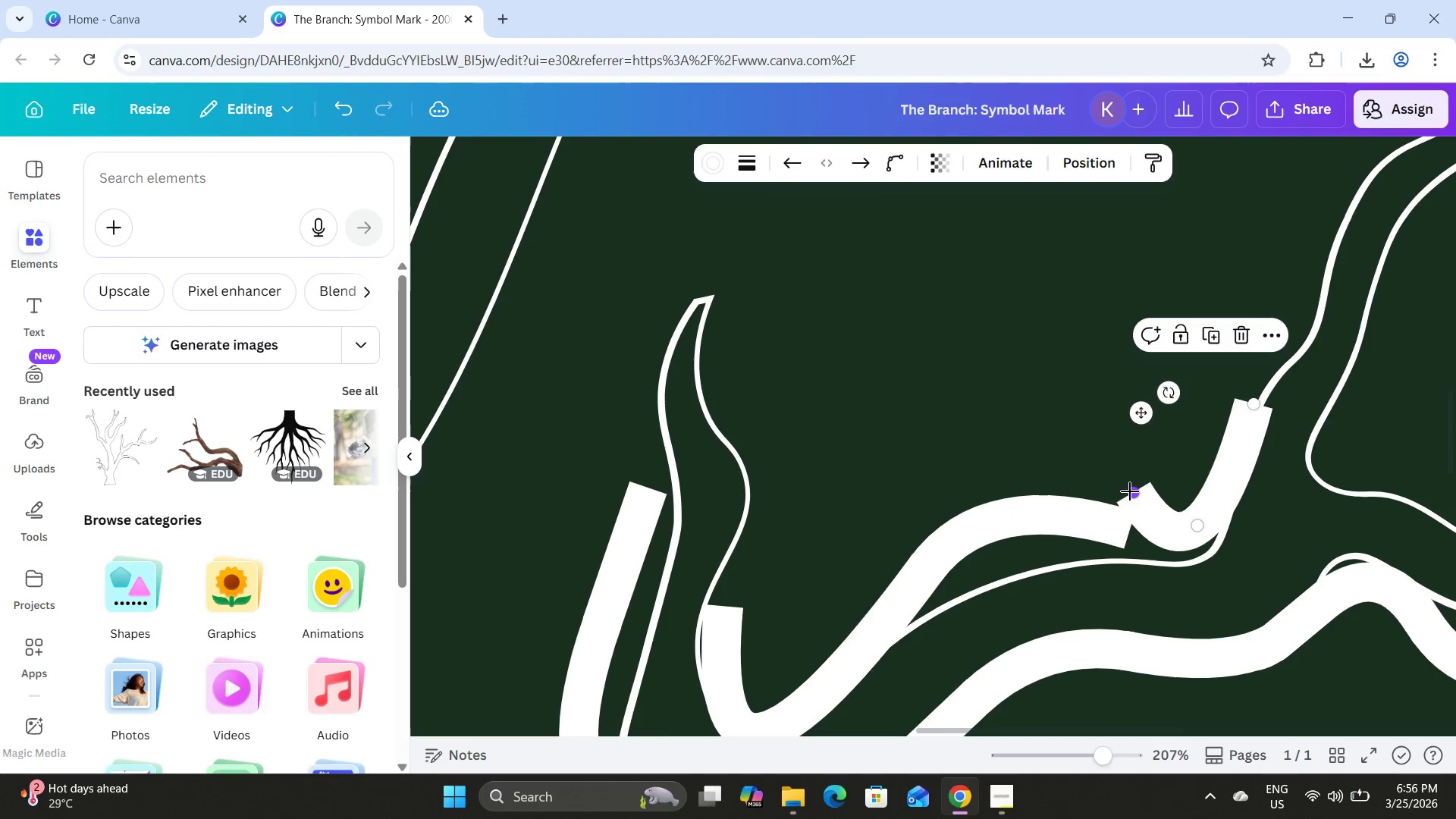 
left_click_drag(start_coordinate=[1130, 491], to_coordinate=[1132, 526])
 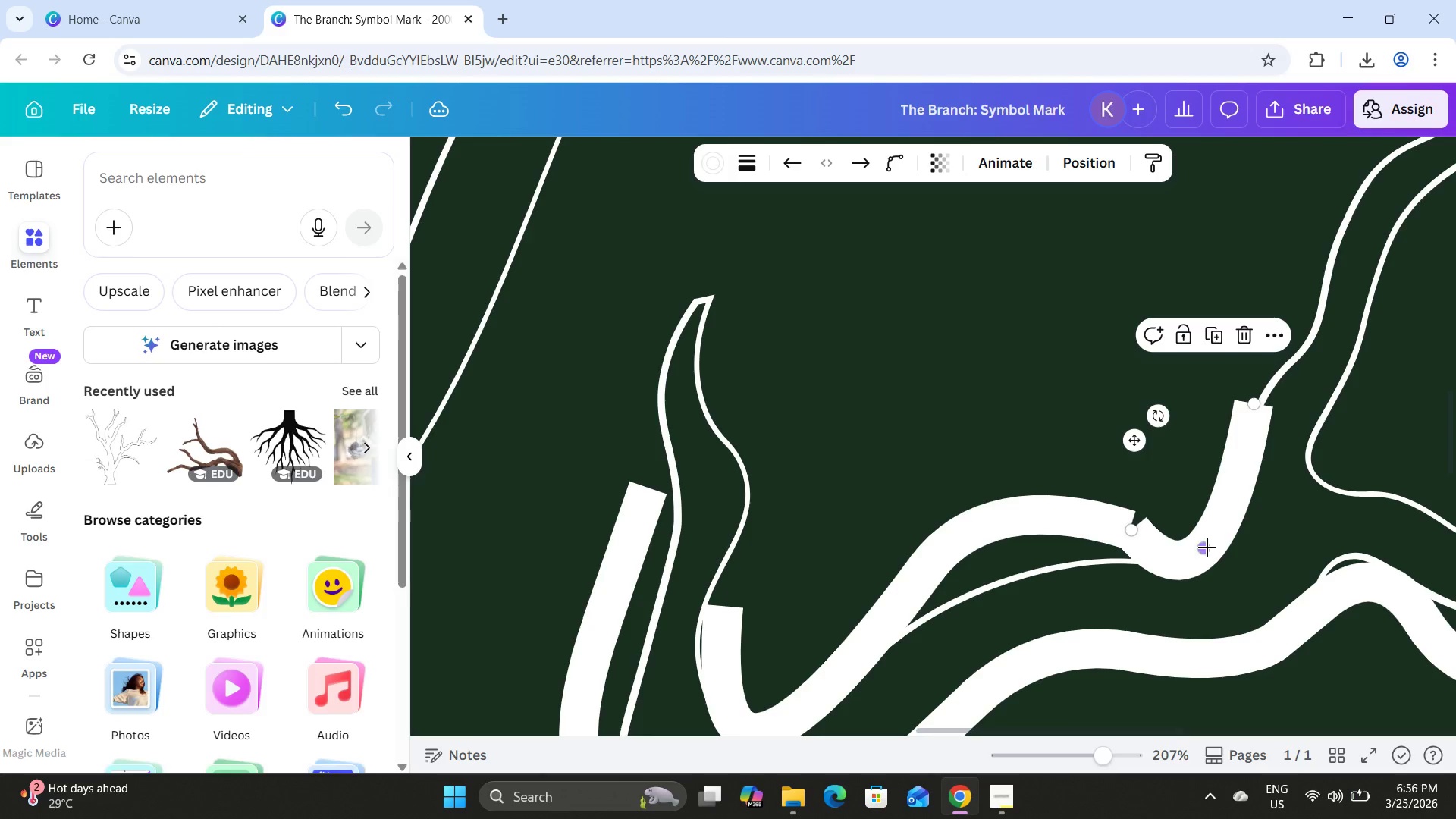 
left_click_drag(start_coordinate=[1207, 548], to_coordinate=[1193, 509])
 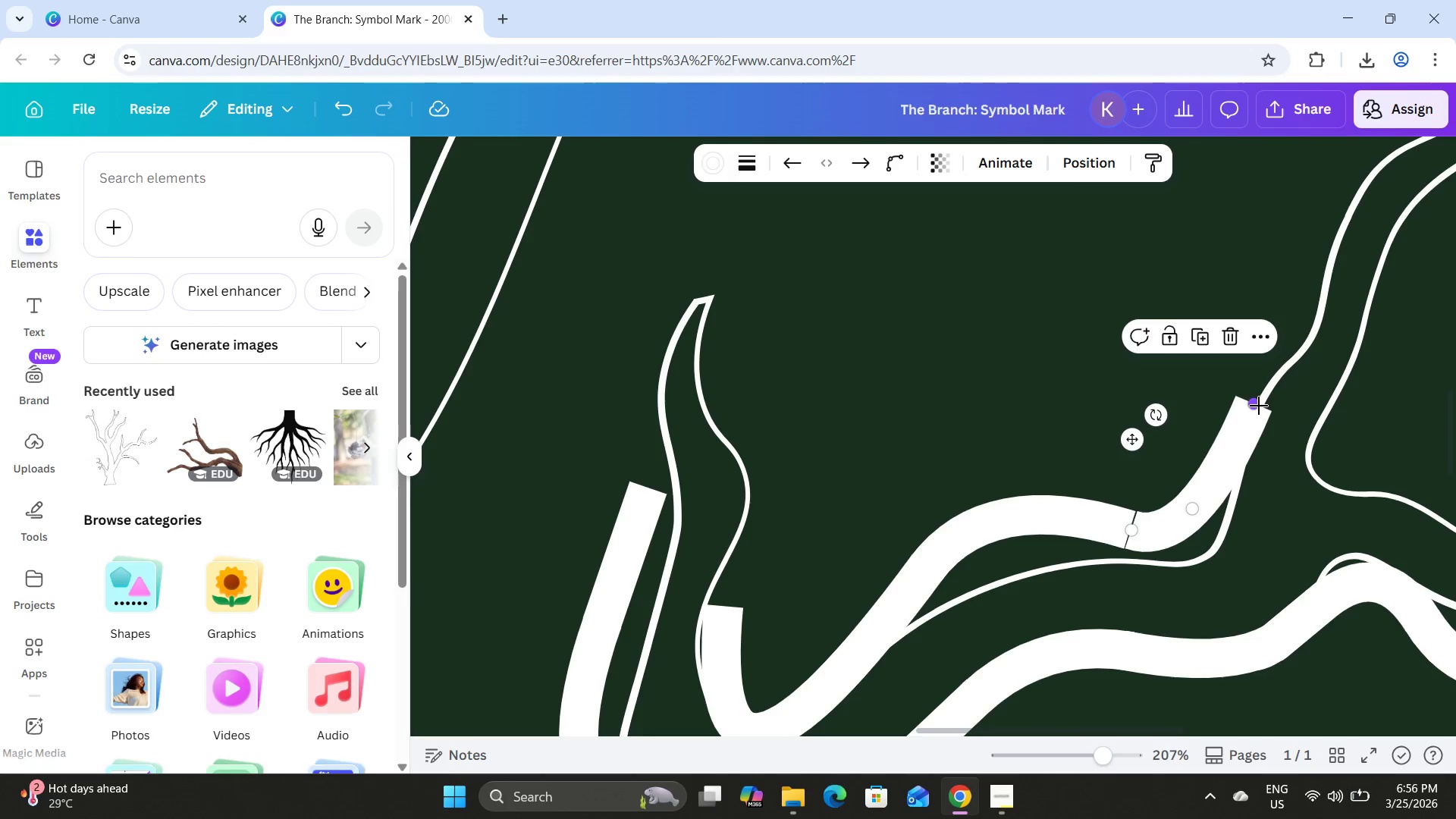 
left_click_drag(start_coordinate=[1255, 405], to_coordinate=[1244, 425])
 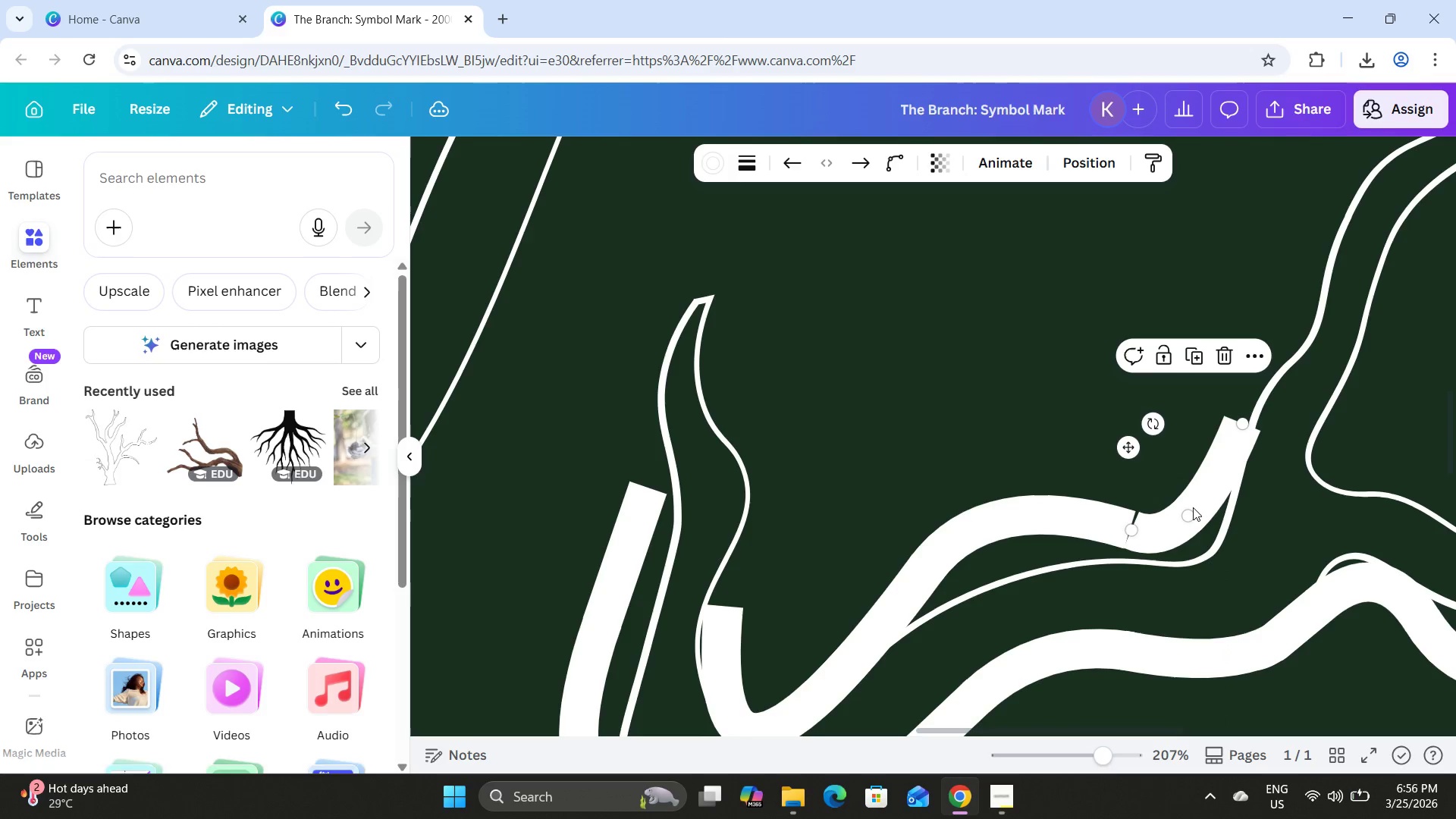 
left_click_drag(start_coordinate=[1194, 509], to_coordinate=[1199, 513])
 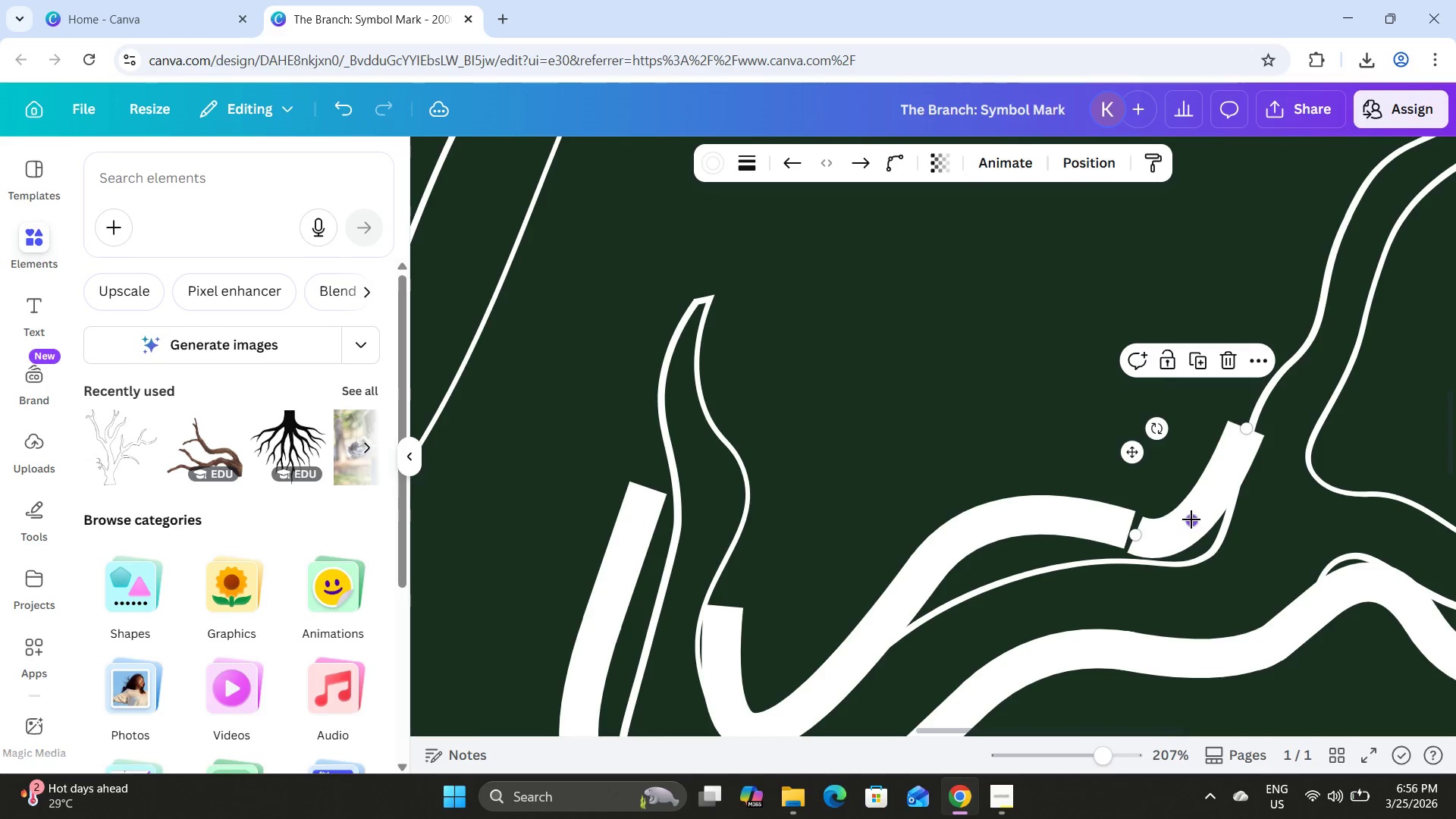 
left_click_drag(start_coordinate=[1191, 519], to_coordinate=[1213, 535])
 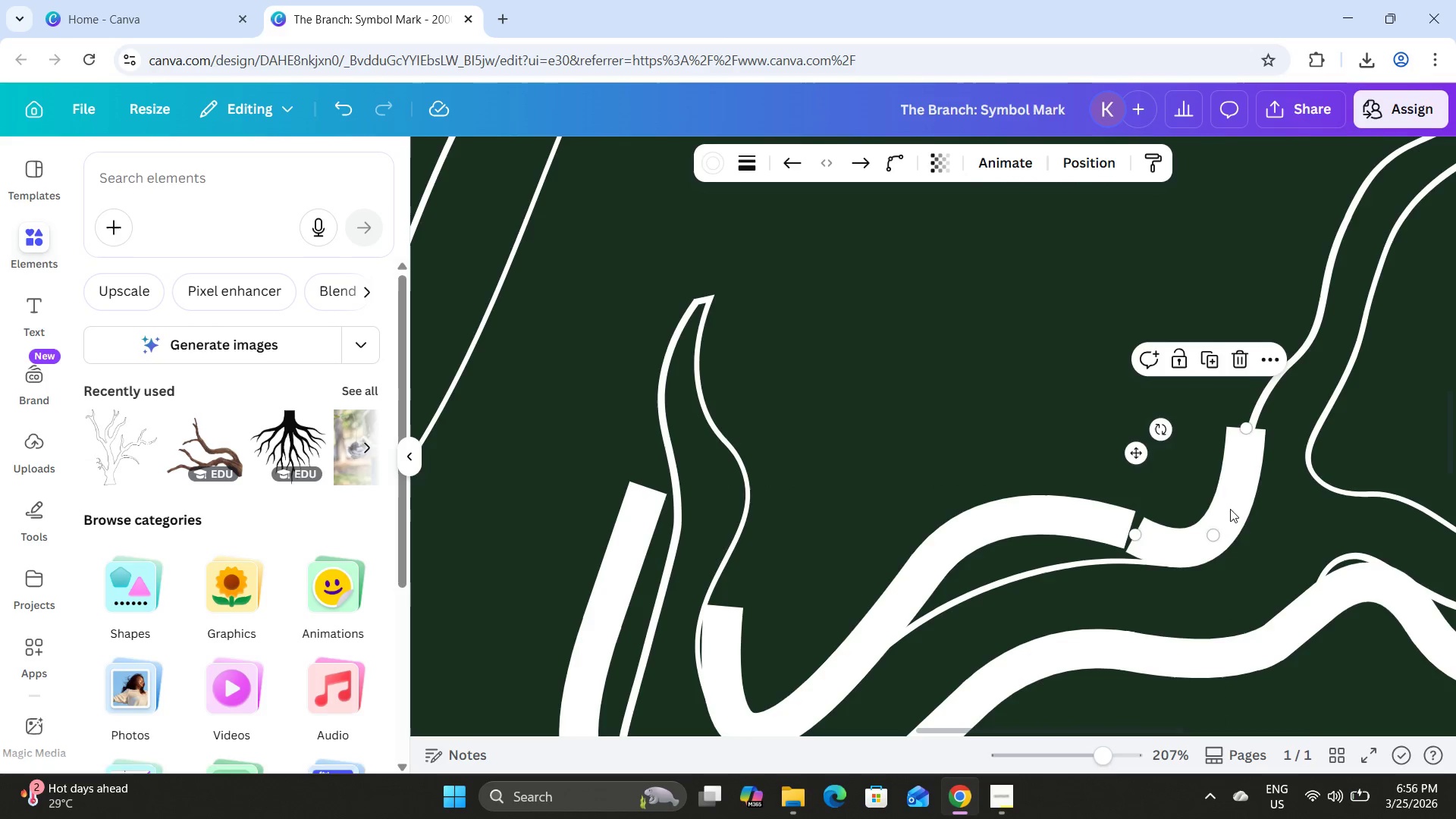 
left_click_drag(start_coordinate=[1230, 509], to_coordinate=[1218, 502])
 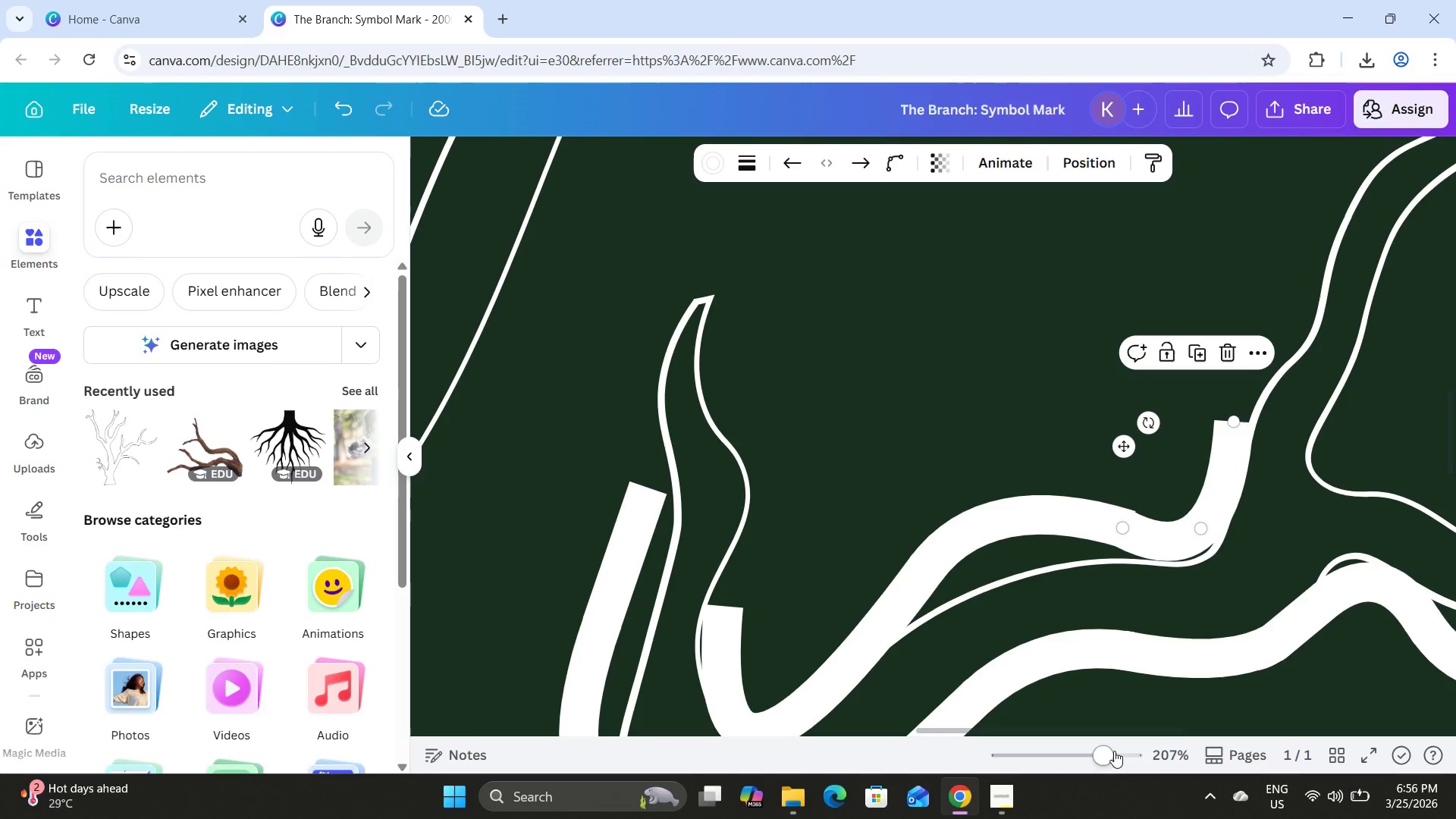 
left_click_drag(start_coordinate=[1109, 753], to_coordinate=[1195, 755])
 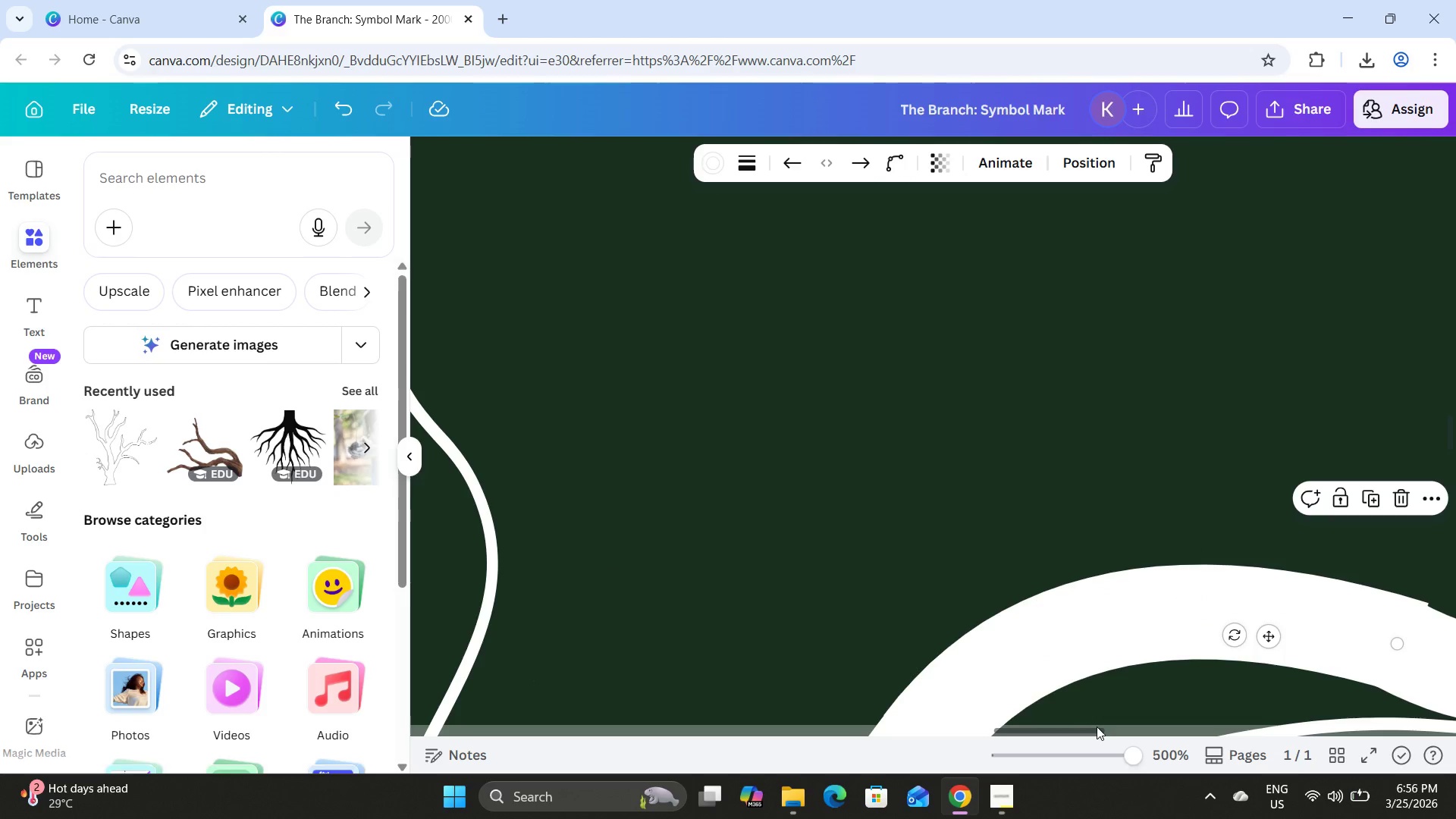 
left_click_drag(start_coordinate=[1095, 726], to_coordinate=[1153, 728])
 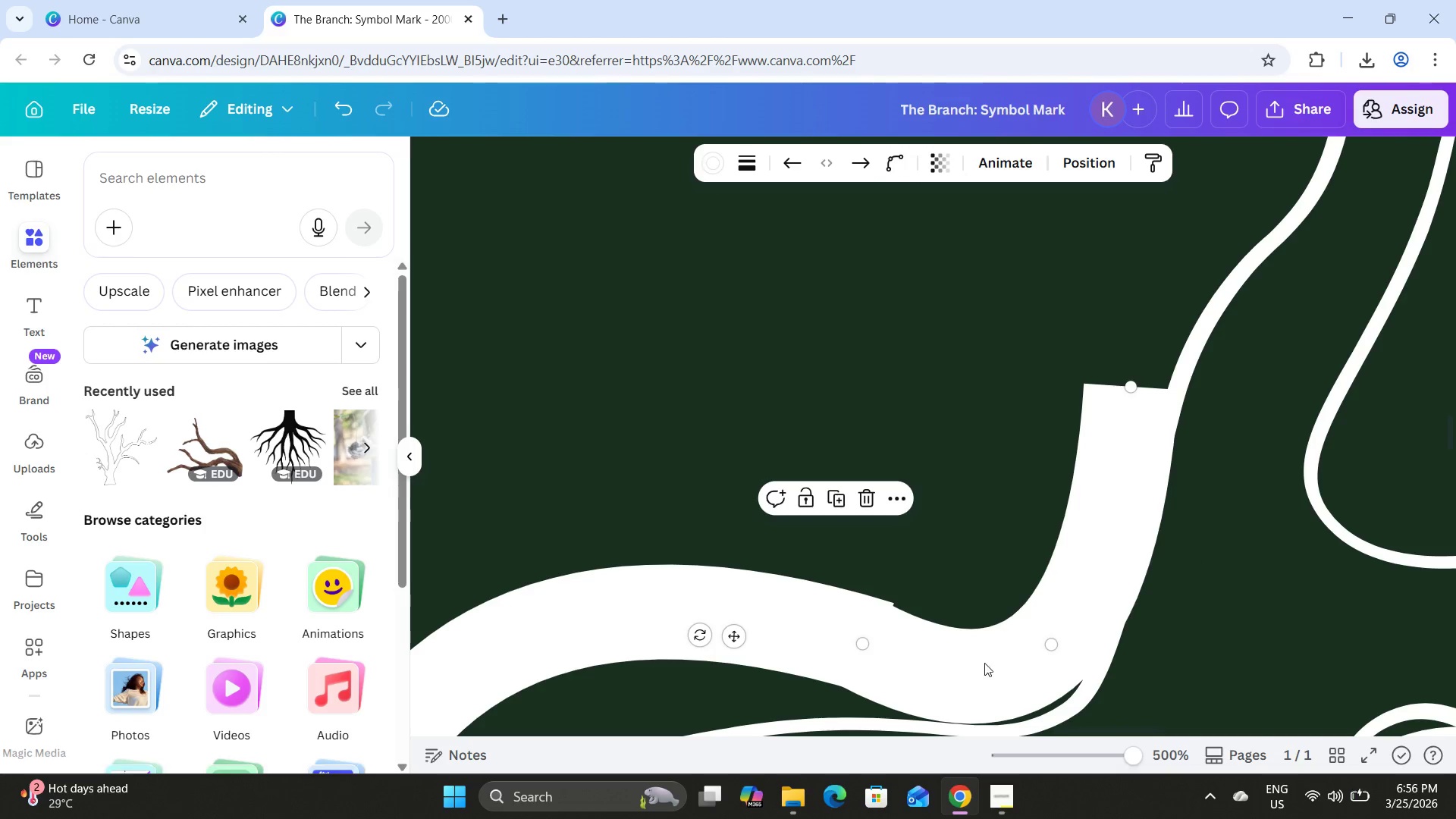 
left_click_drag(start_coordinate=[982, 665], to_coordinate=[990, 666])
 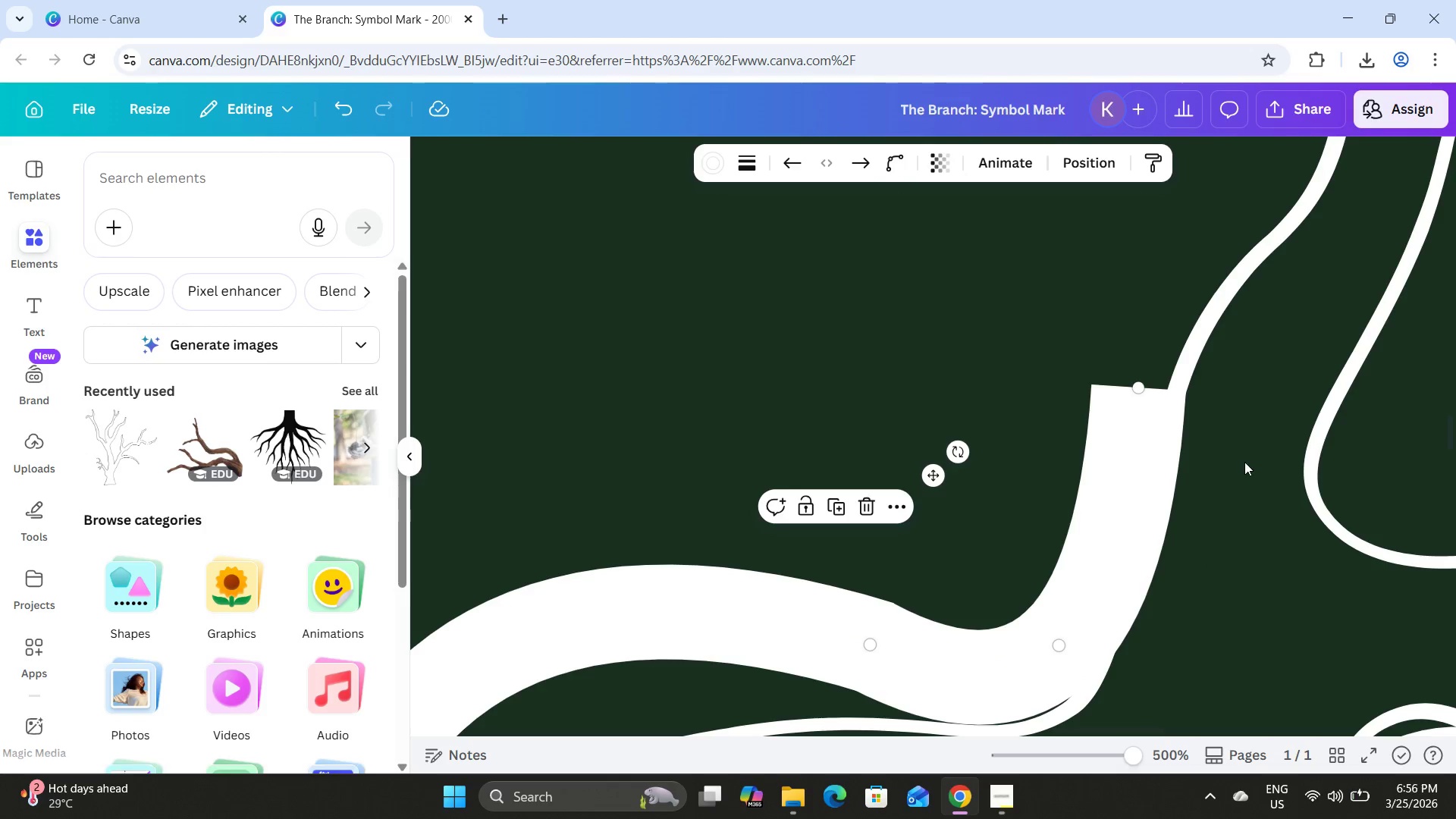 
scroll: coordinate [1244, 461], scroll_direction: up, amount: 1.0
 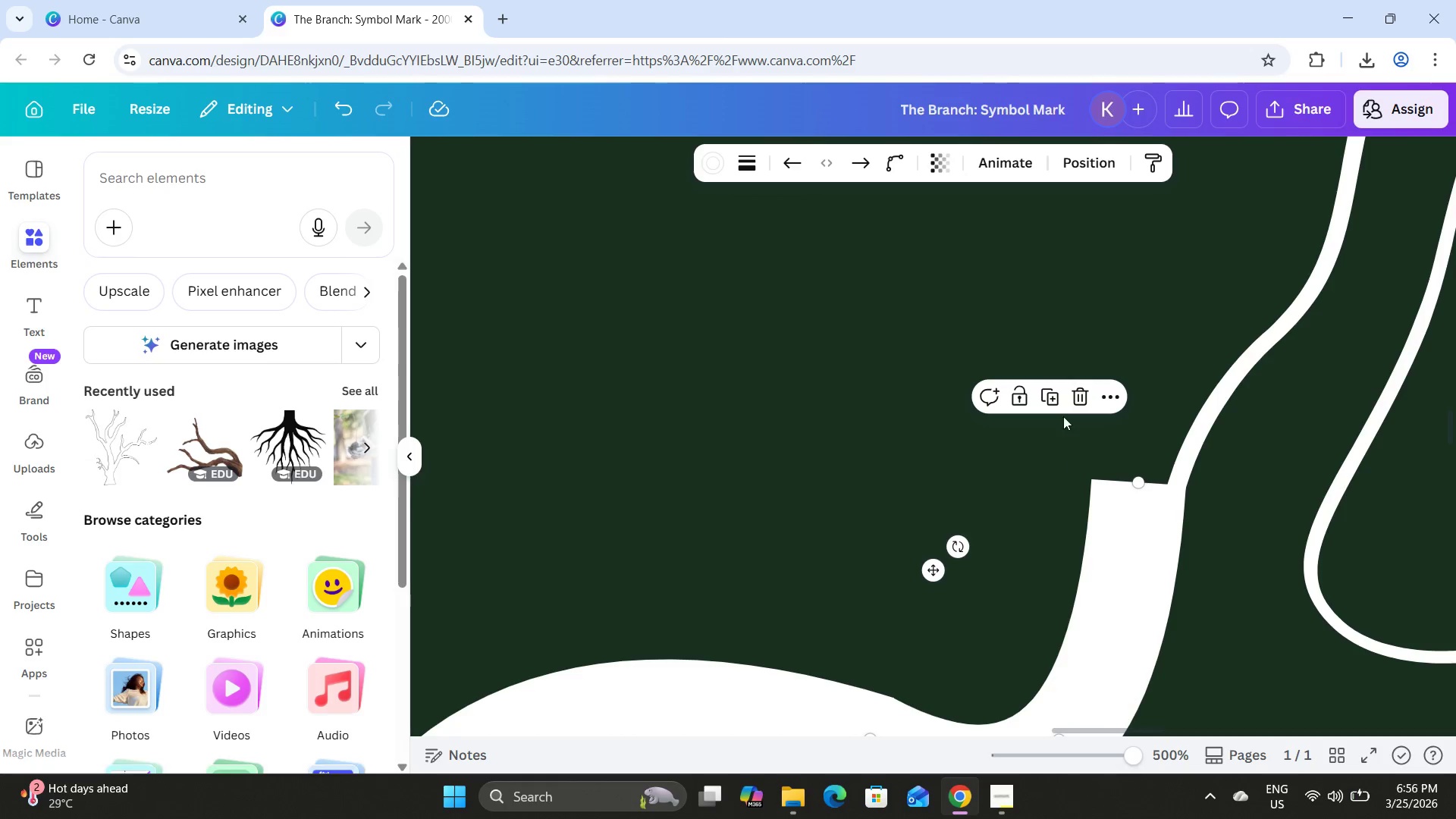 
left_click([1053, 393])
 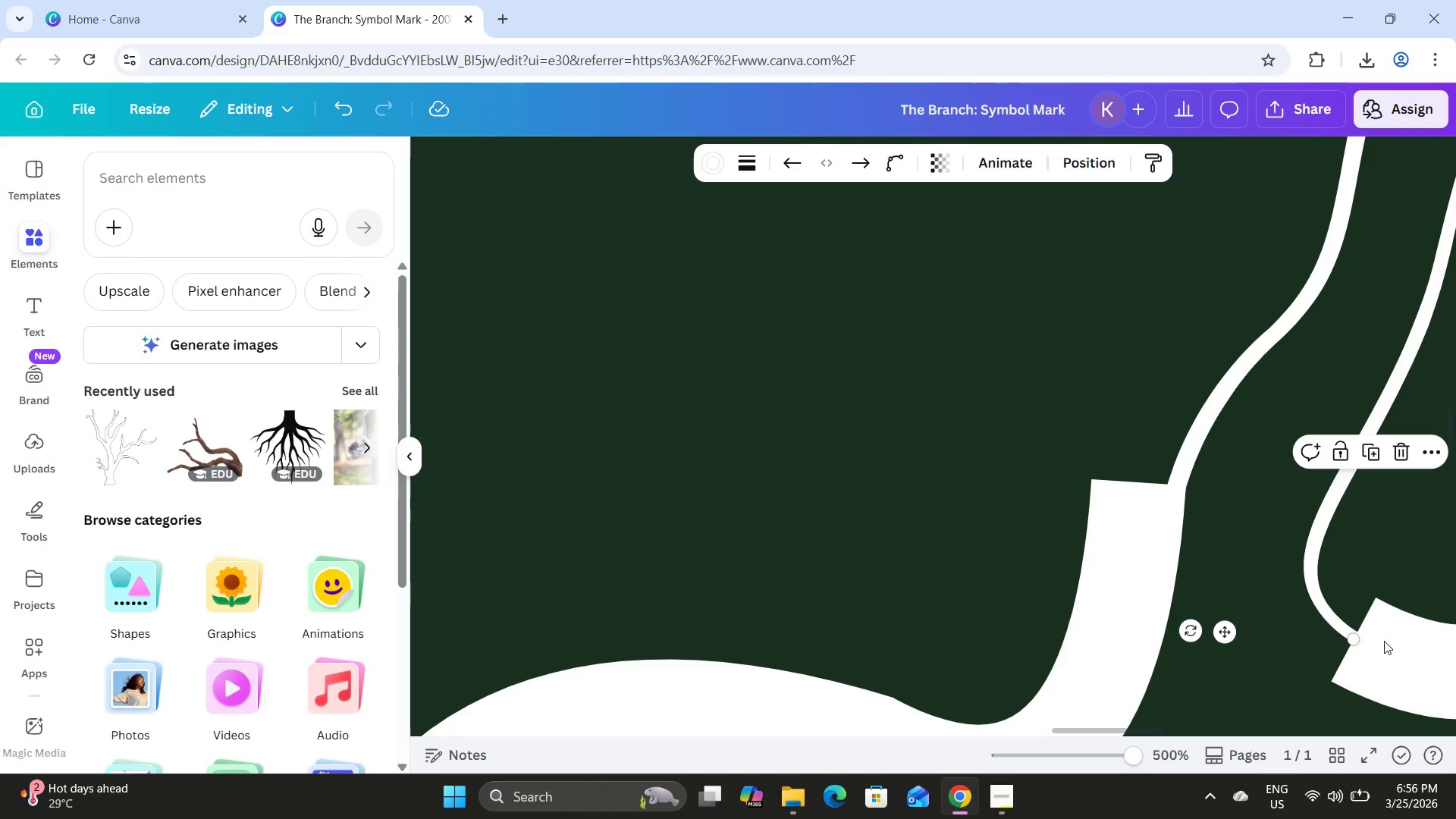 
left_click_drag(start_coordinate=[1394, 655], to_coordinate=[956, 385])
 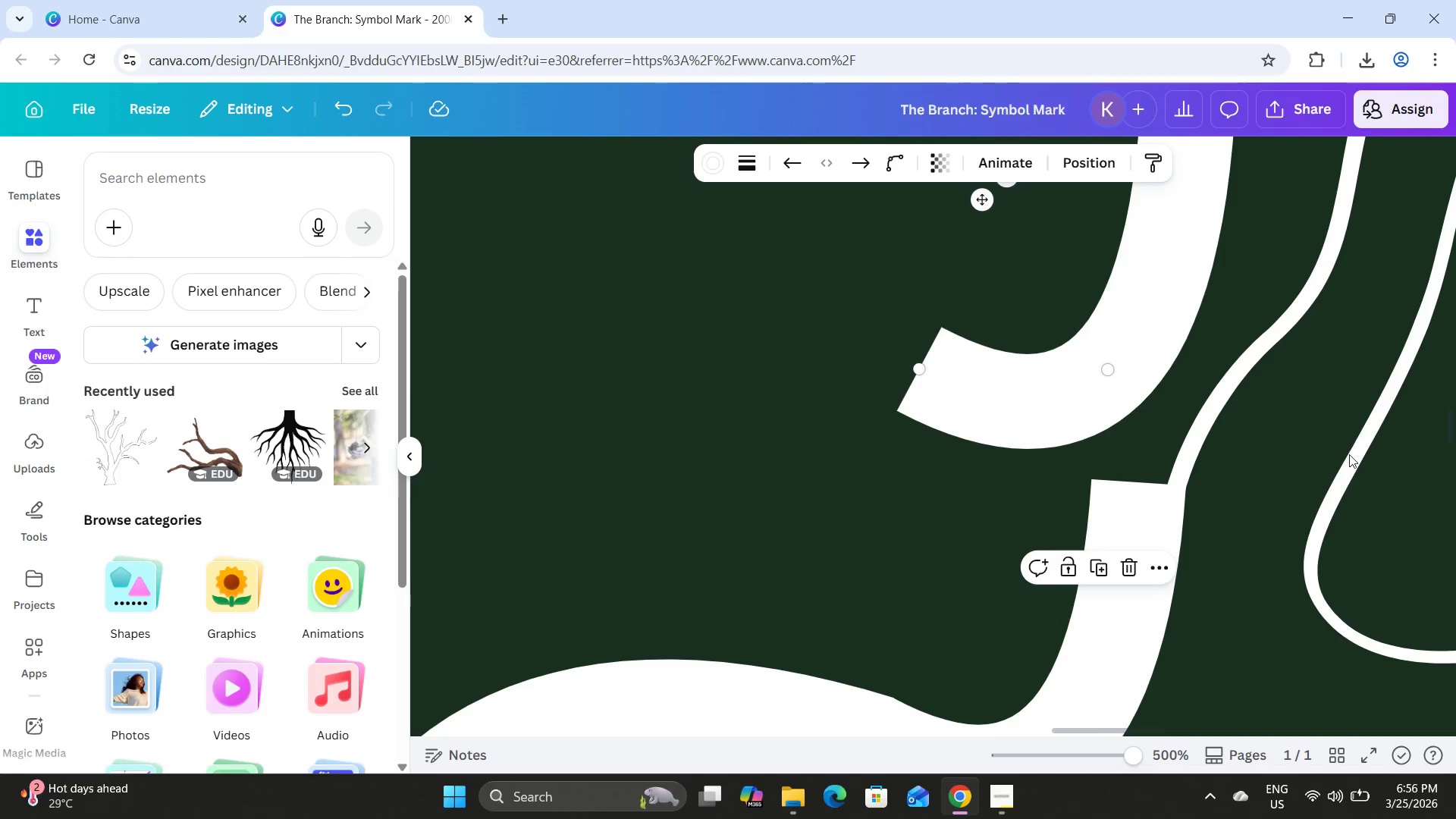 
scroll: coordinate [1349, 454], scroll_direction: up, amount: 1.0
 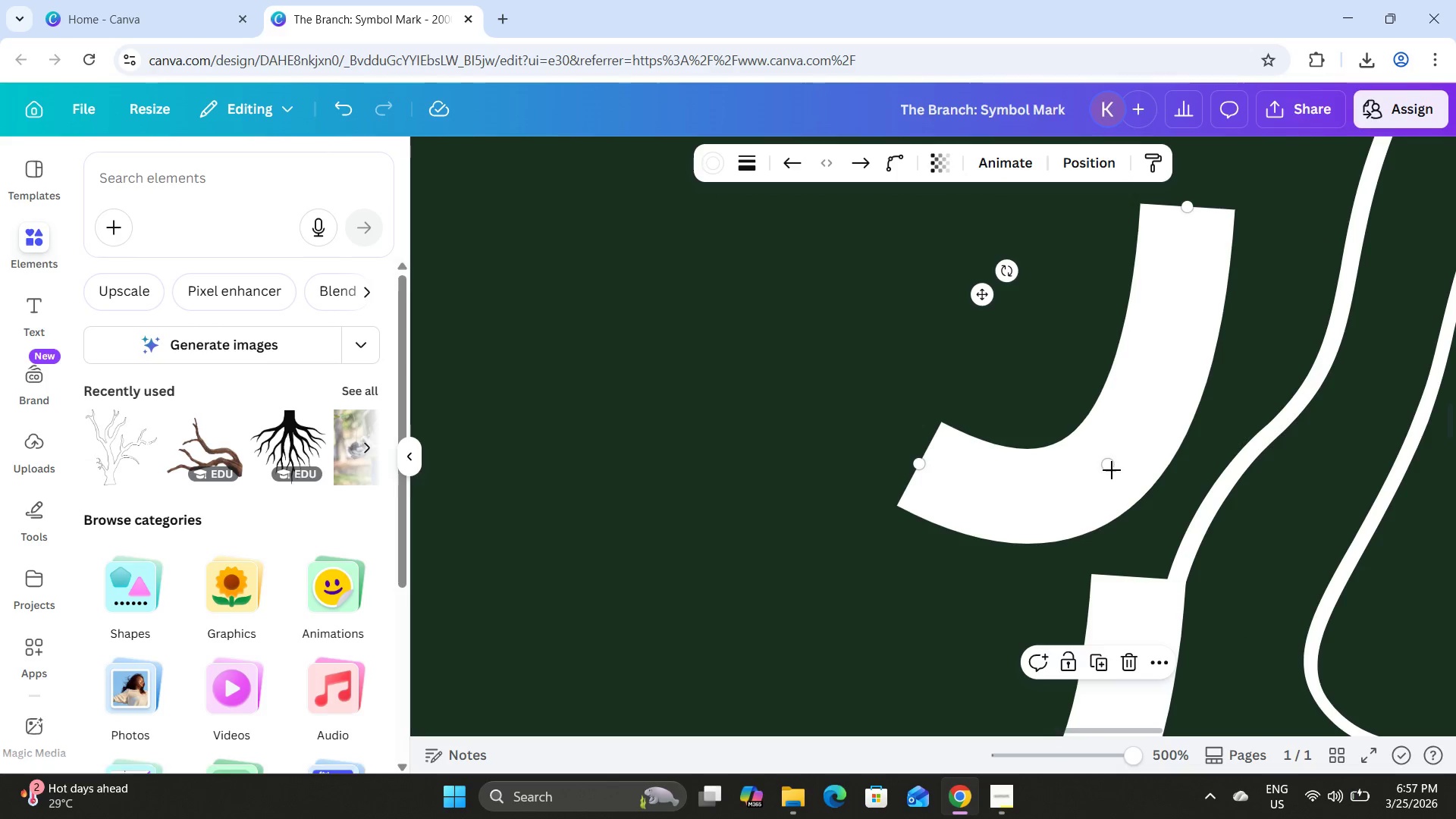 
left_click_drag(start_coordinate=[1110, 463], to_coordinate=[1014, 252])
 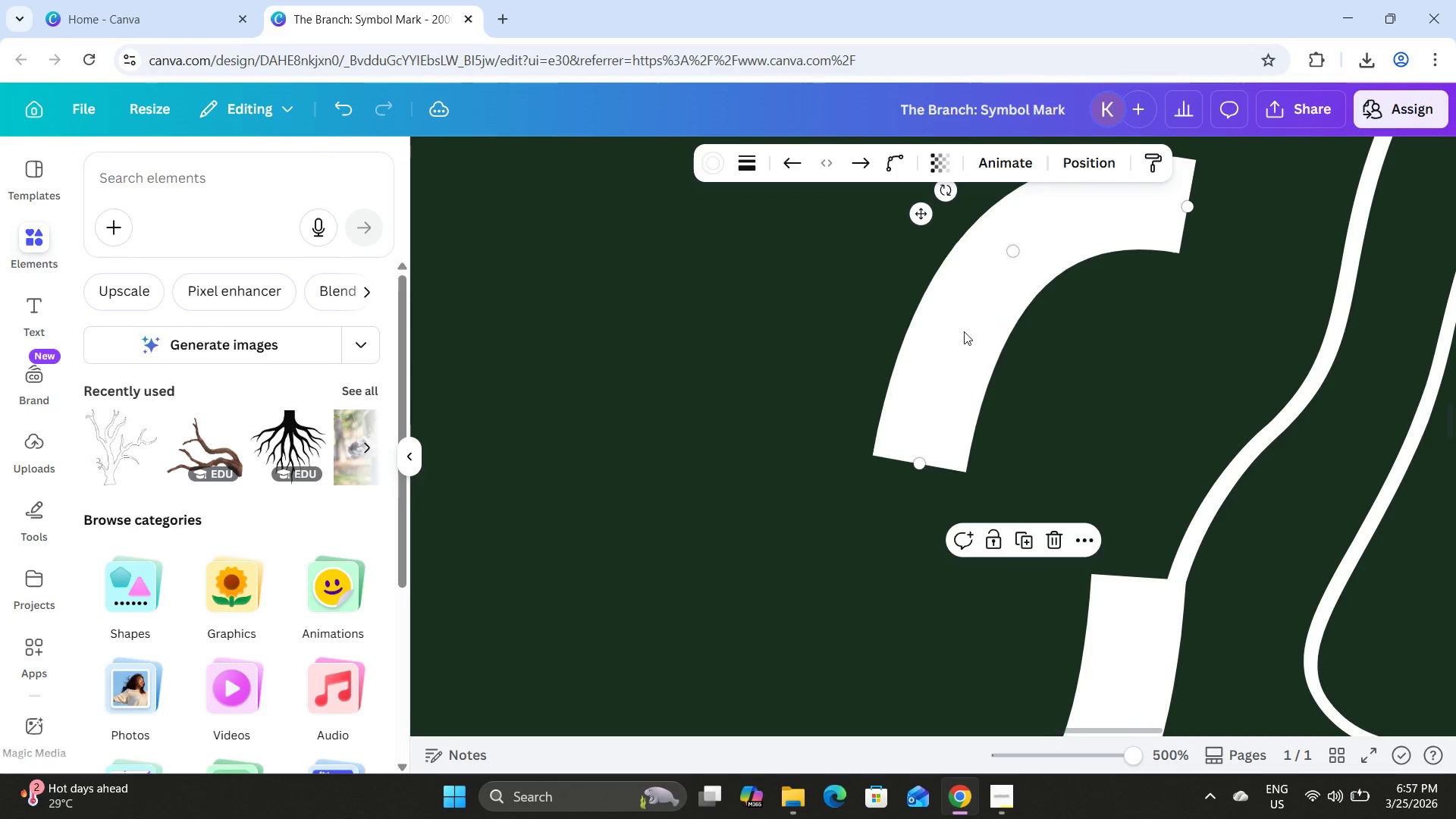 
left_click_drag(start_coordinate=[963, 335], to_coordinate=[1141, 384])
 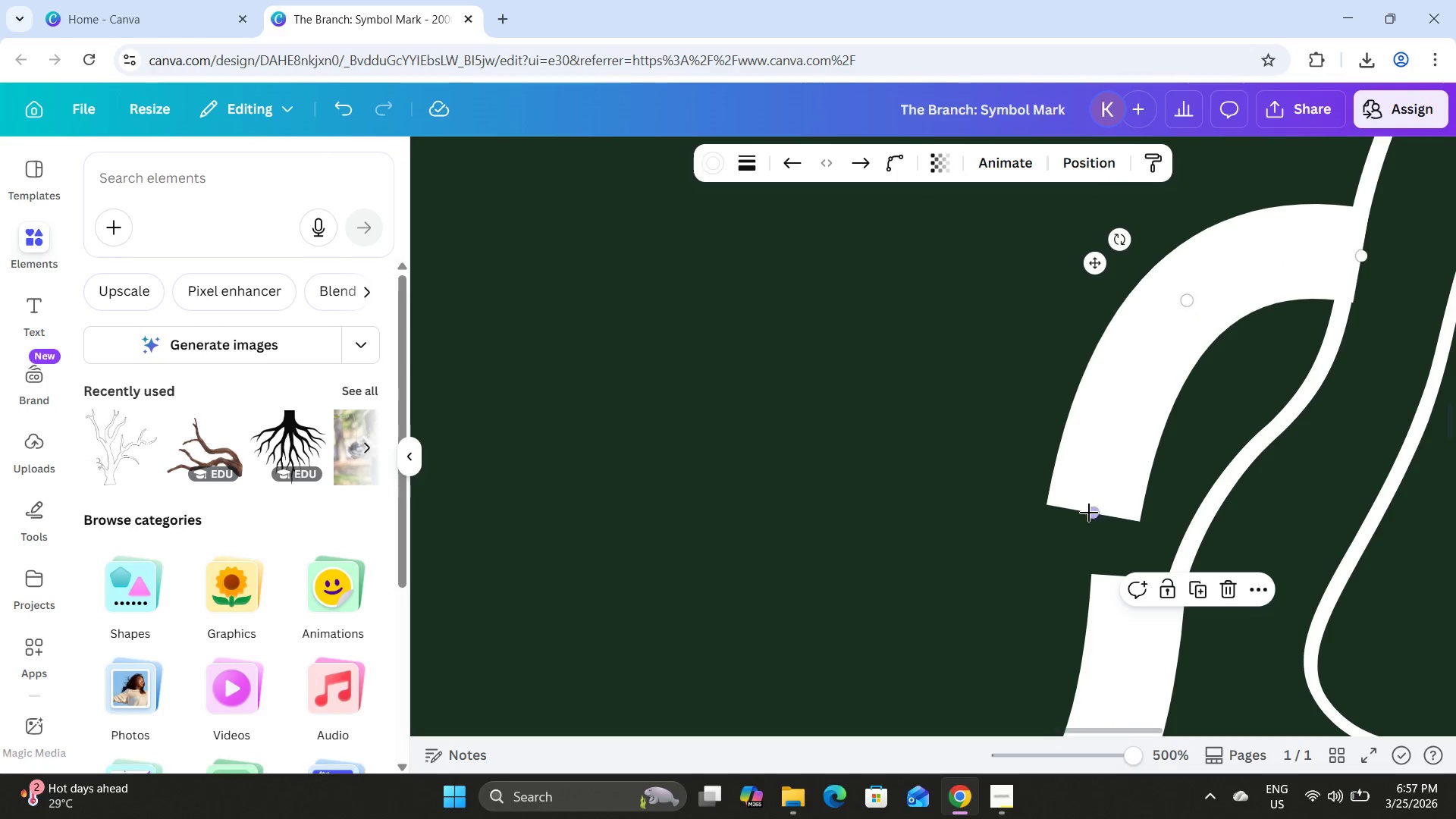 
left_click_drag(start_coordinate=[1094, 515], to_coordinate=[1139, 579])
 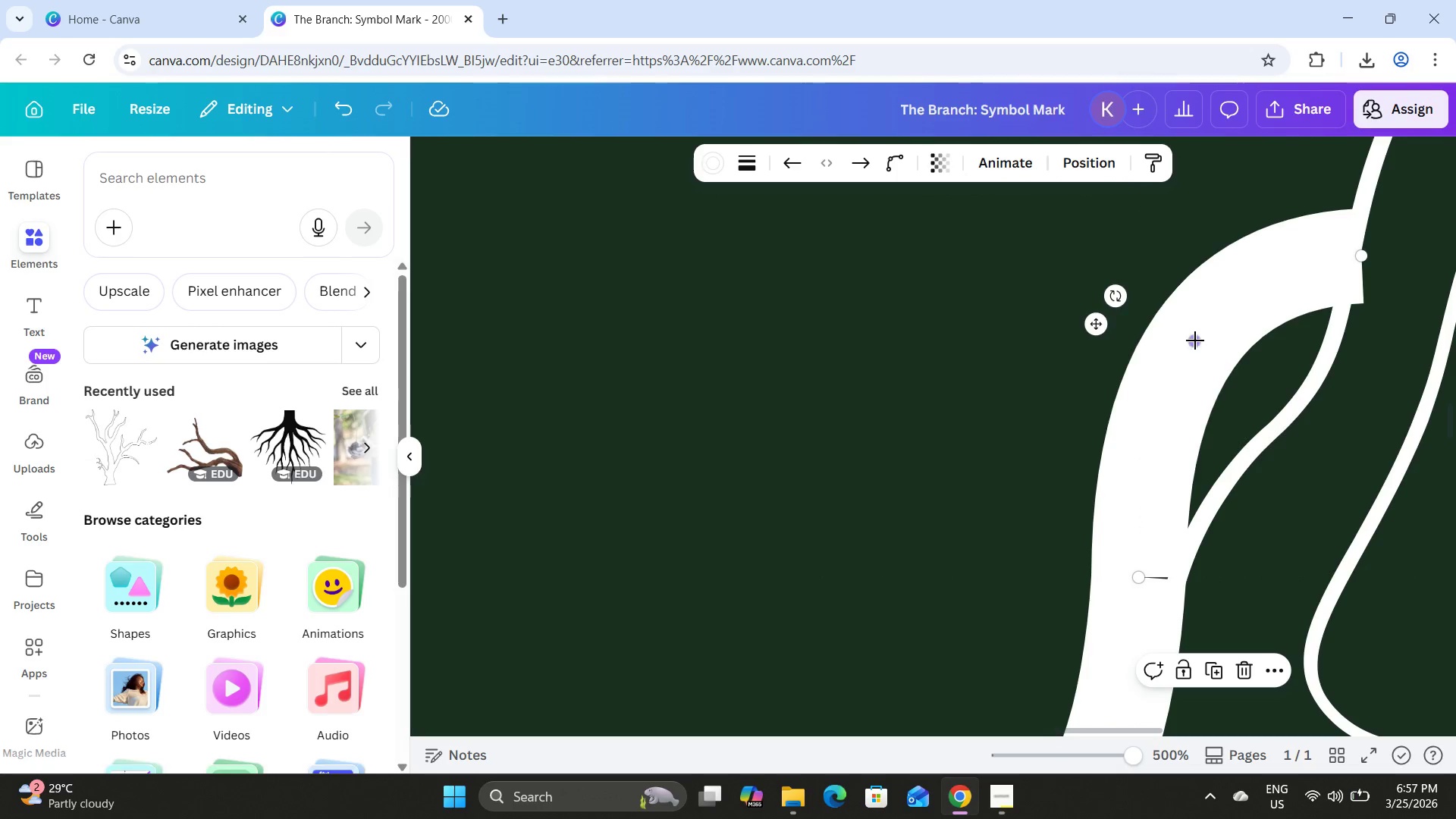 
left_click_drag(start_coordinate=[1195, 341], to_coordinate=[1211, 371])
 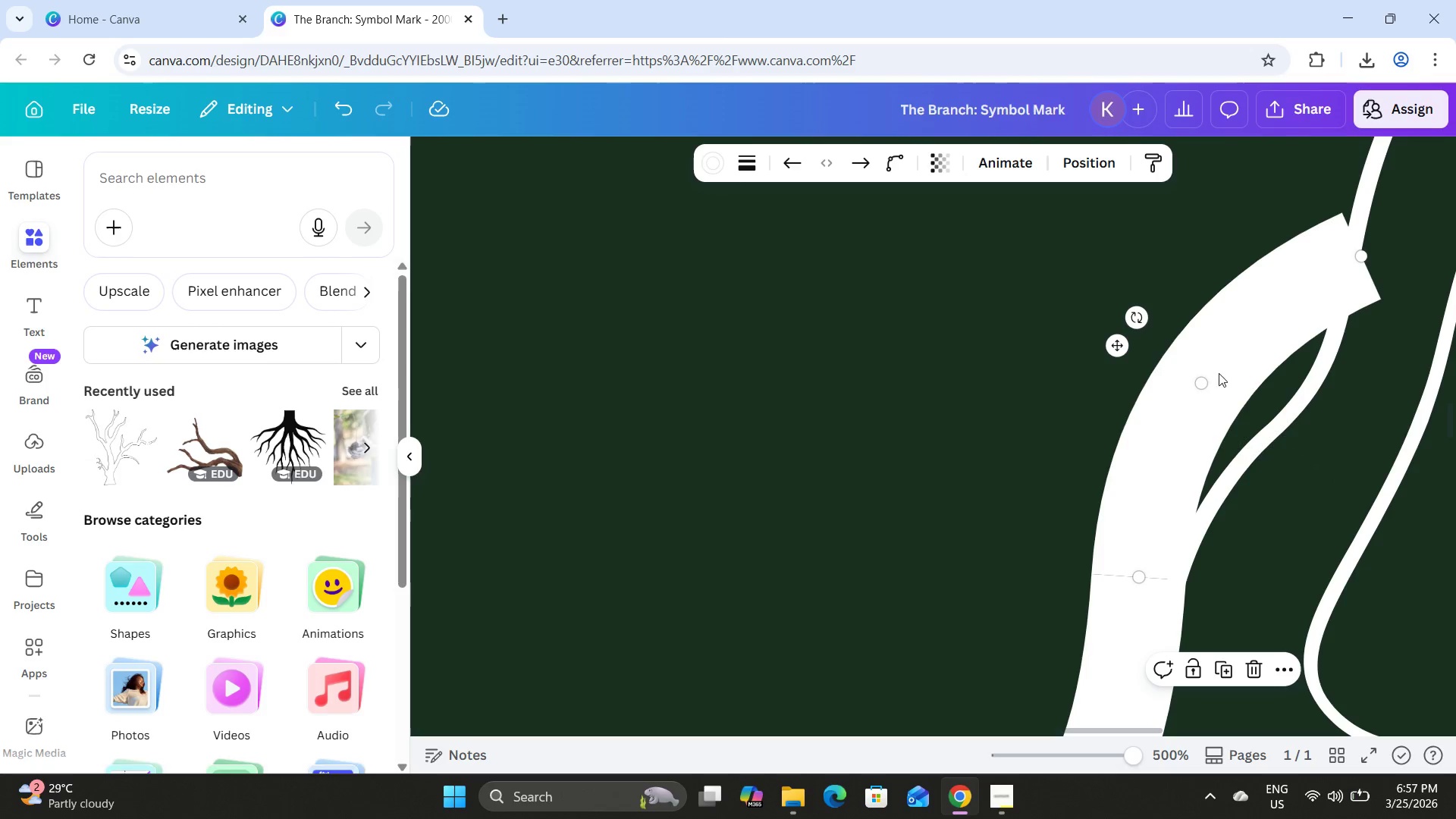 
left_click_drag(start_coordinate=[1209, 381], to_coordinate=[1207, 339])
 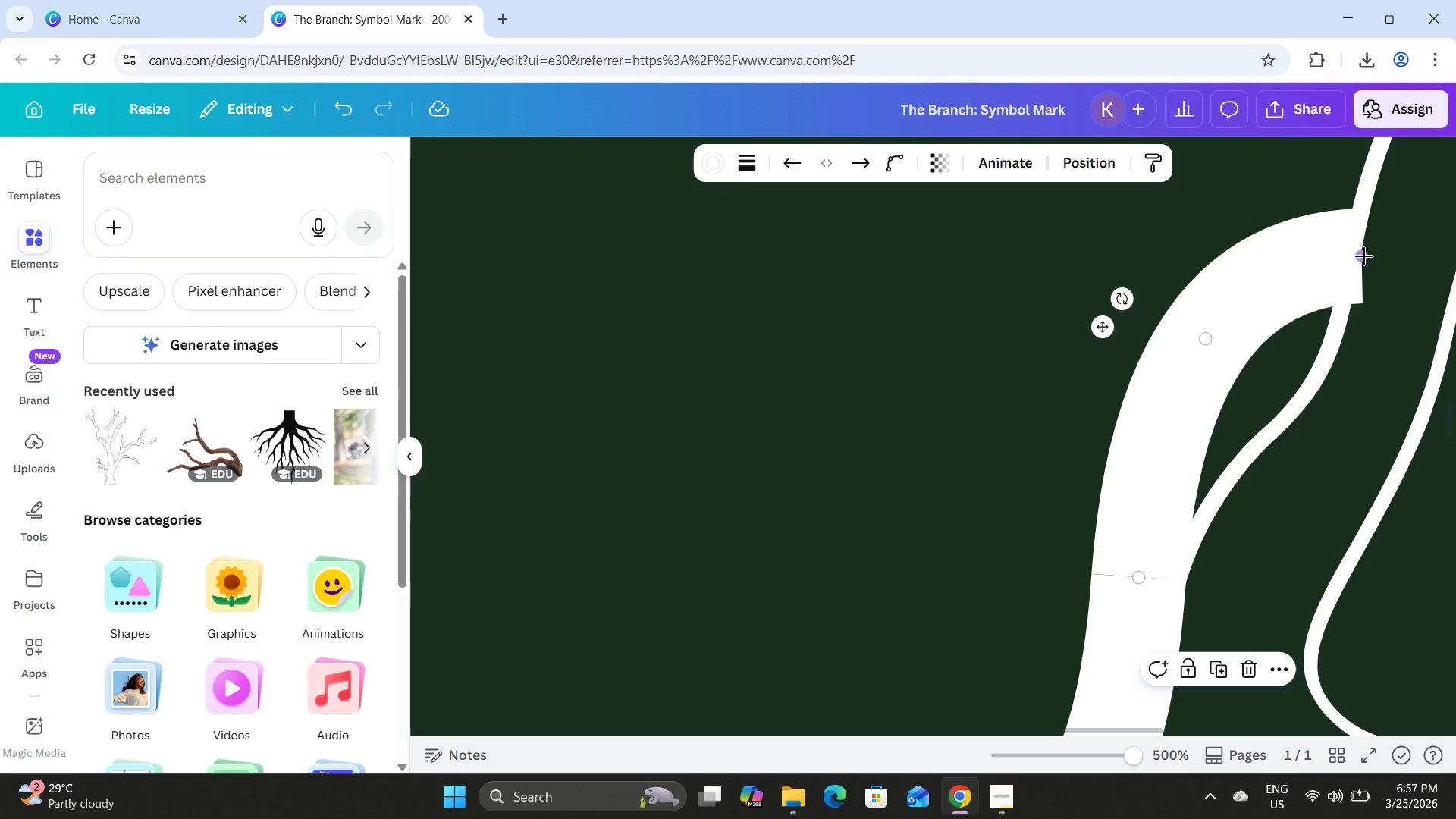 
left_click_drag(start_coordinate=[1362, 257], to_coordinate=[1351, 196])
 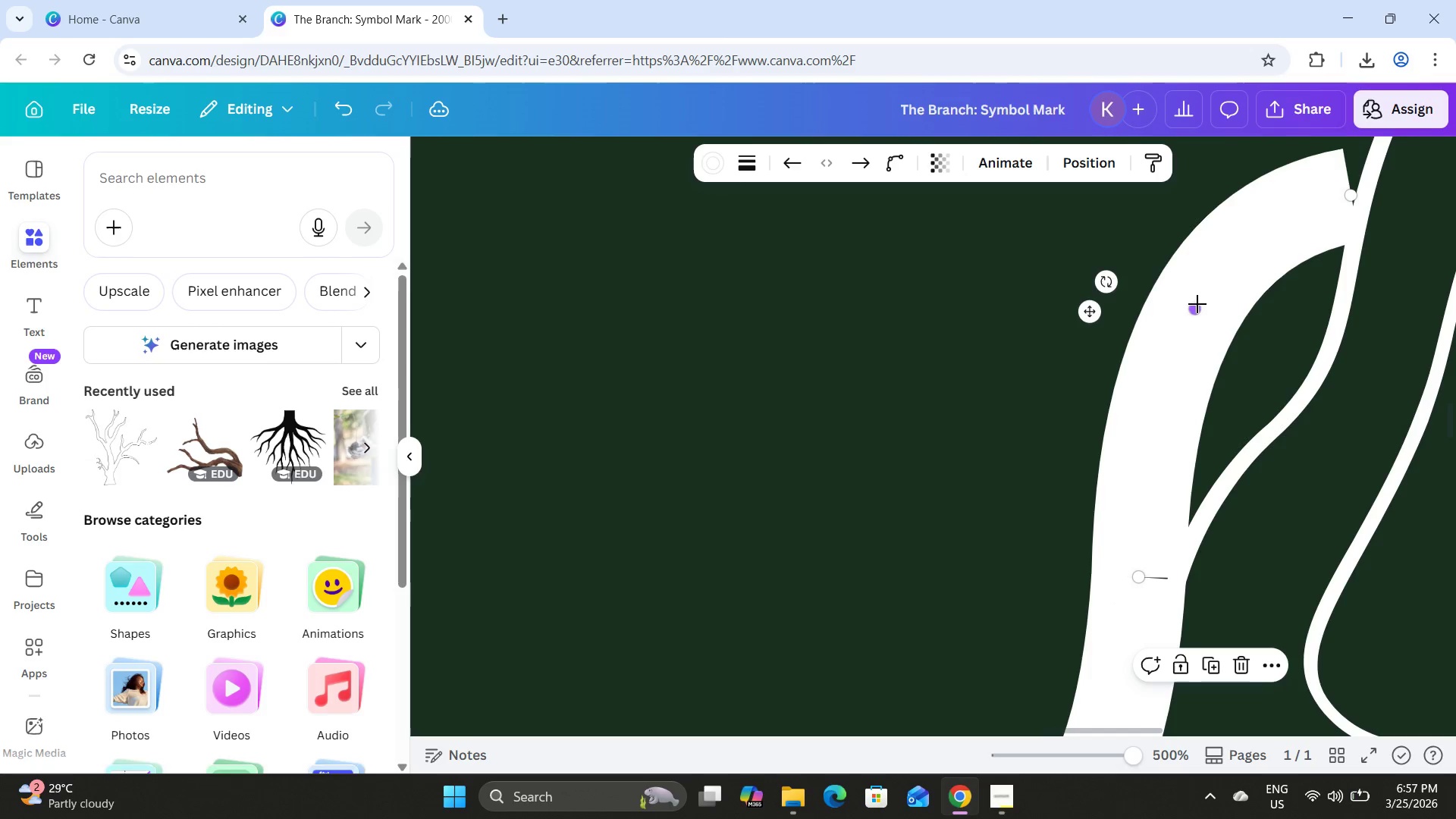 
left_click_drag(start_coordinate=[1197, 305], to_coordinate=[1288, 390])
 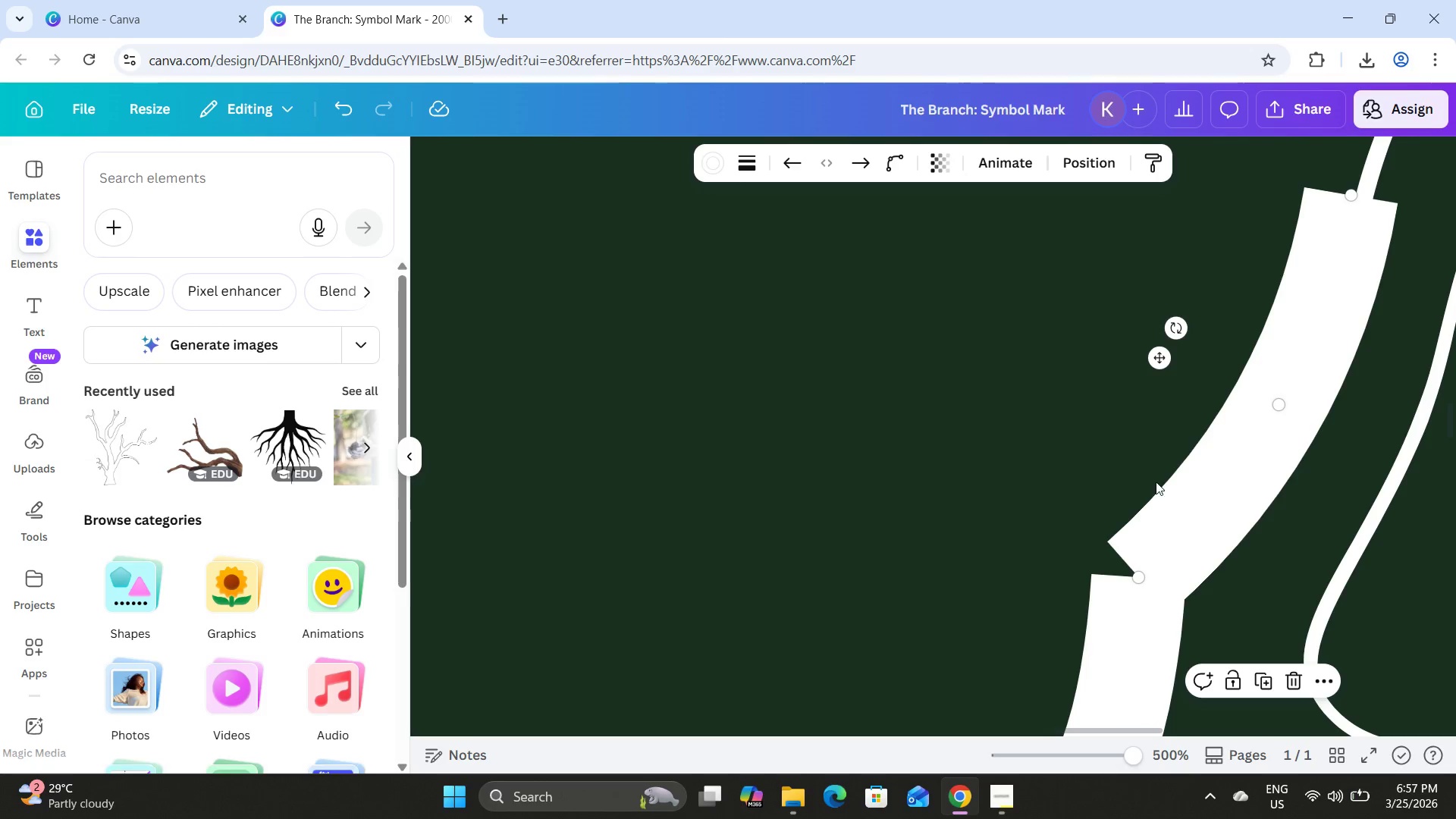 
left_click_drag(start_coordinate=[1281, 403], to_coordinate=[1305, 359])
 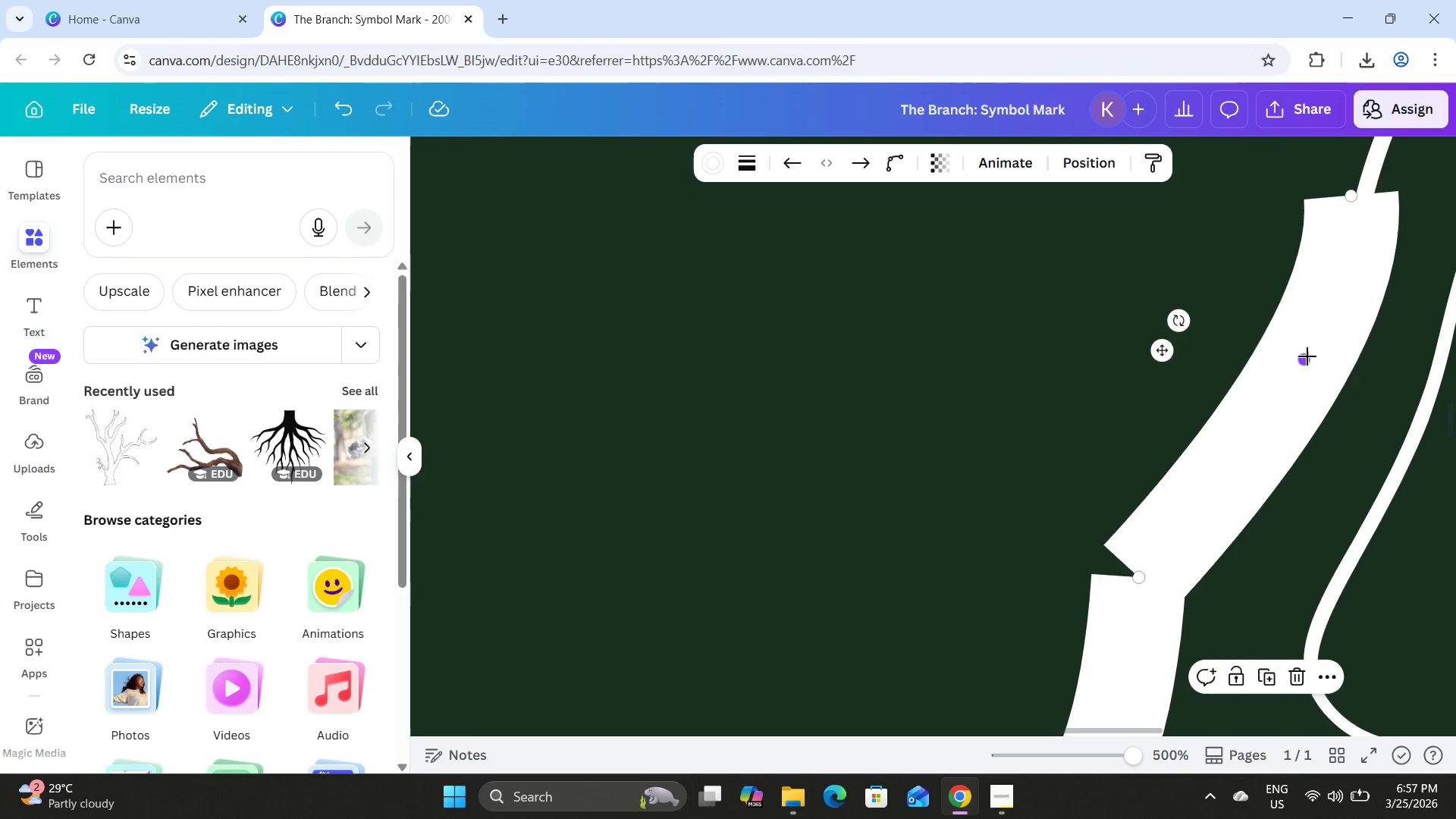 
scroll: coordinate [1307, 356], scroll_direction: up, amount: 2.0
 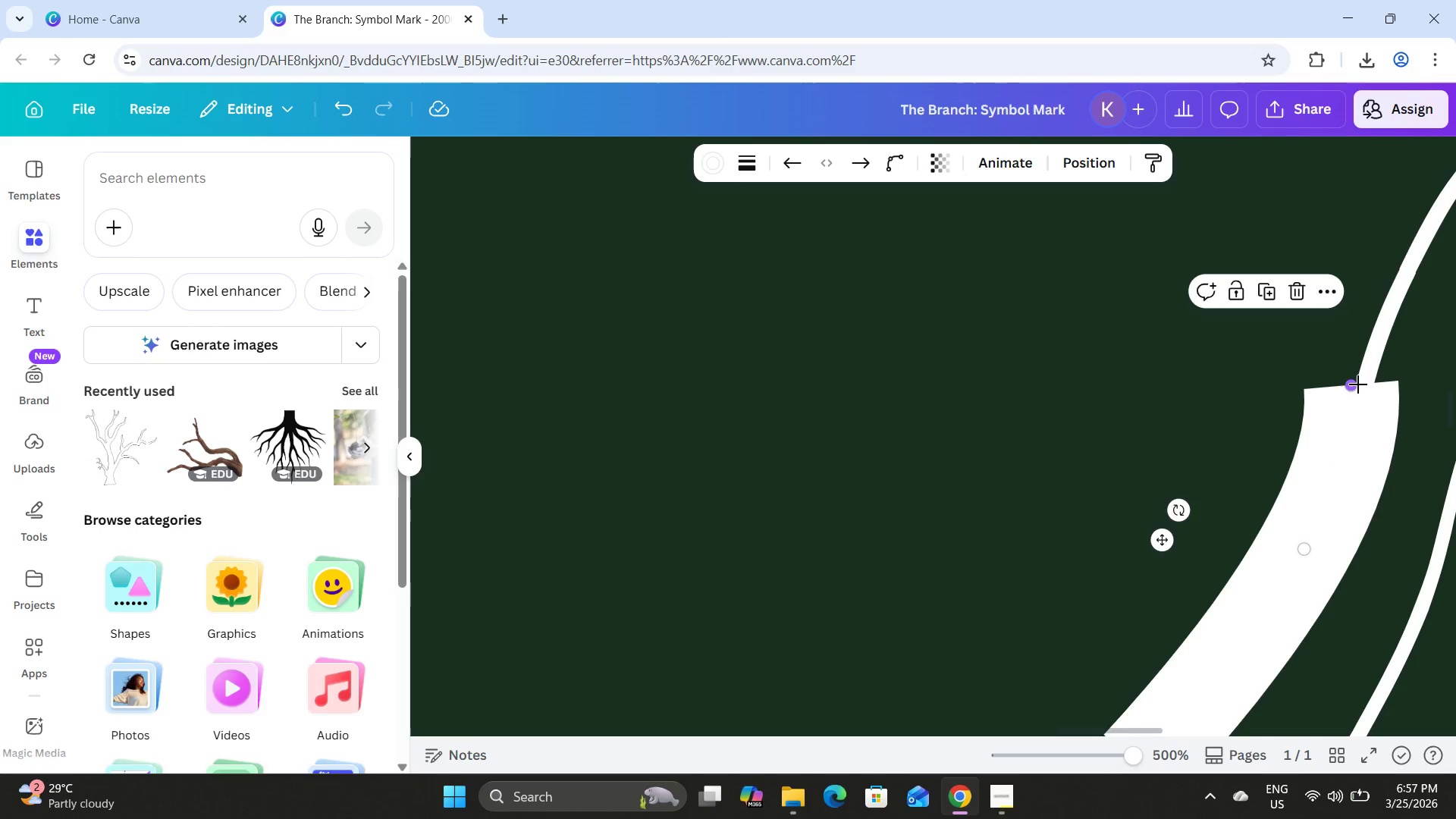 
left_click_drag(start_coordinate=[1352, 383], to_coordinate=[1368, 246])
 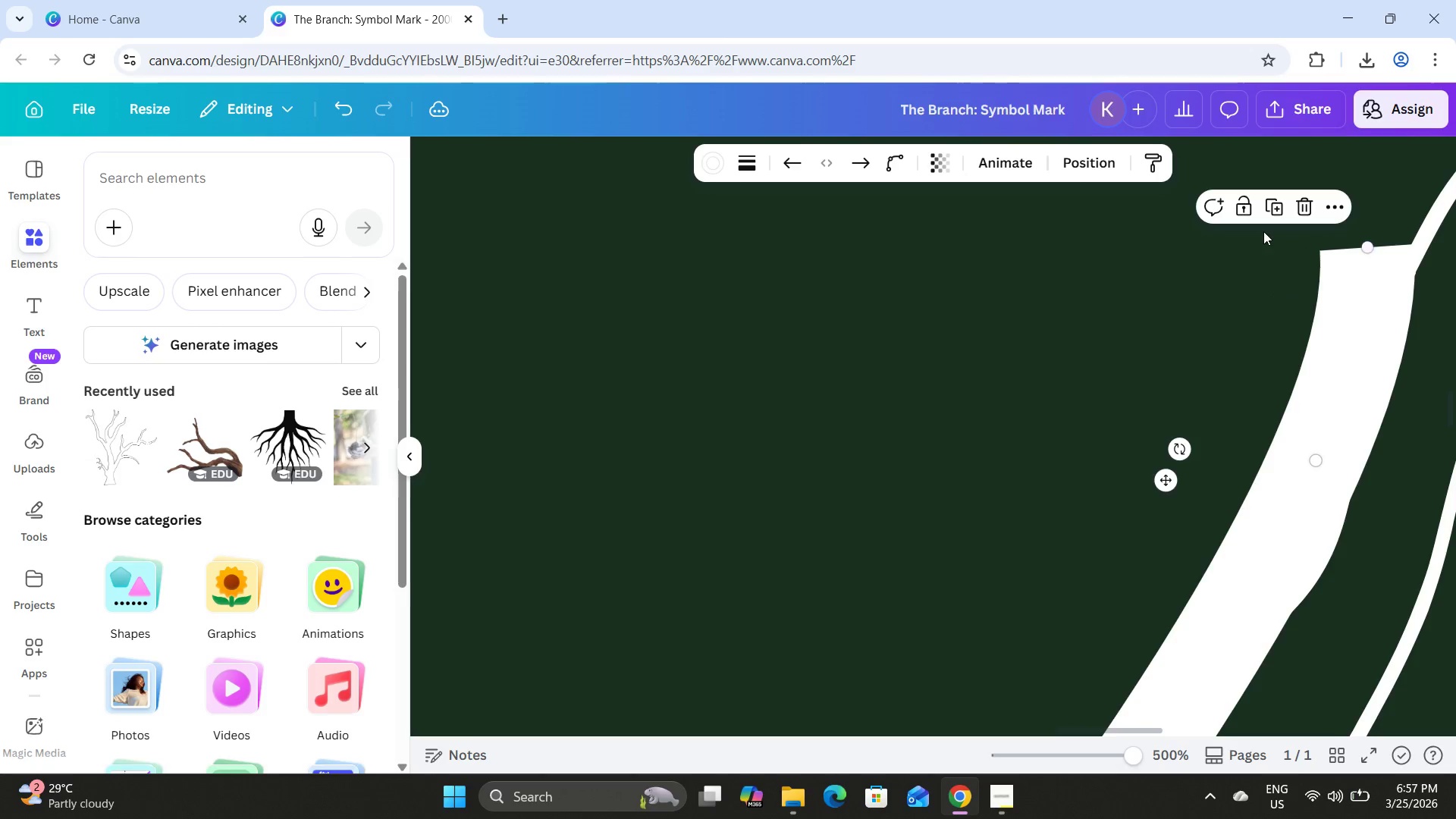 
scroll: coordinate [1263, 231], scroll_direction: down, amount: 2.0
 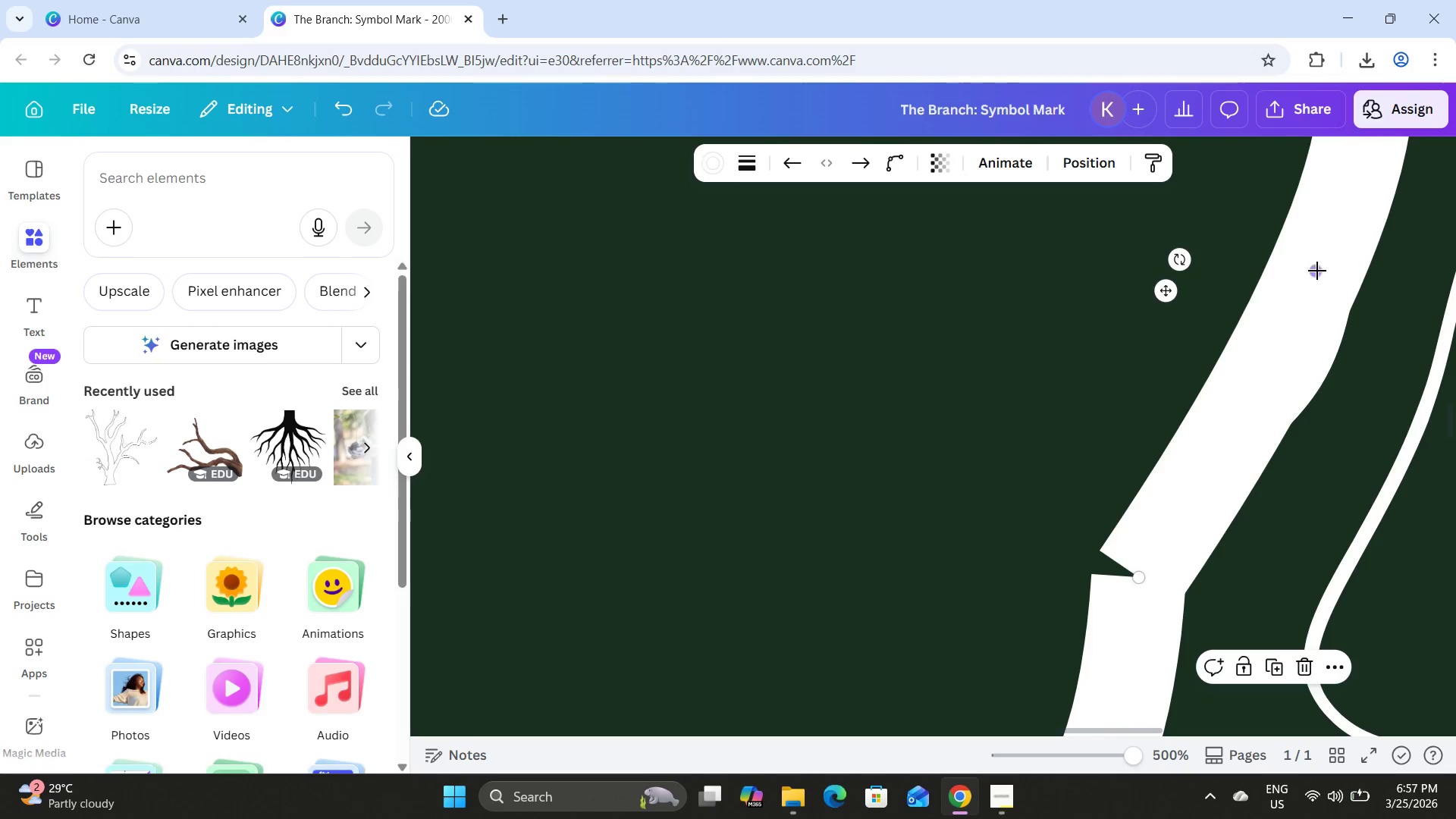 
left_click_drag(start_coordinate=[1313, 271], to_coordinate=[1325, 293])
 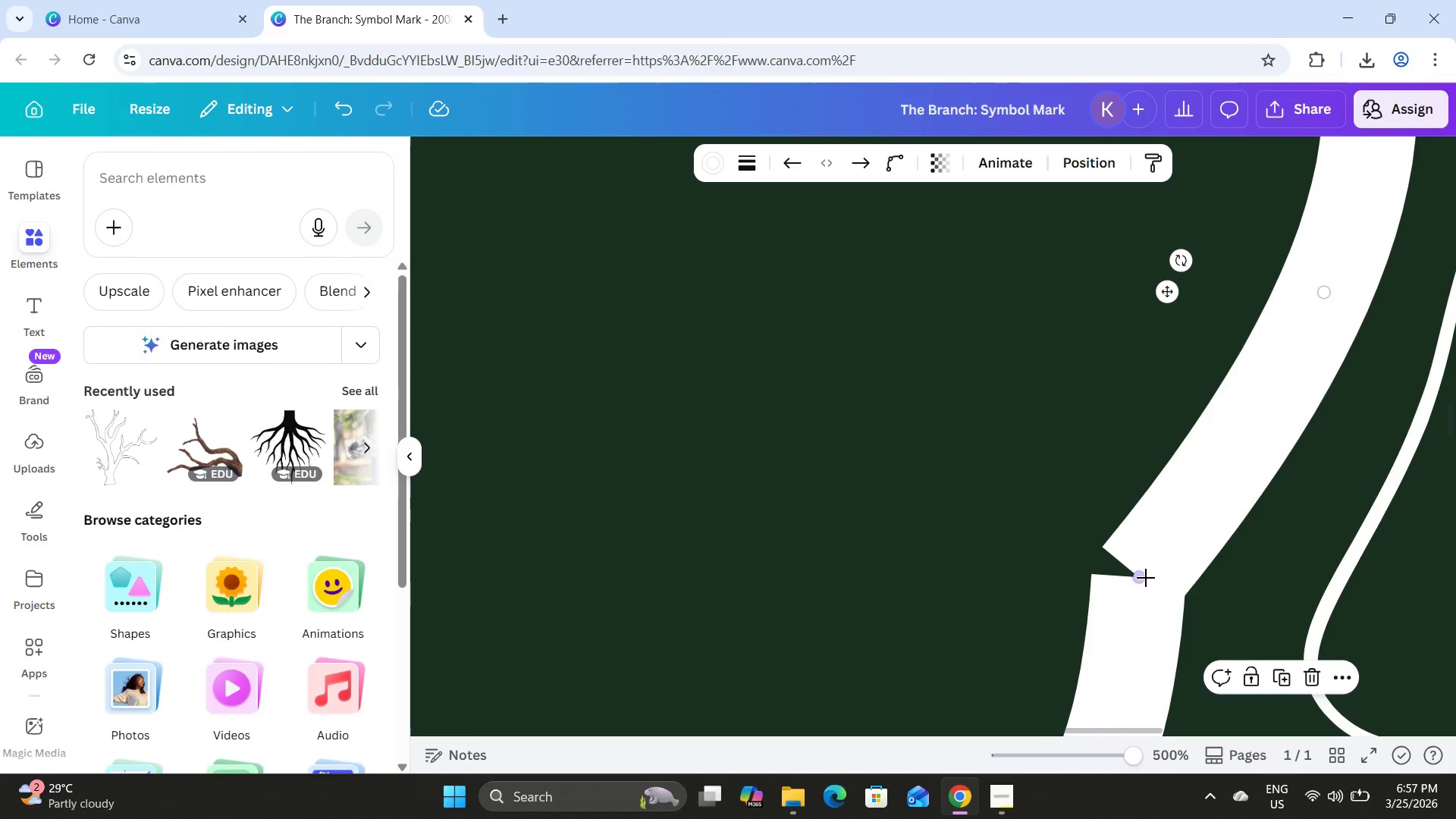 
left_click_drag(start_coordinate=[1144, 577], to_coordinate=[1084, 516])
 